 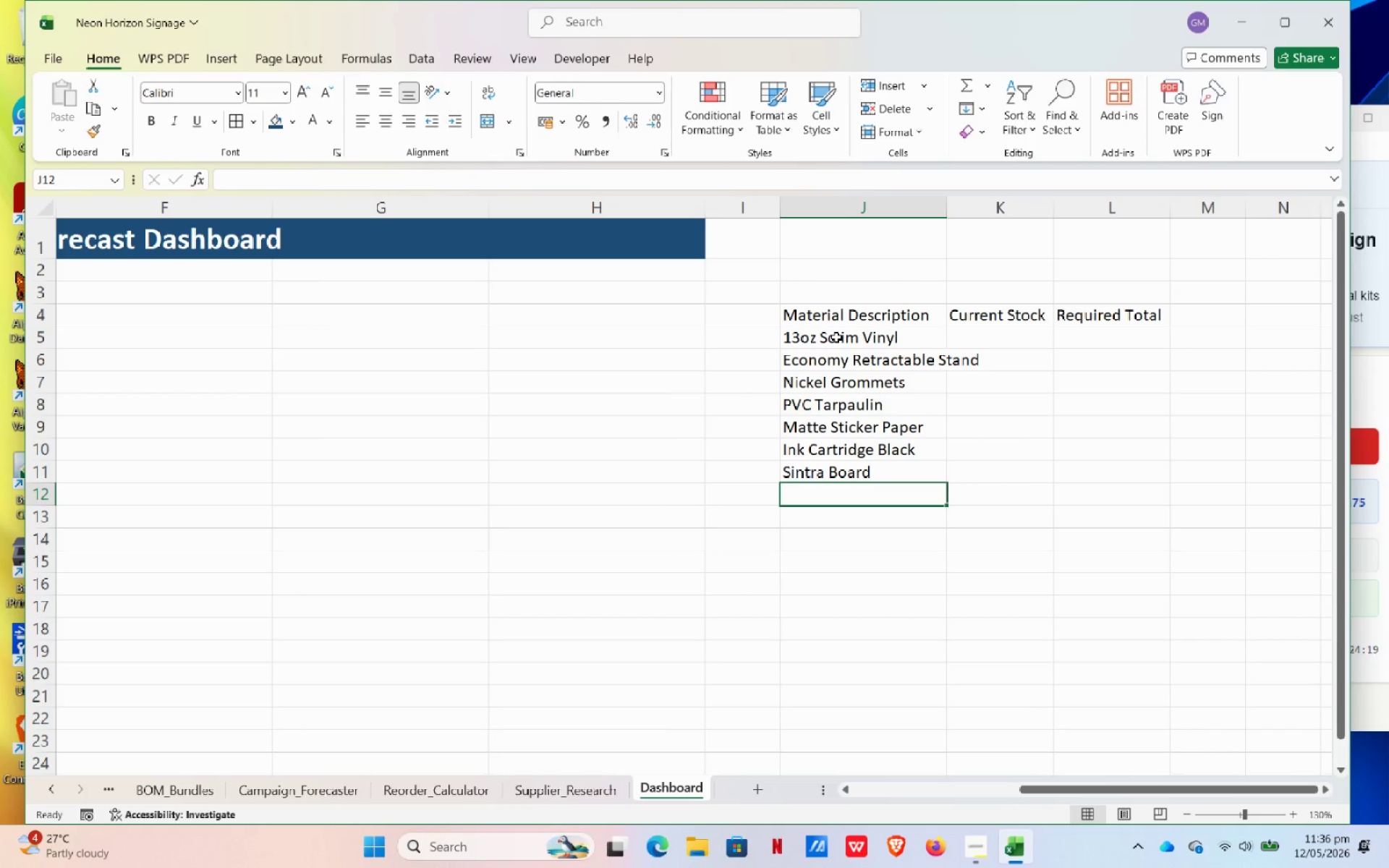 
type(Acrylic Sheet)
key(NumpadEnter)
 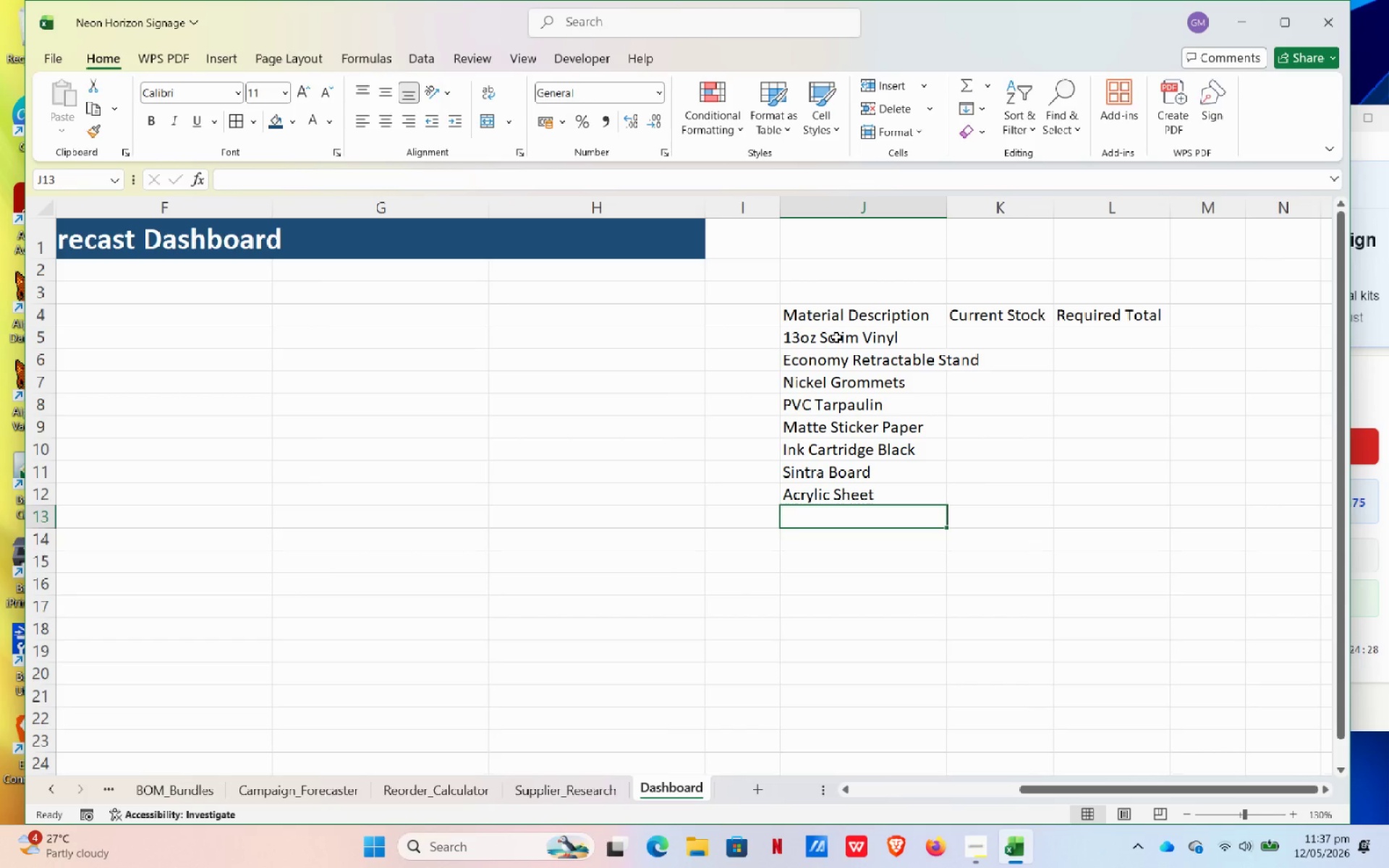 
double_click([950, 201])
 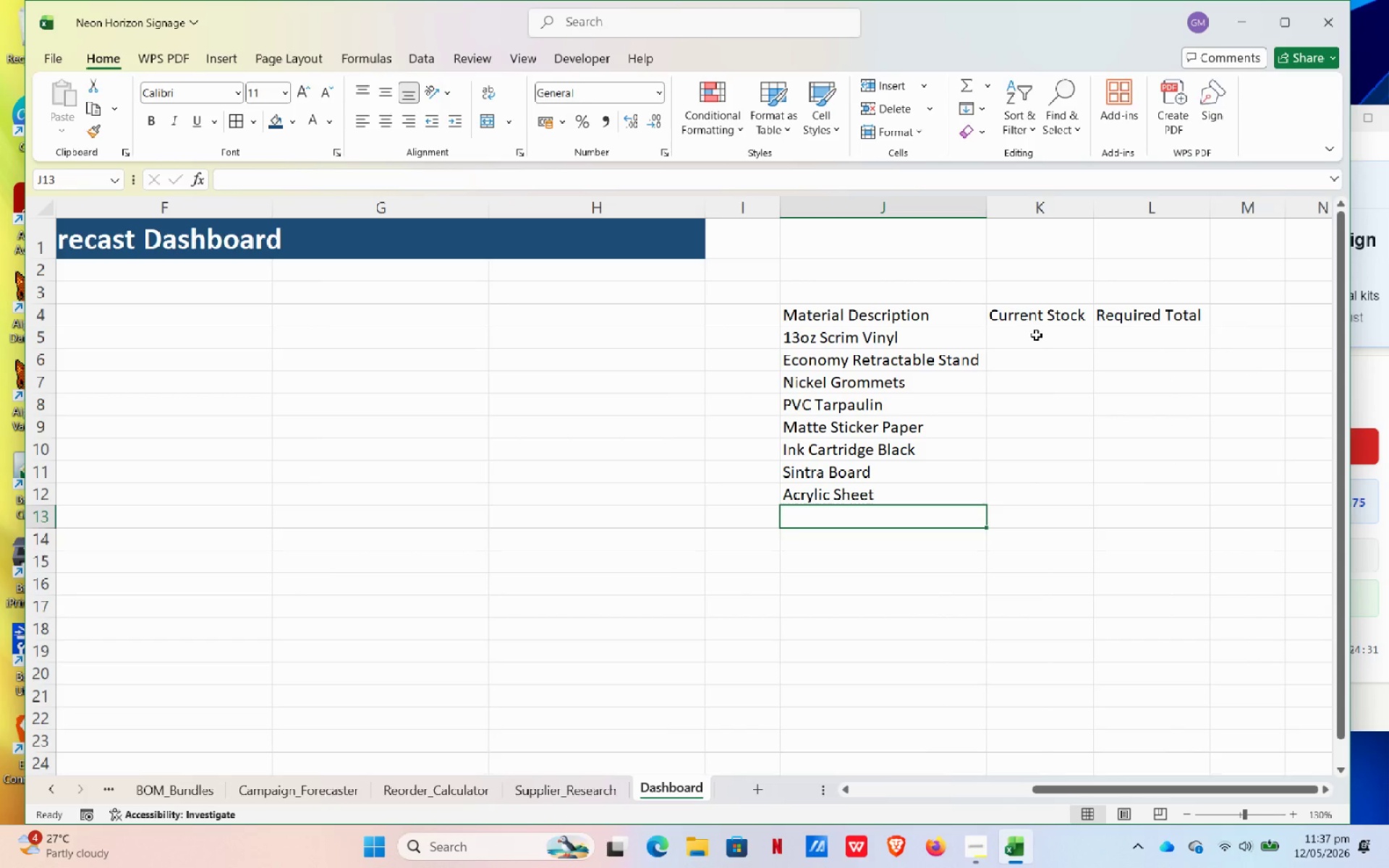 
left_click([1029, 342])
 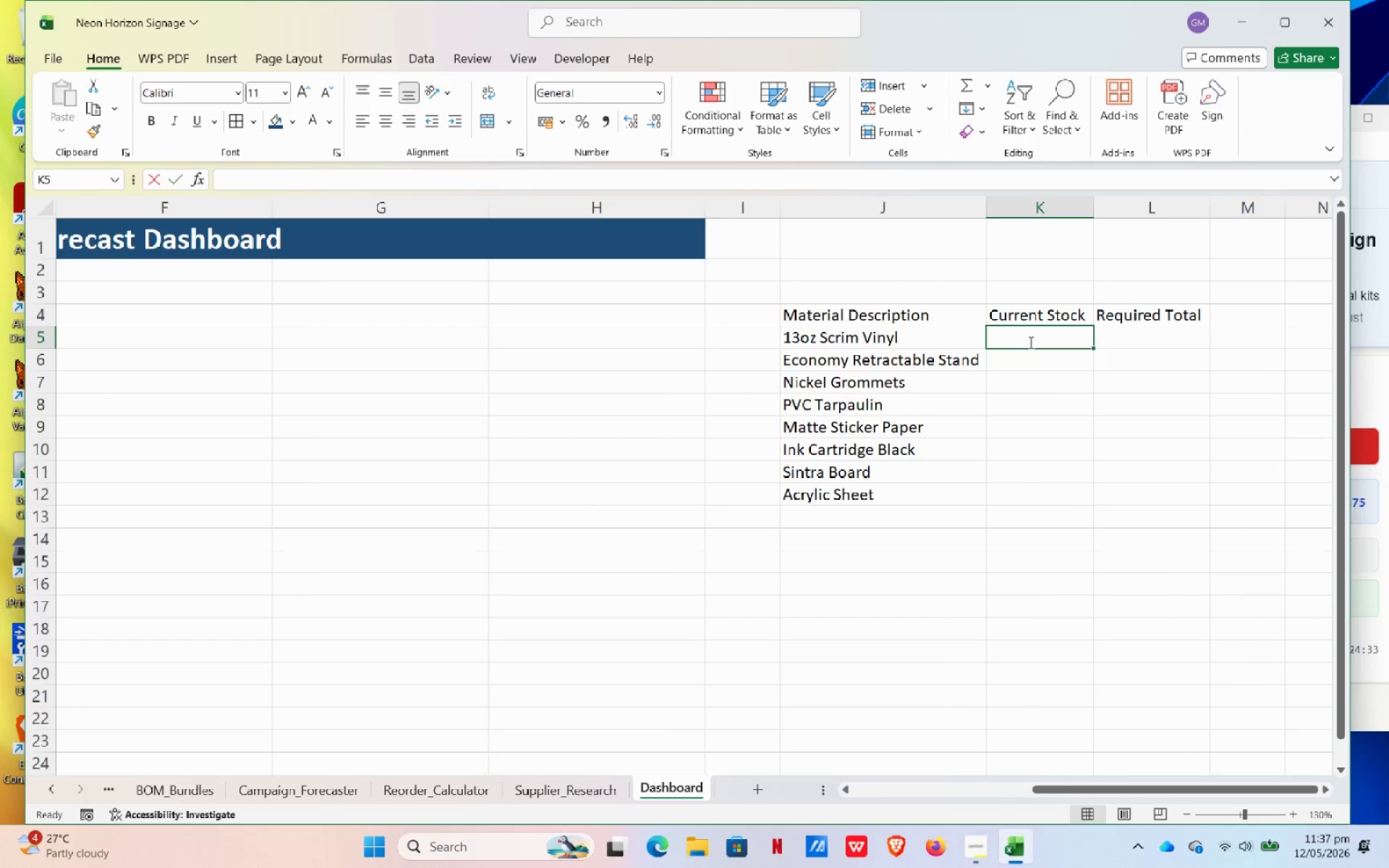 
key(Numpad1)
 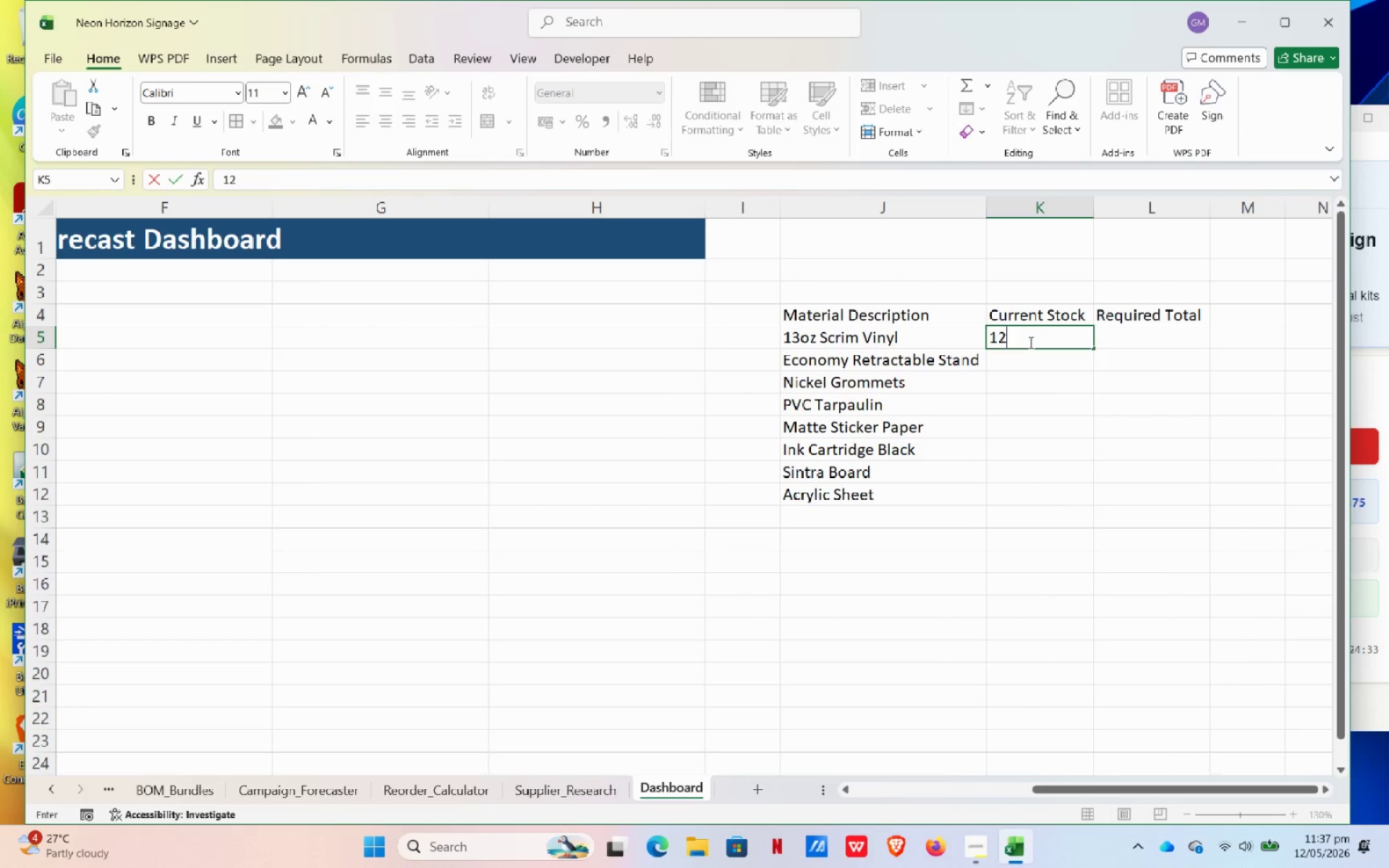 
key(Numpad2)
 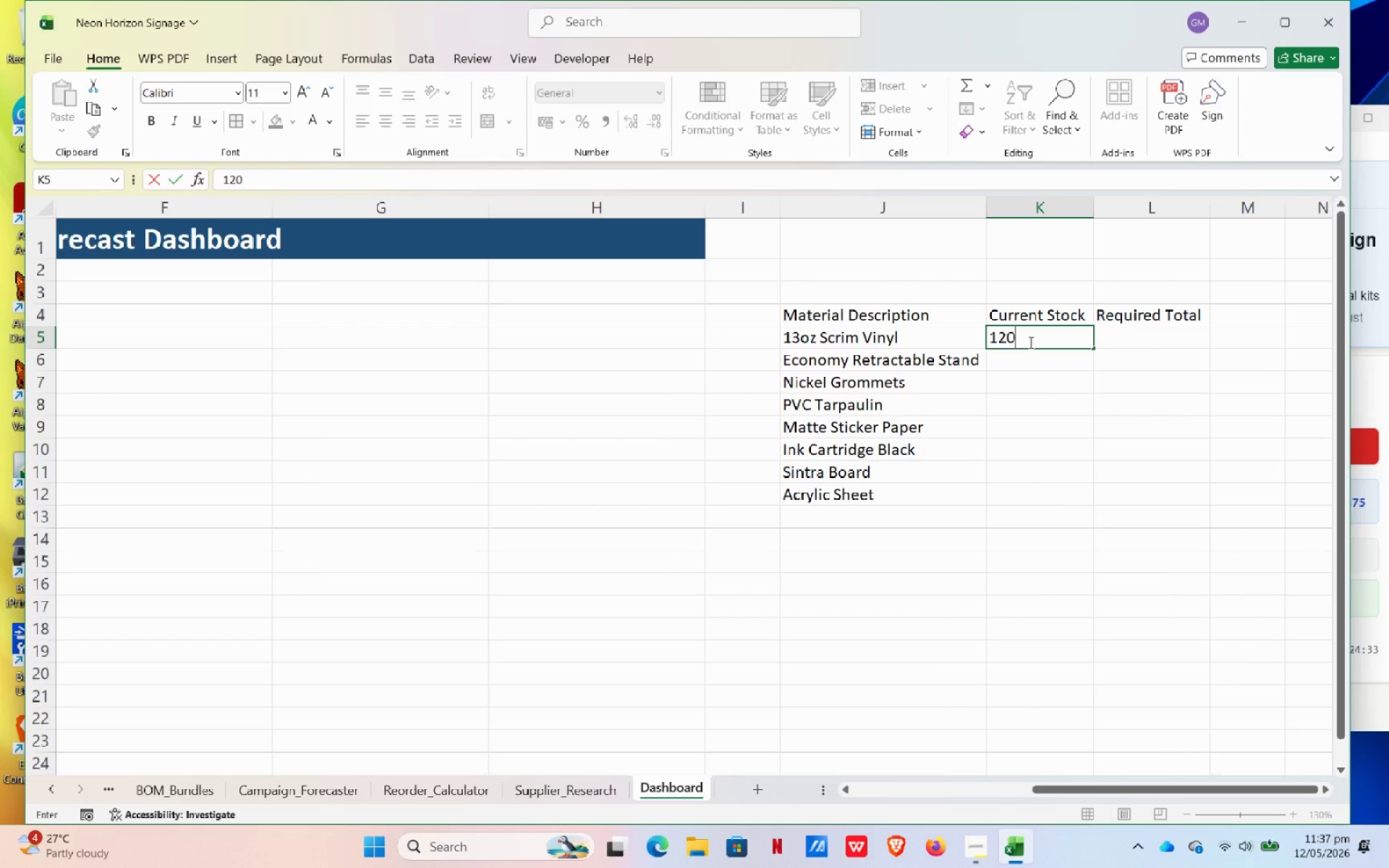 
key(Numpad0)
 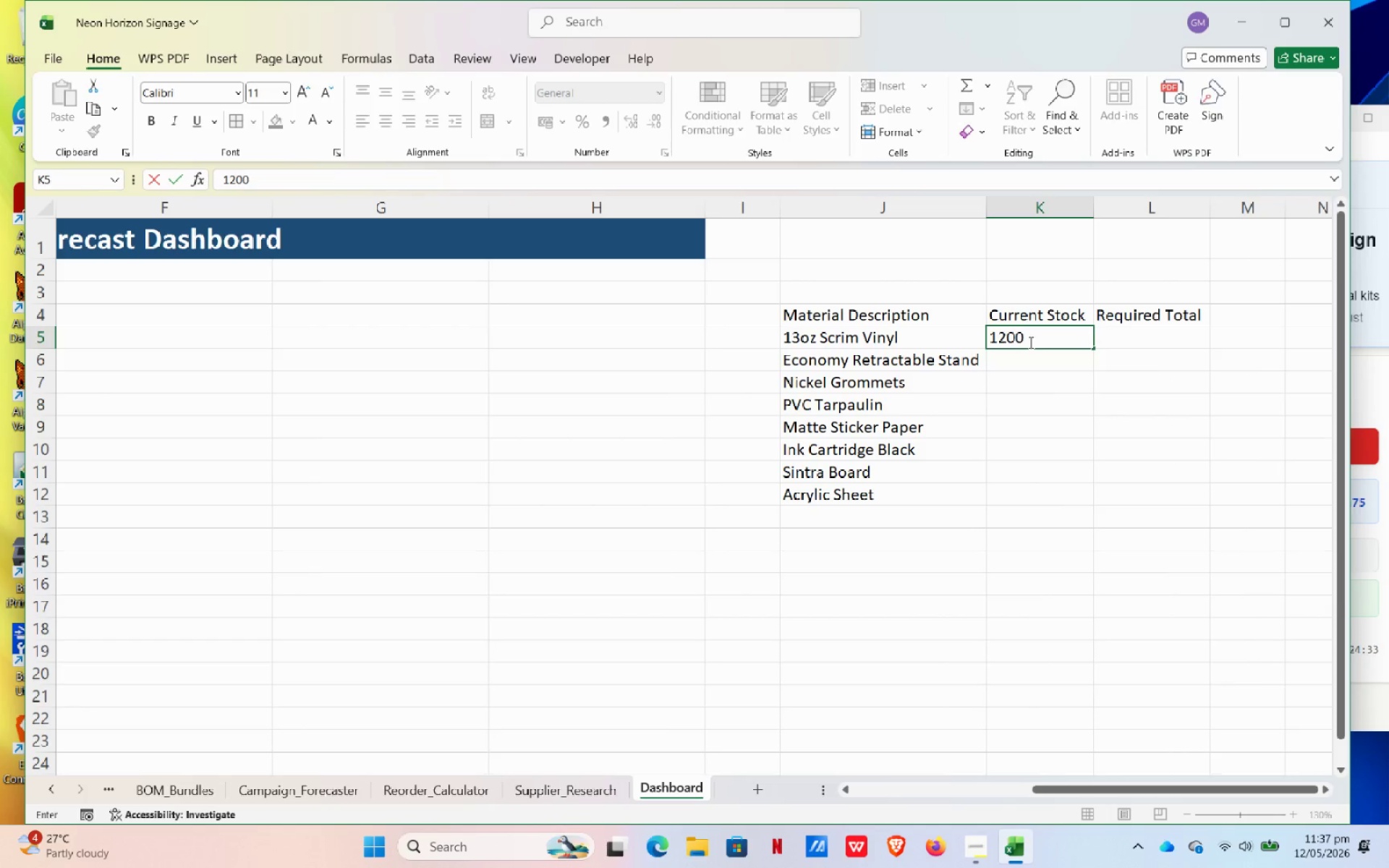 
key(Numpad0)
 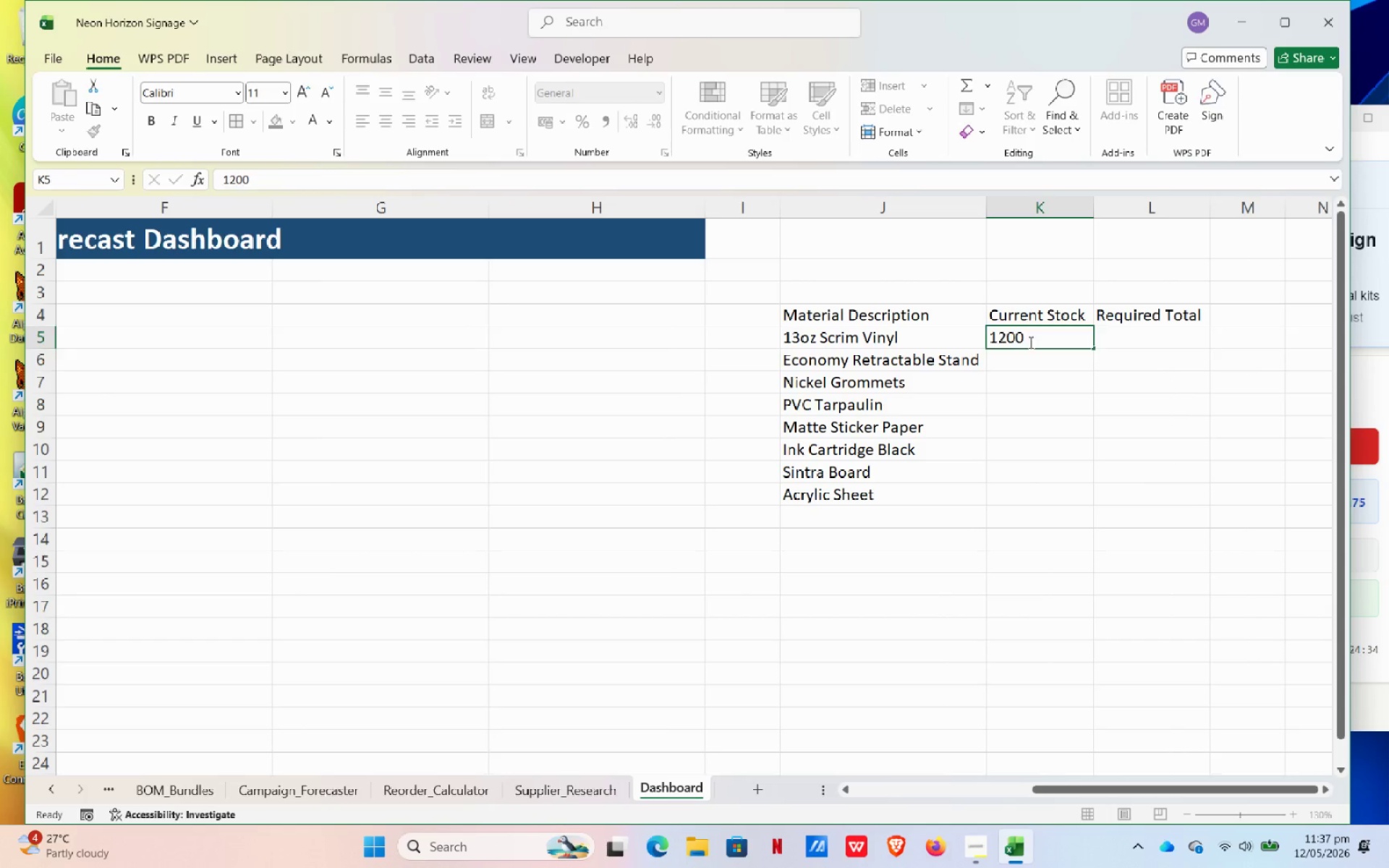 
key(NumpadEnter)
 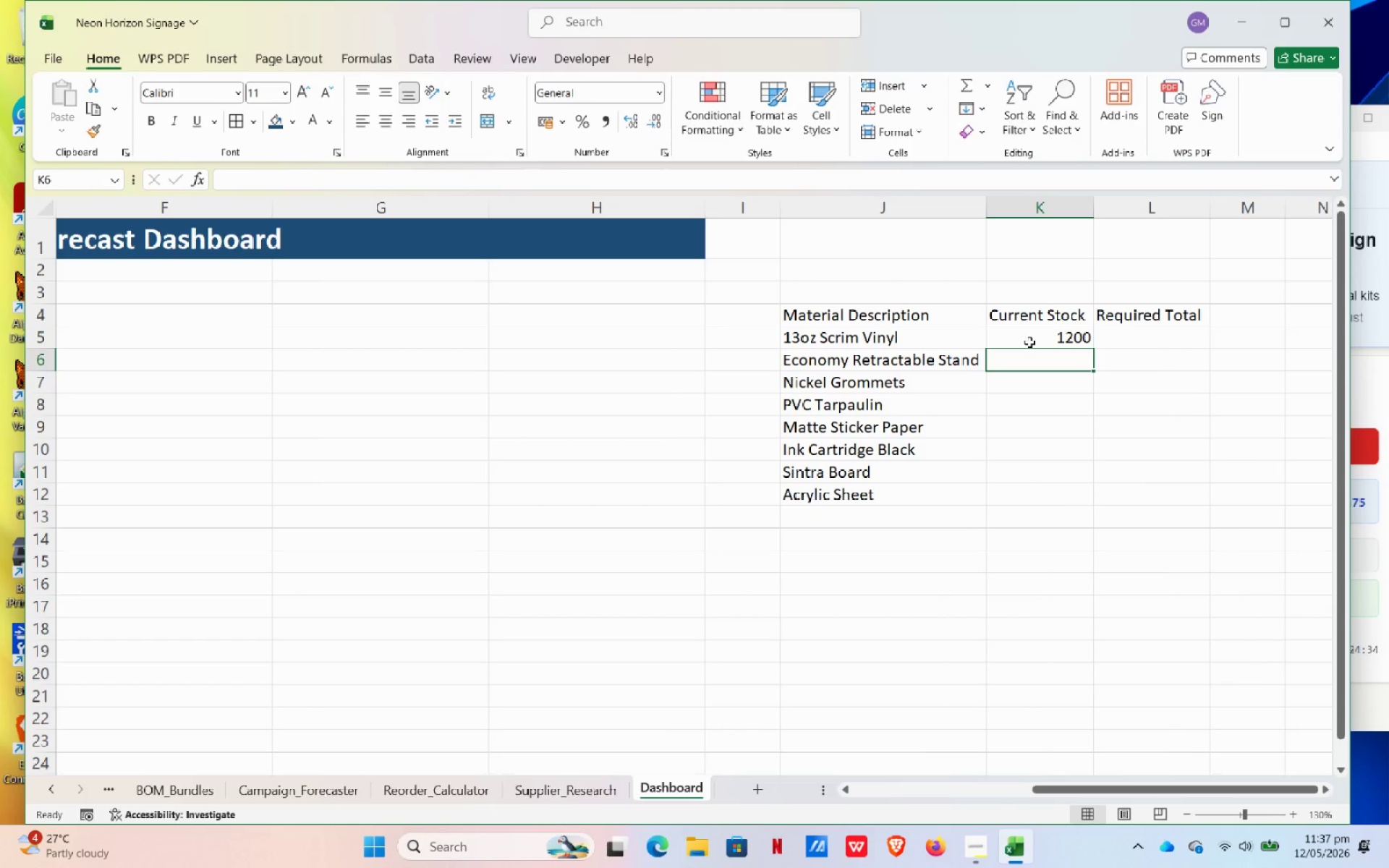 
key(Numpad5)
 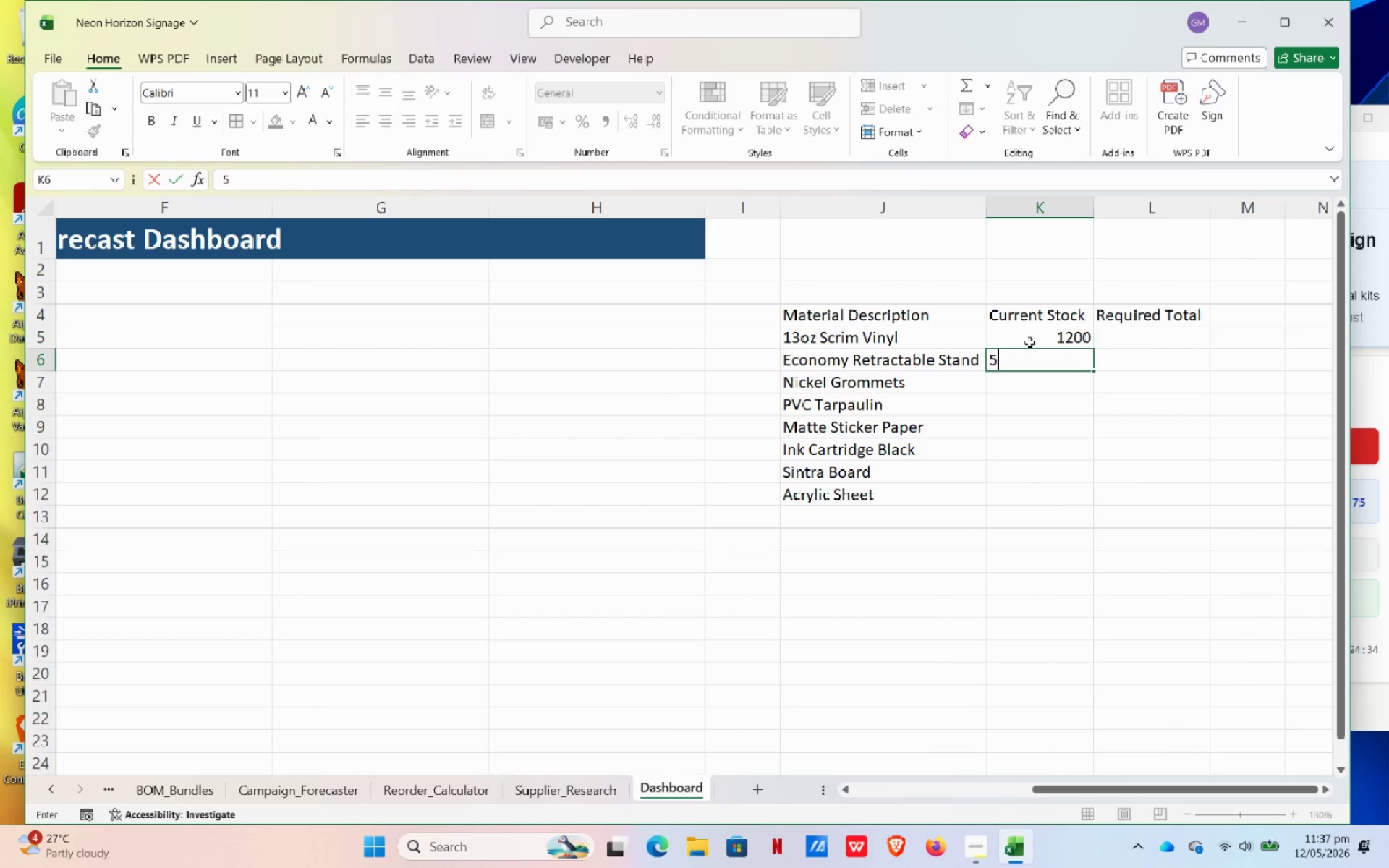 
key(Numpad0)
 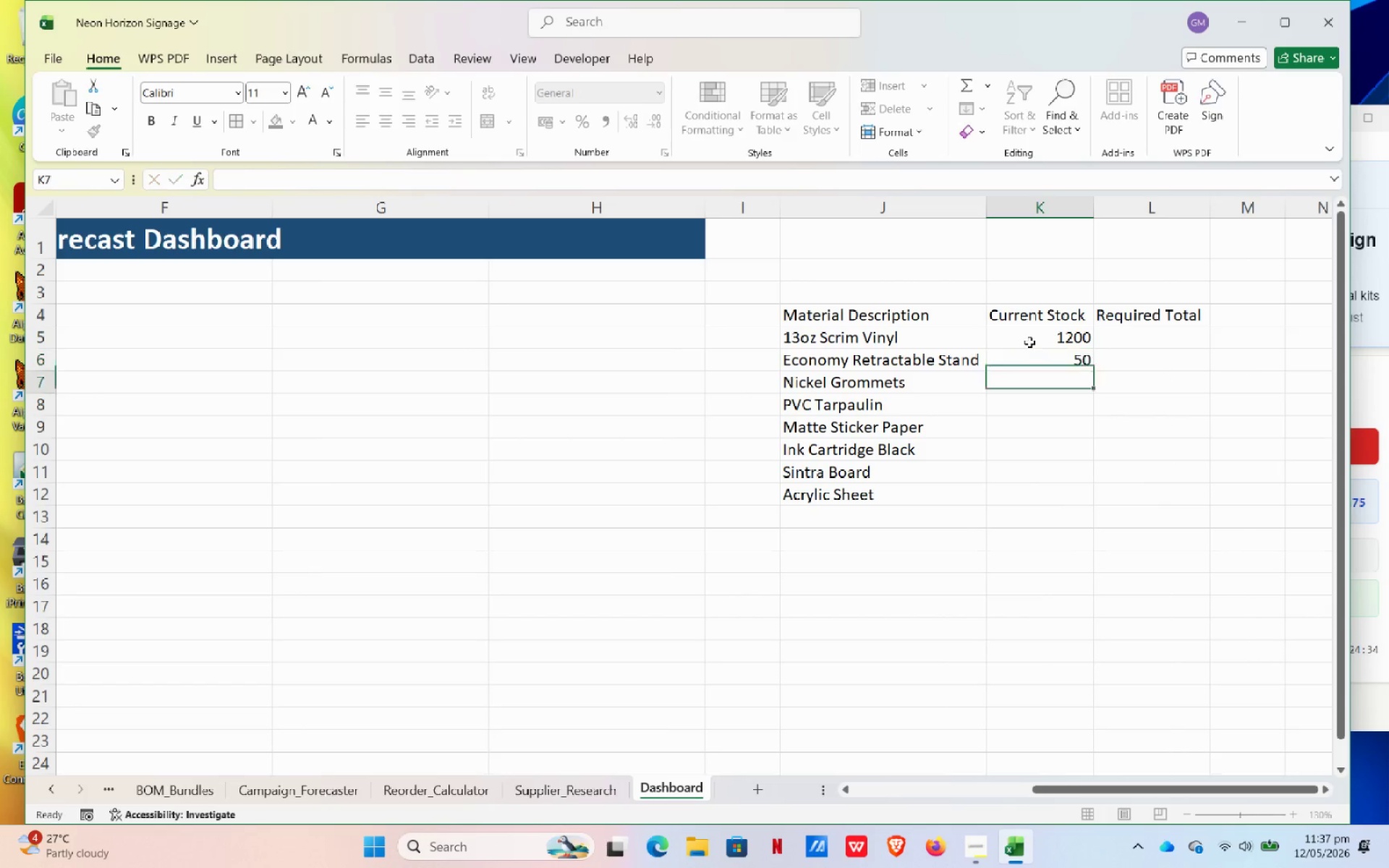 
key(NumpadEnter)
 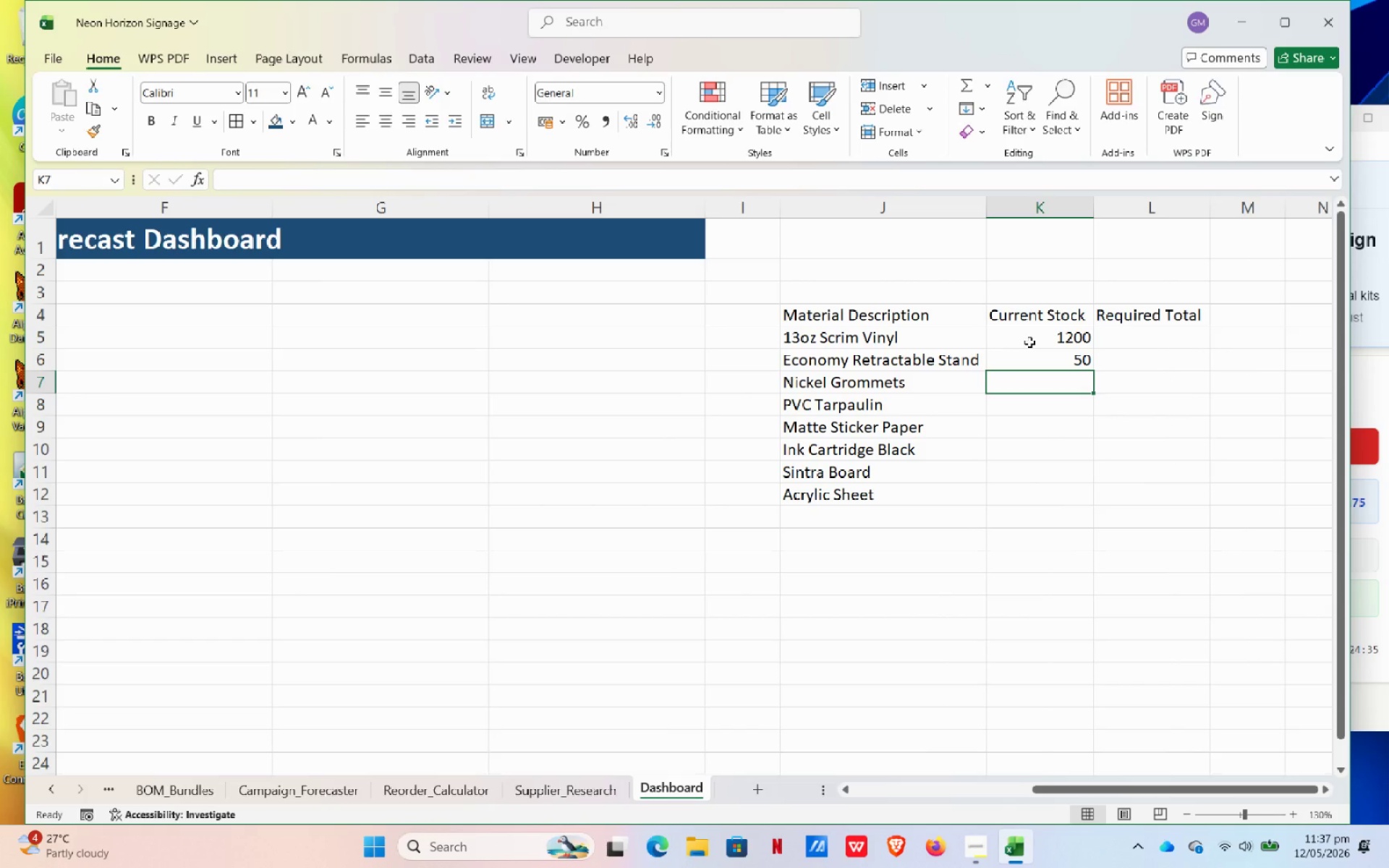 
key(Numpad4)
 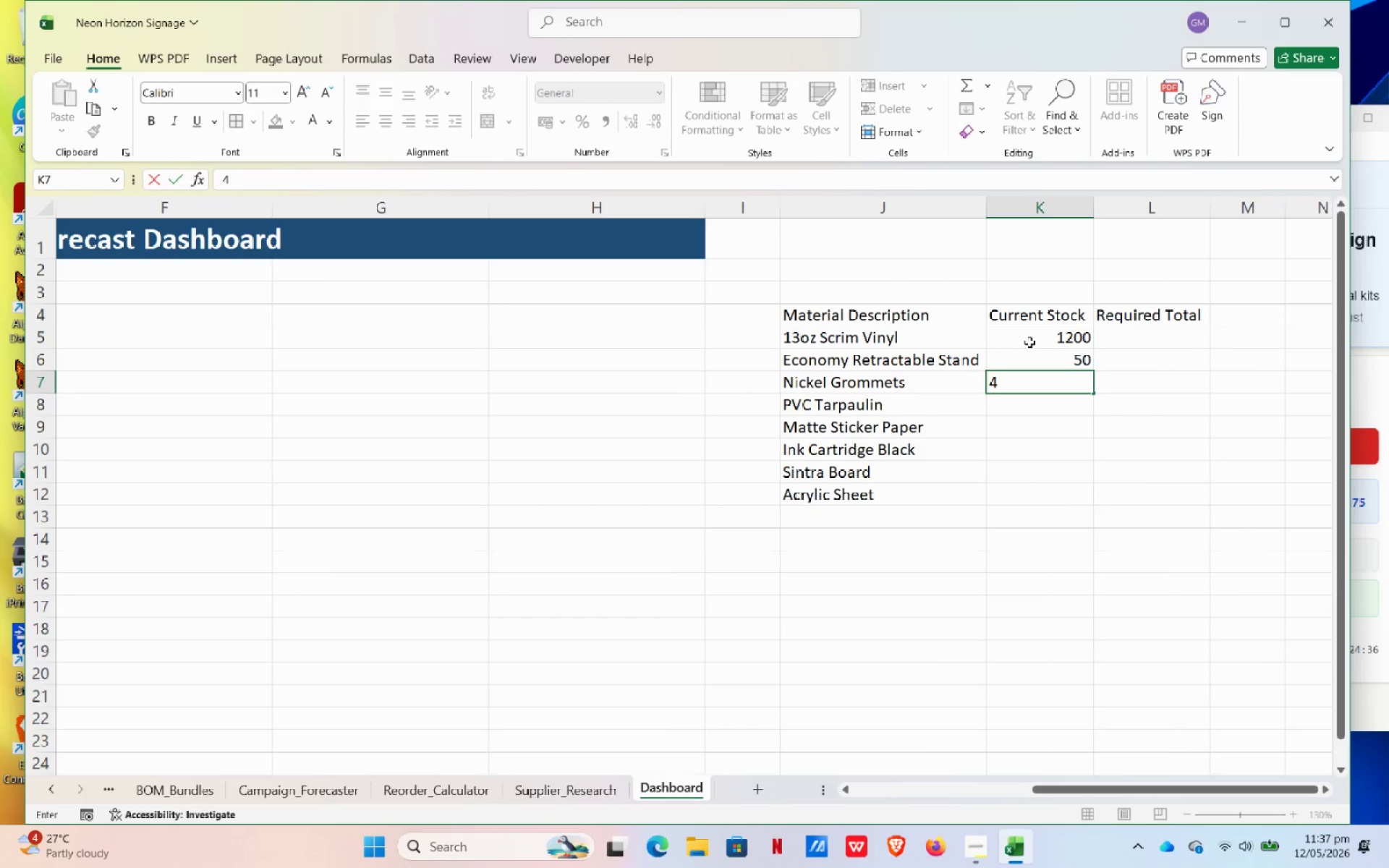 
key(Numpad0)
 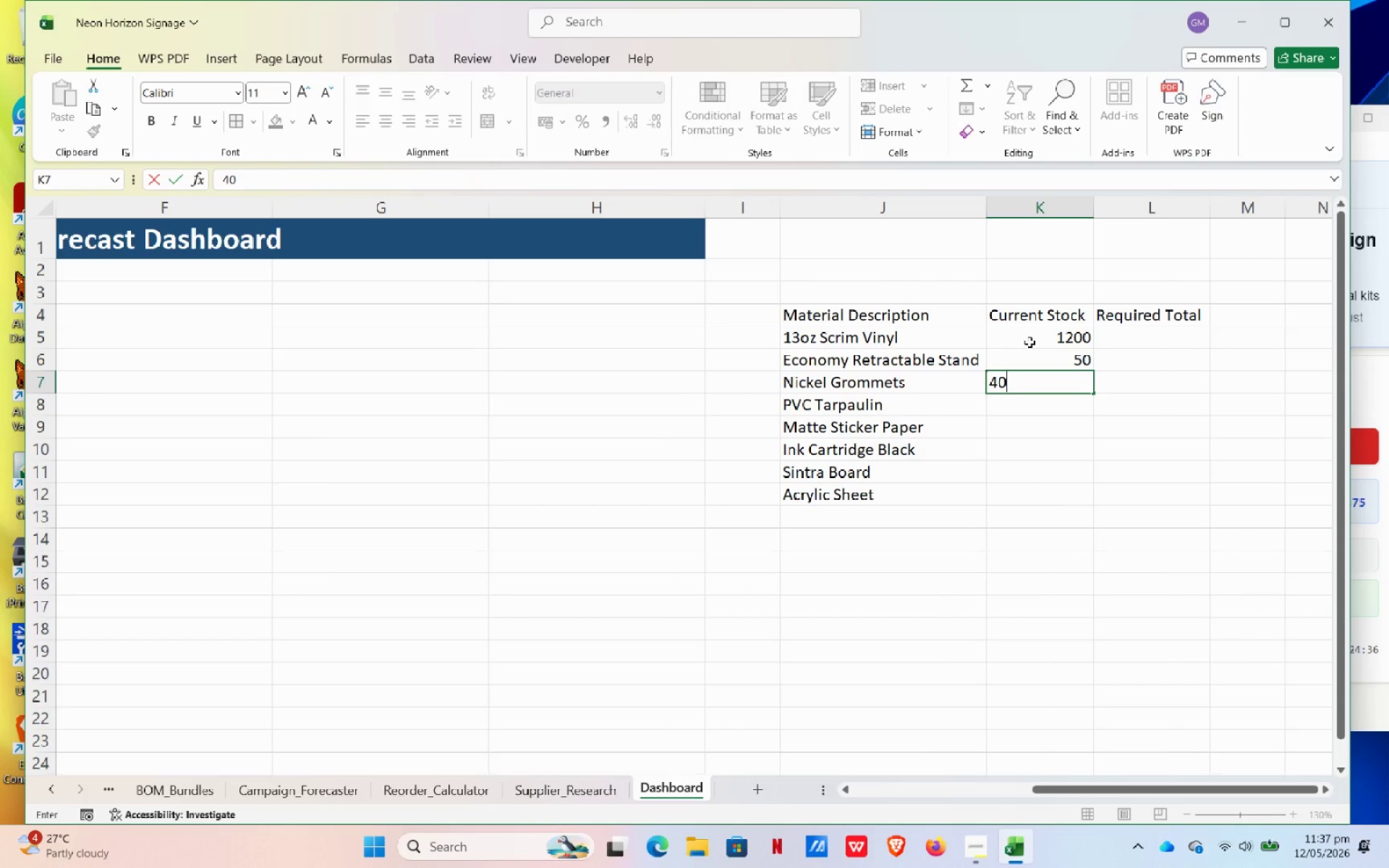 
key(Numpad0)
 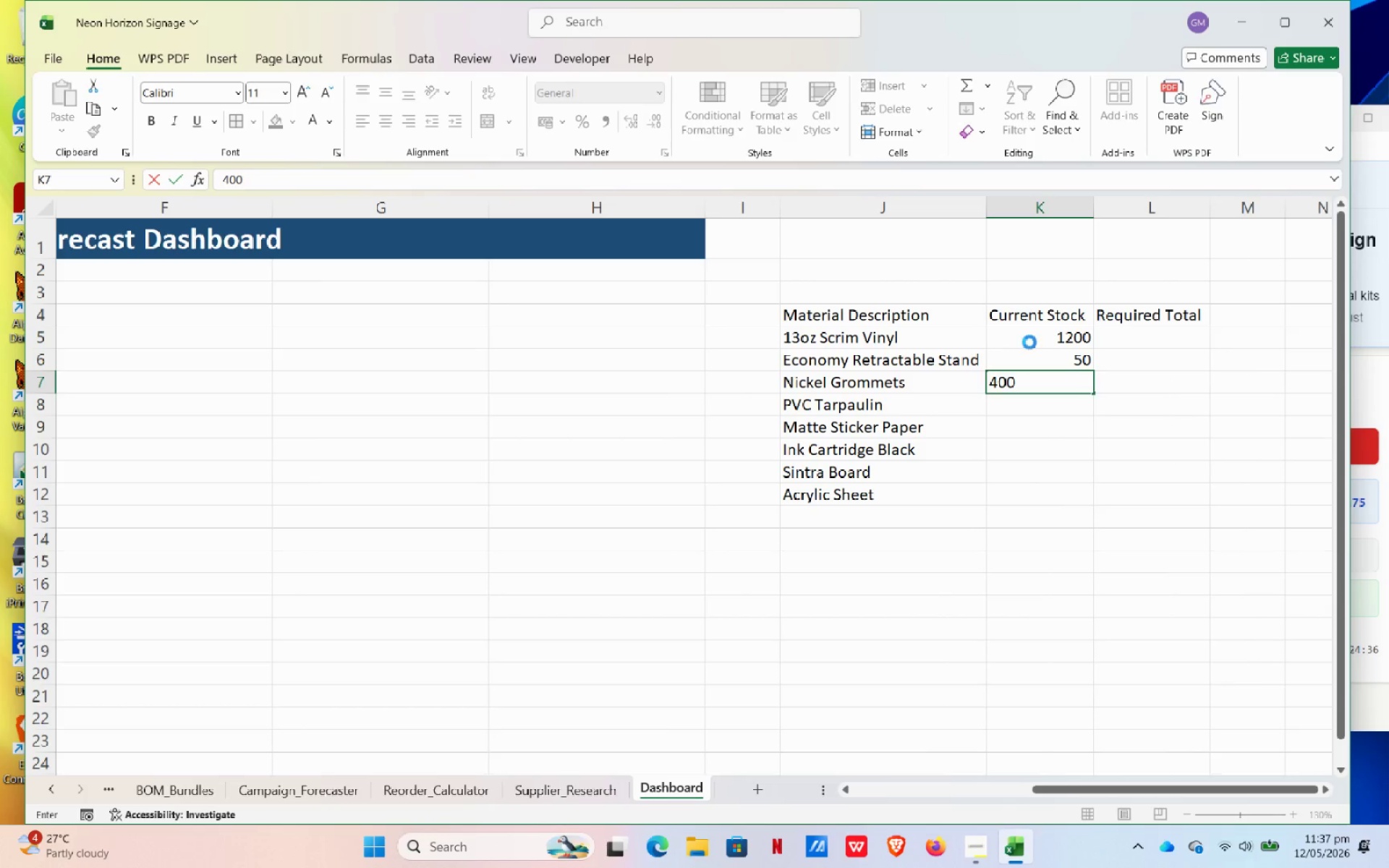 
key(NumpadEnter)
 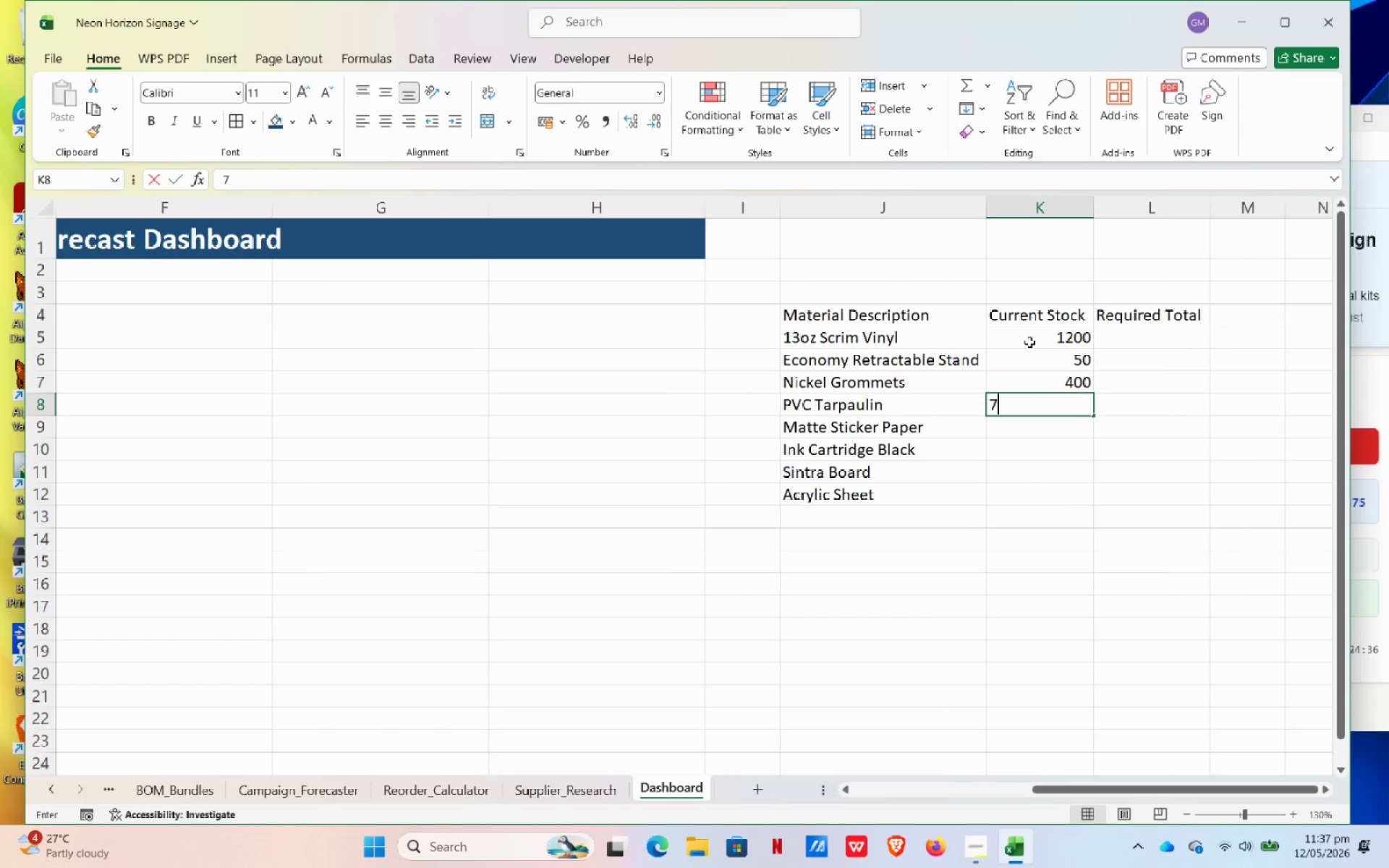 
key(Numpad7)
 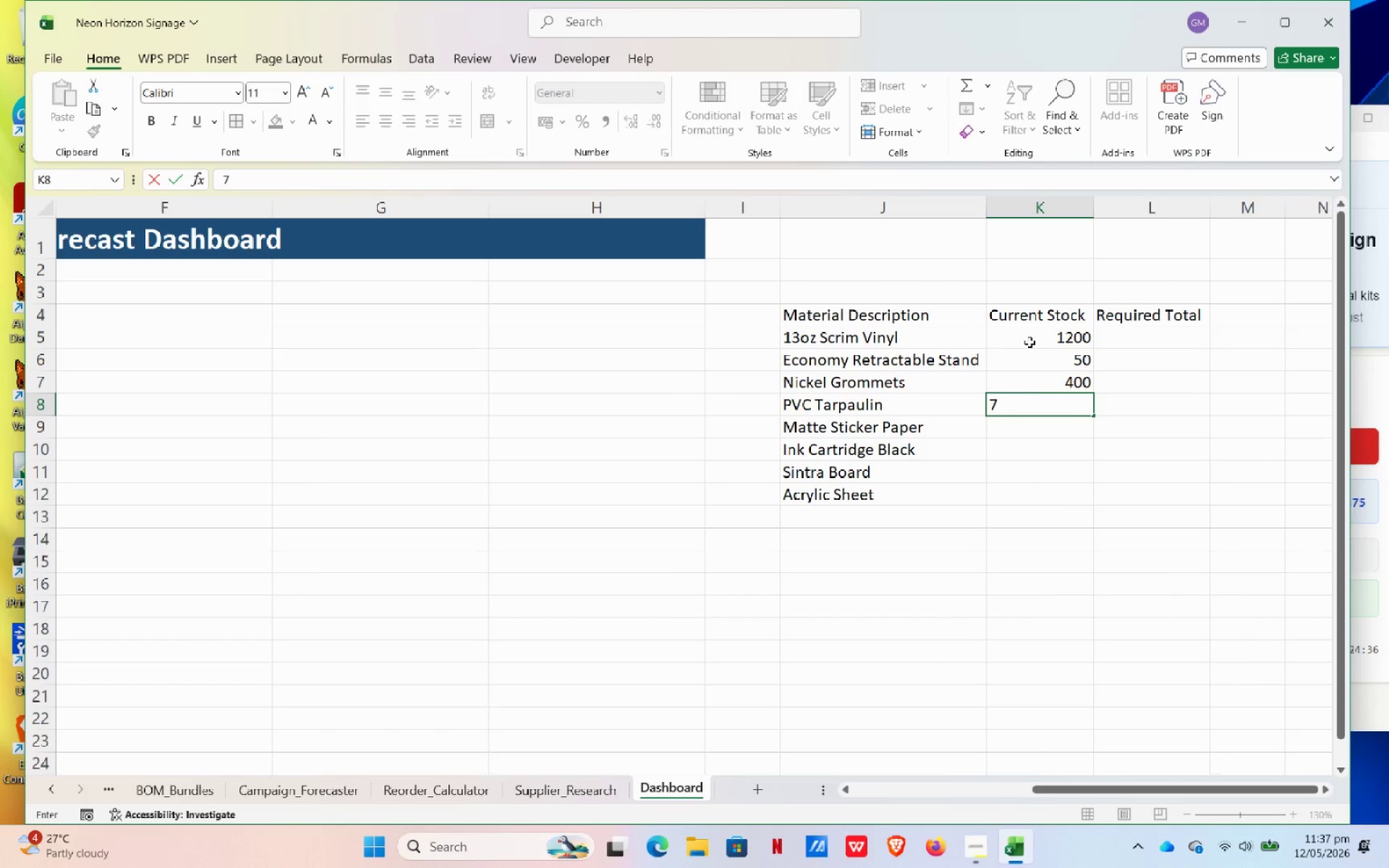 
key(Numpad0)
 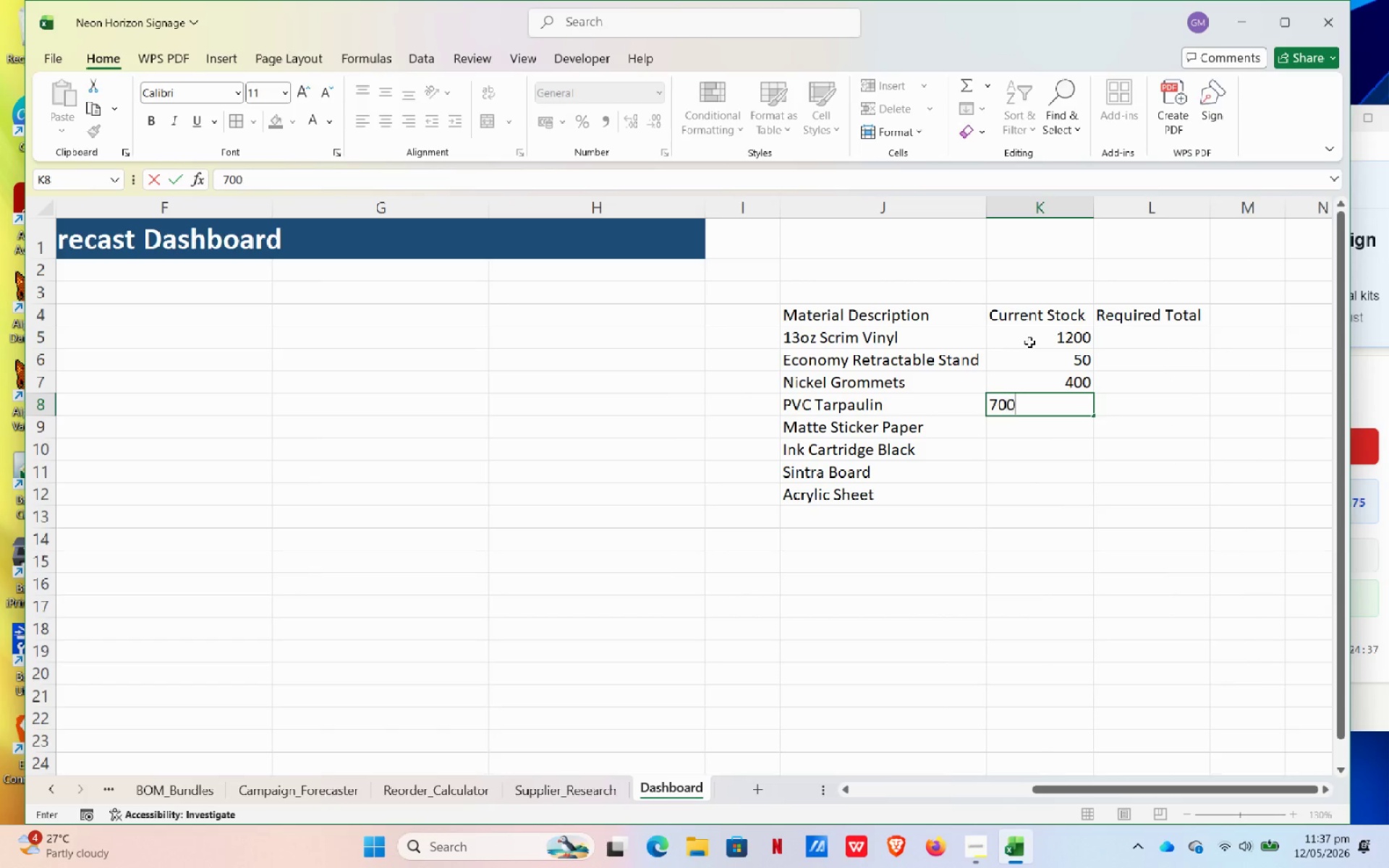 
key(Numpad0)
 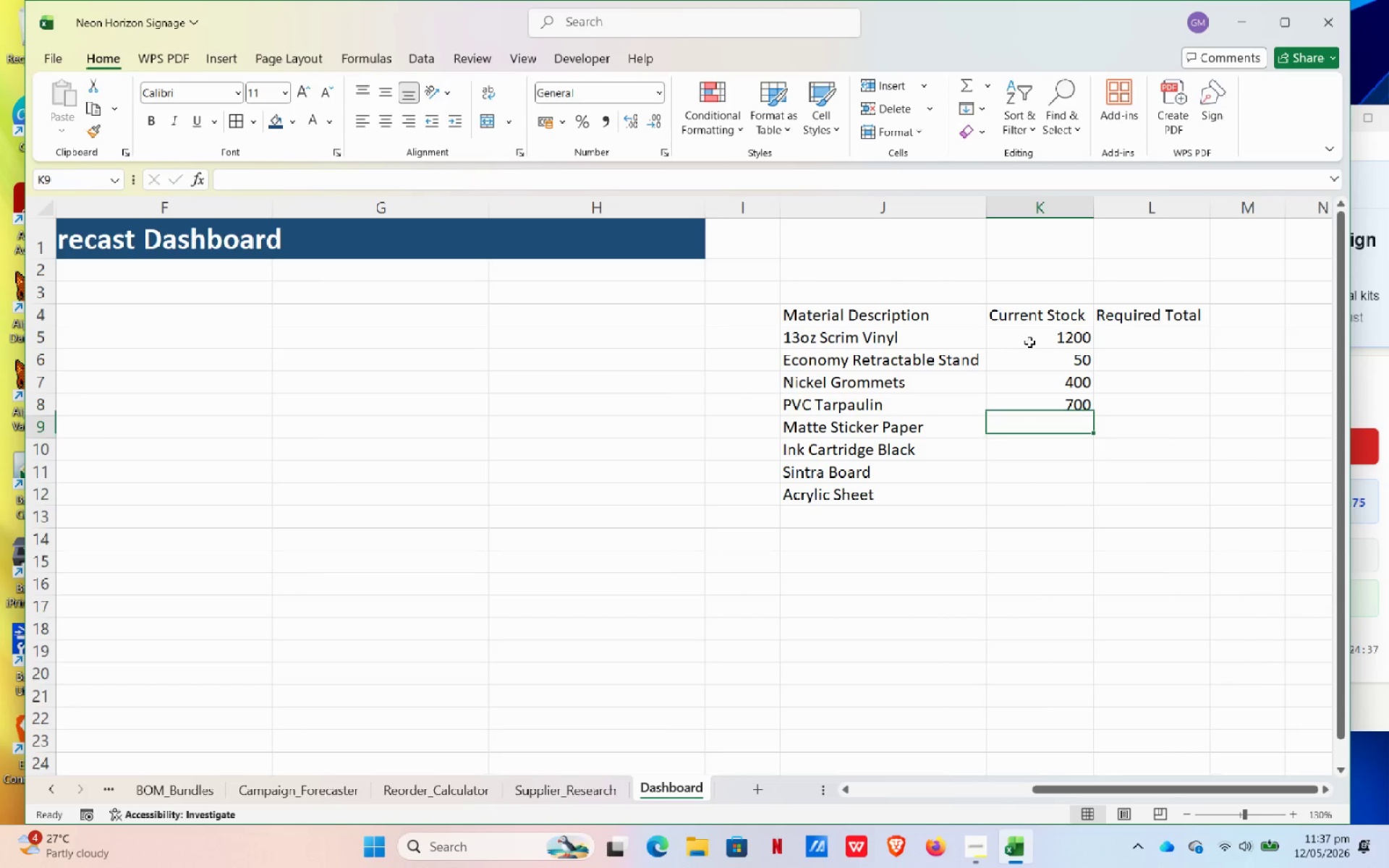 
key(NumpadEnter)
 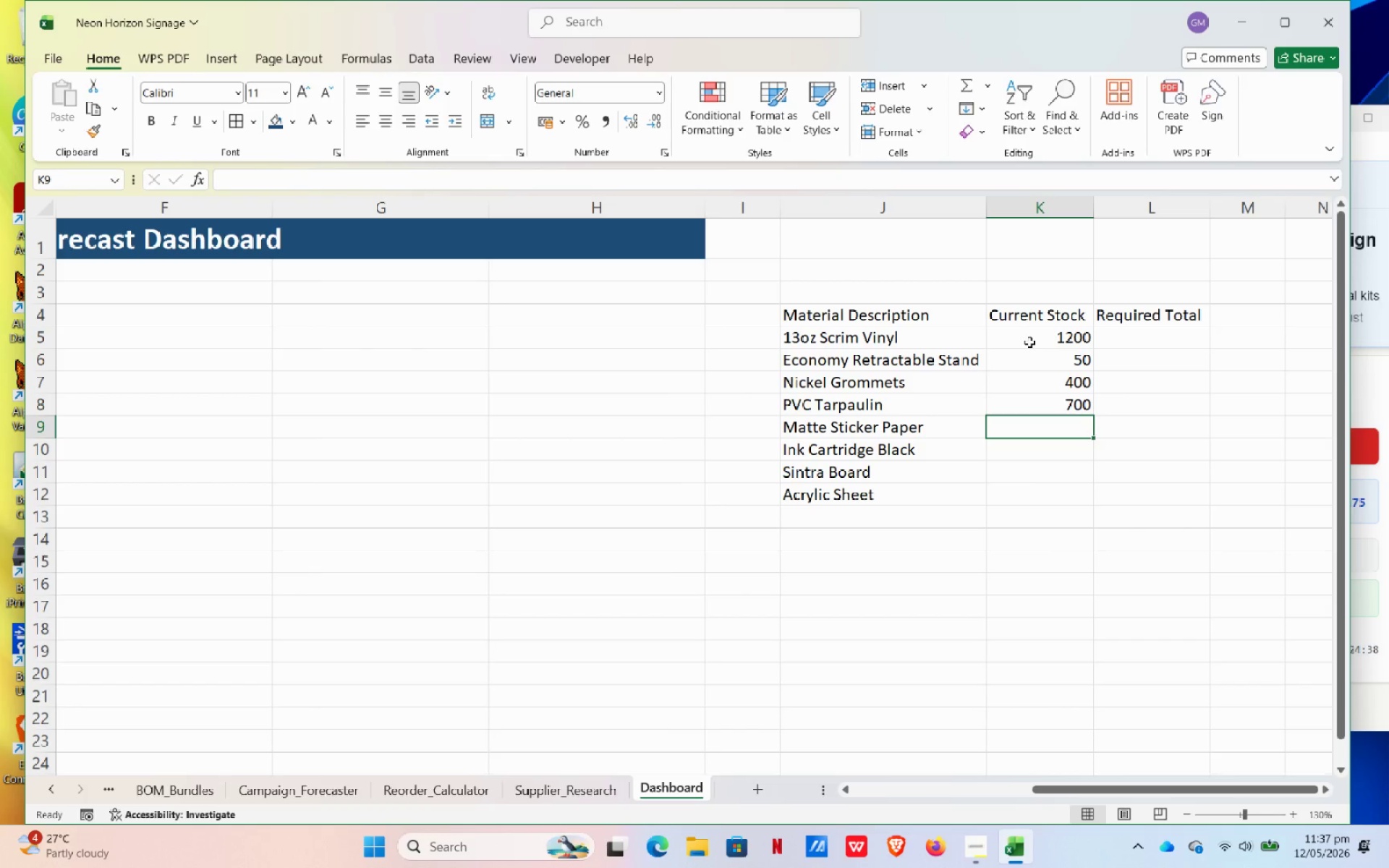 
key(Numpad1)
 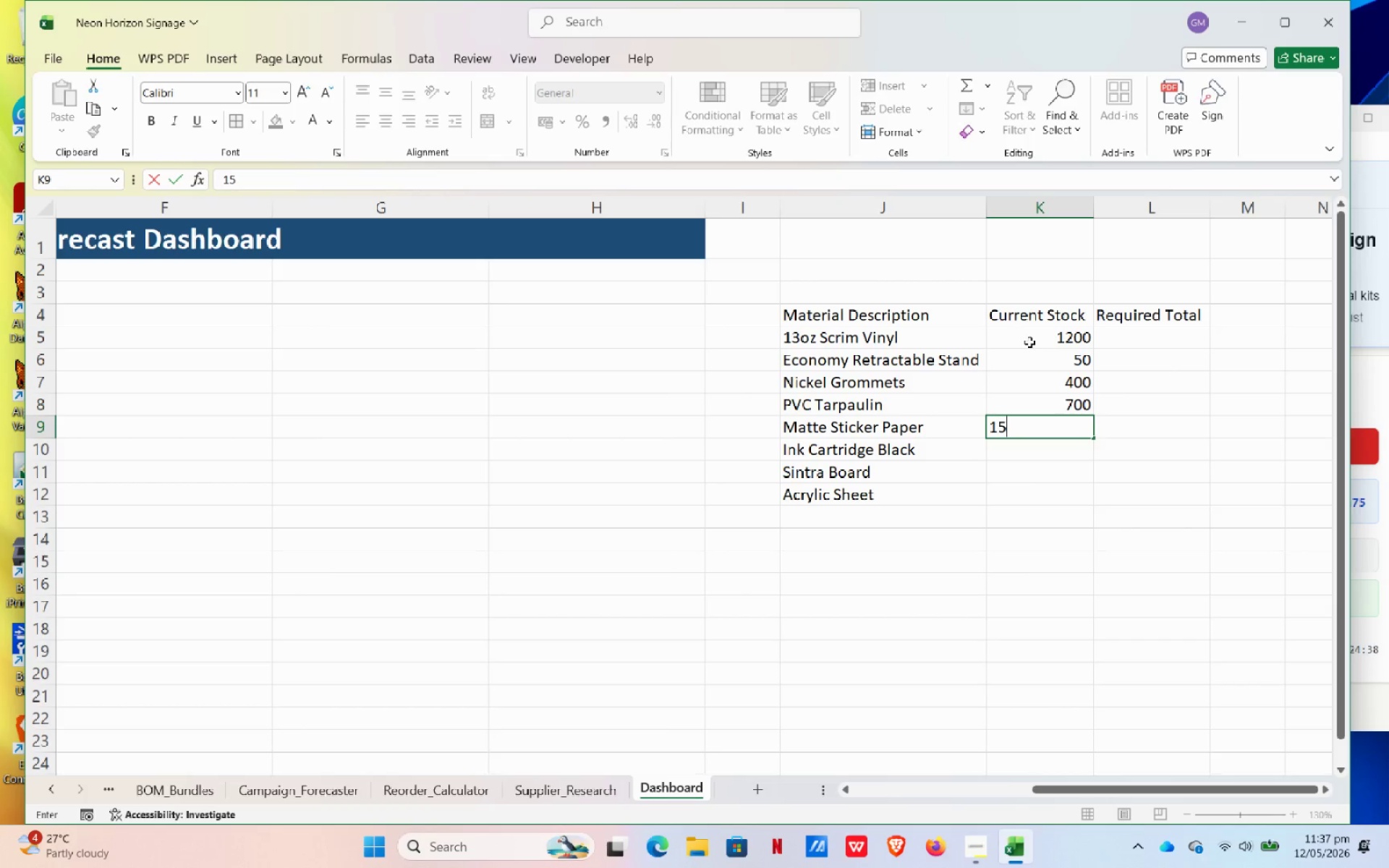 
key(Numpad5)
 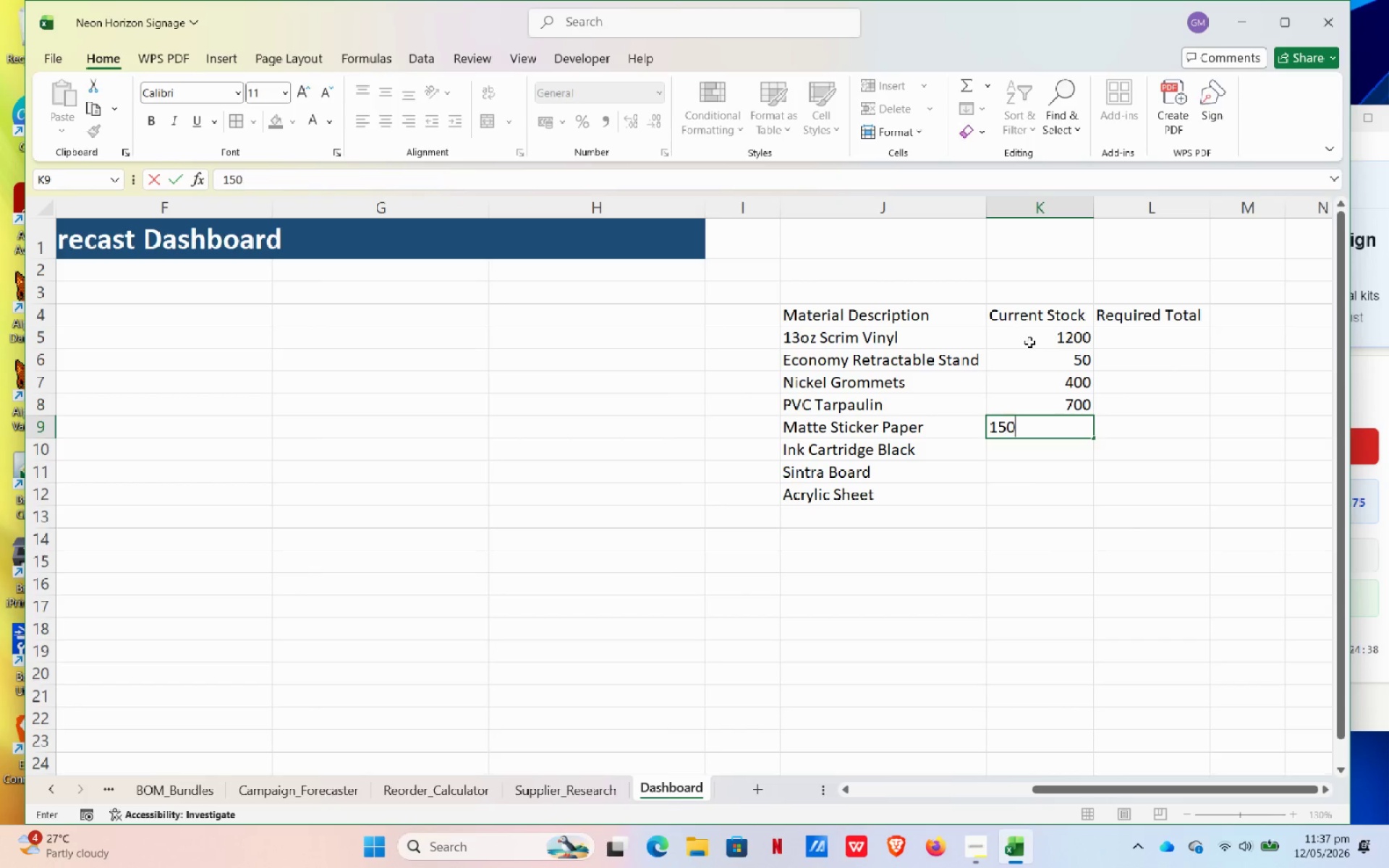 
key(Numpad0)
 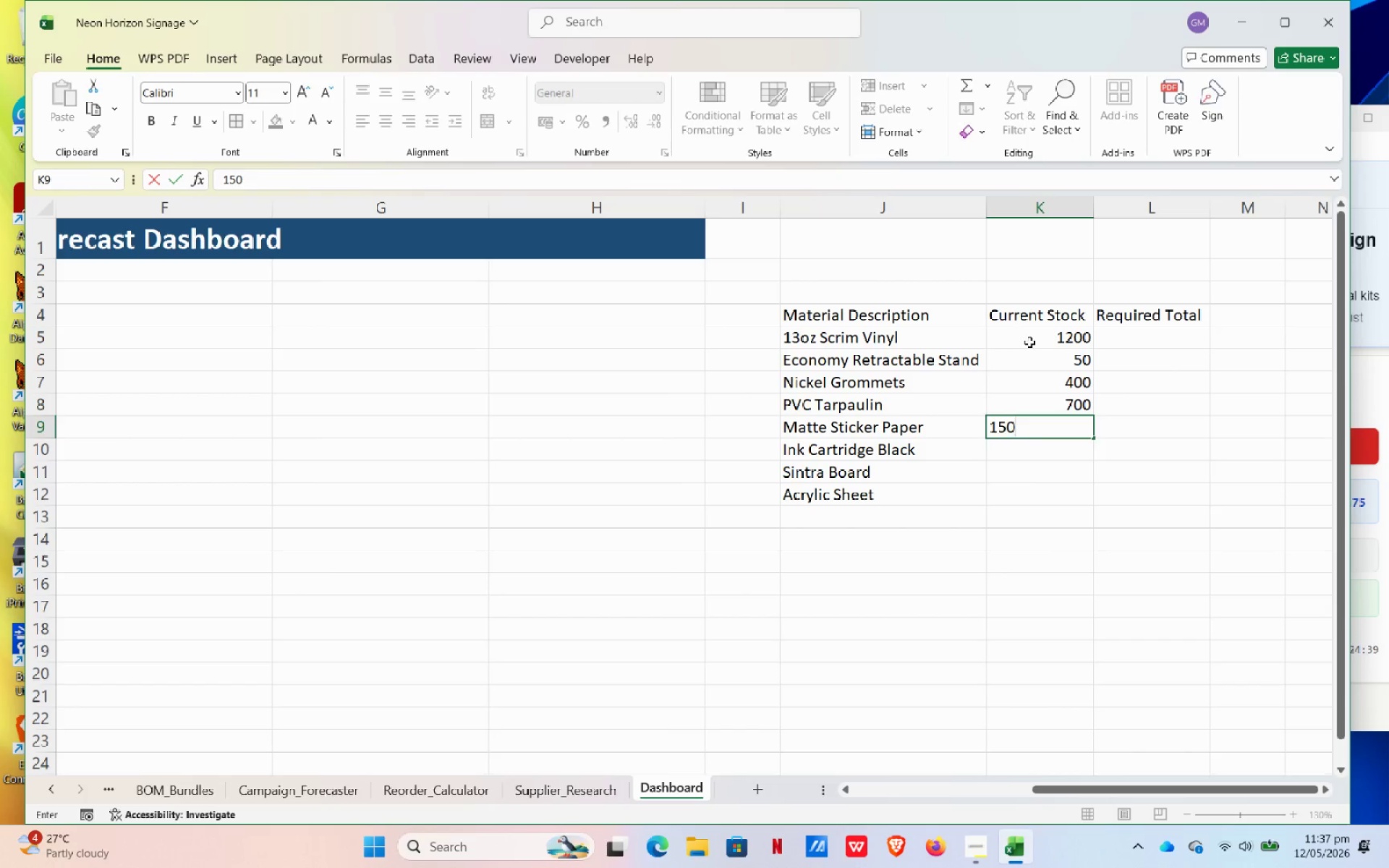 
key(NumpadEnter)
 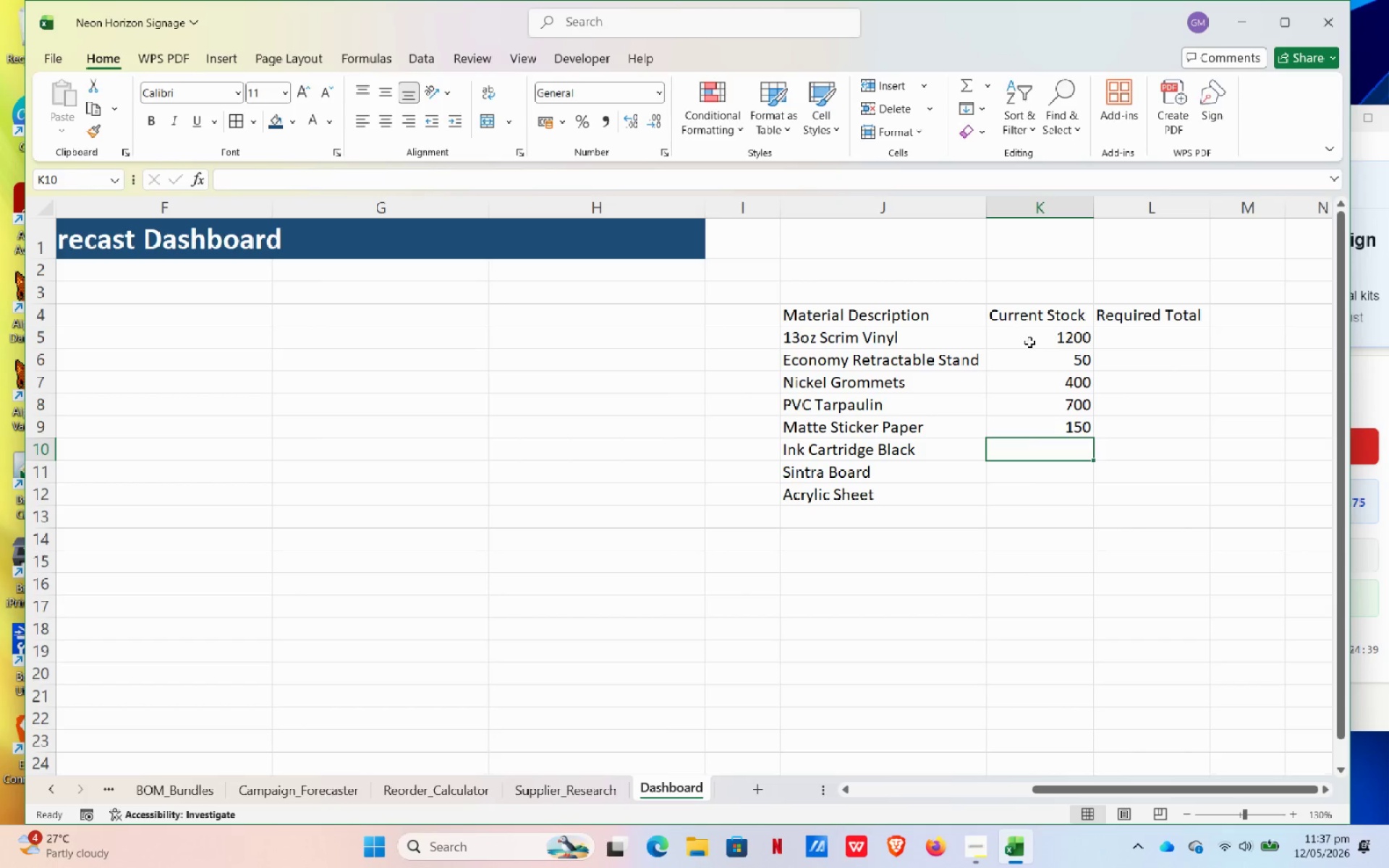 
key(Numpad4)
 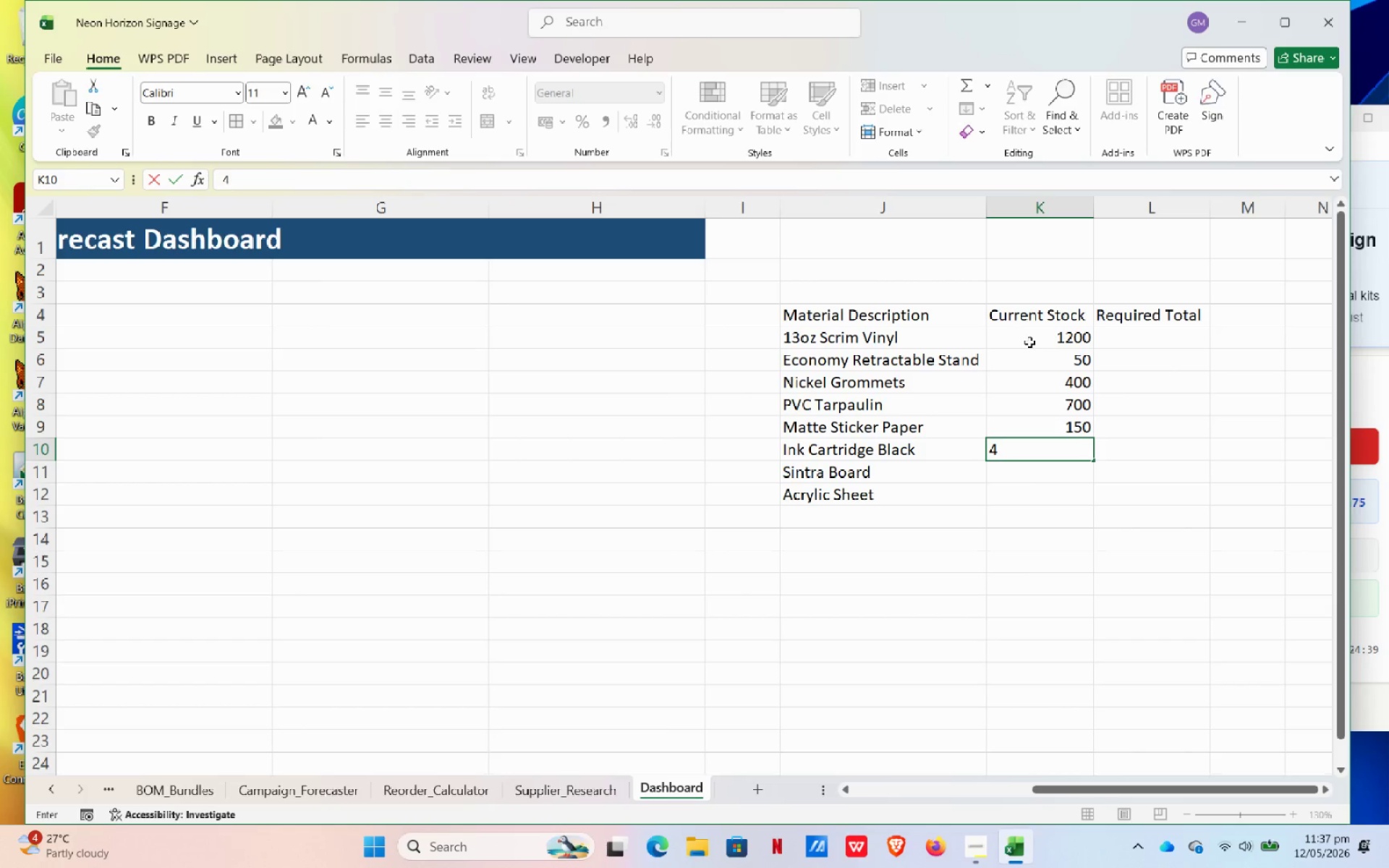 
key(Numpad0)
 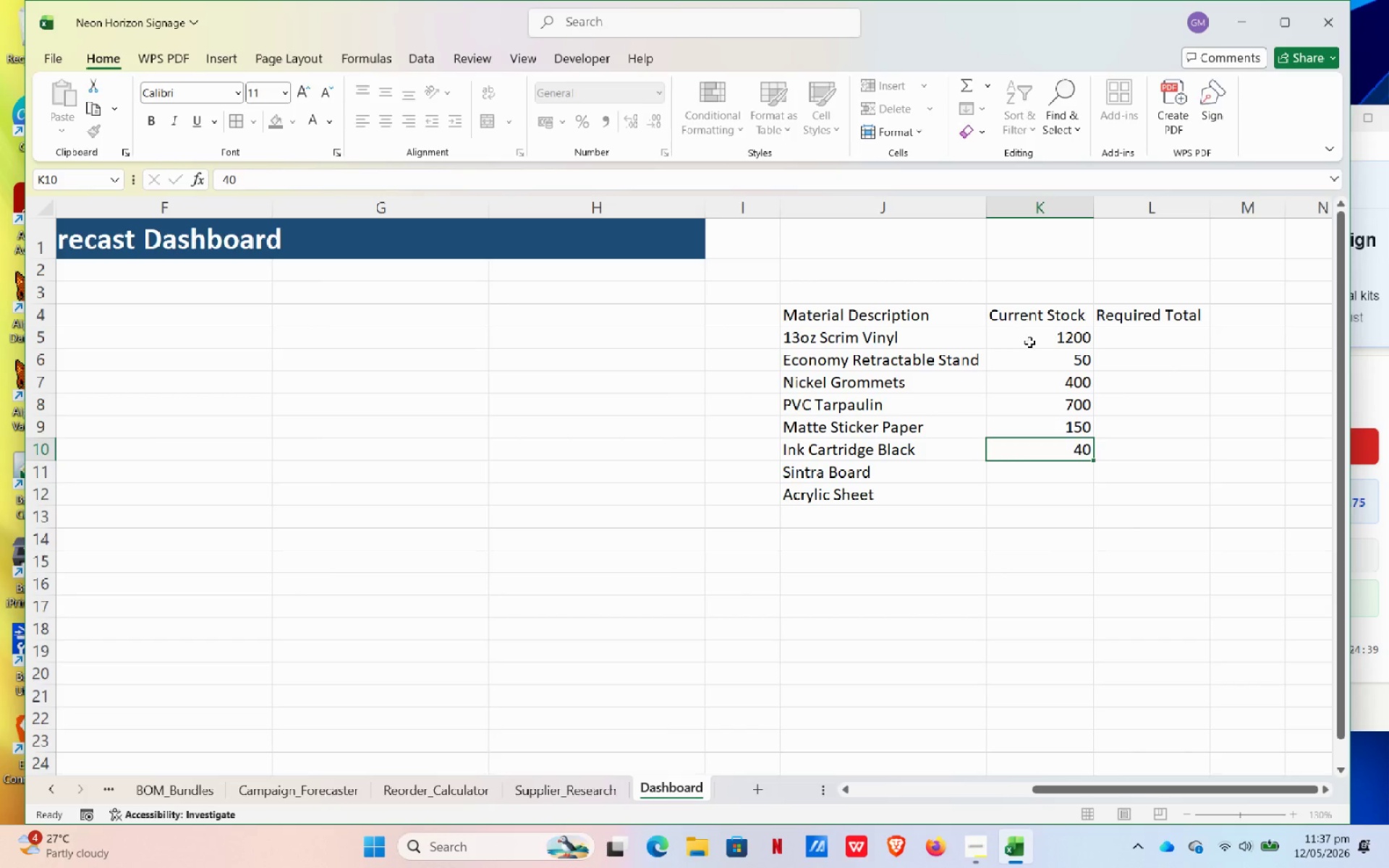 
key(NumpadEnter)
 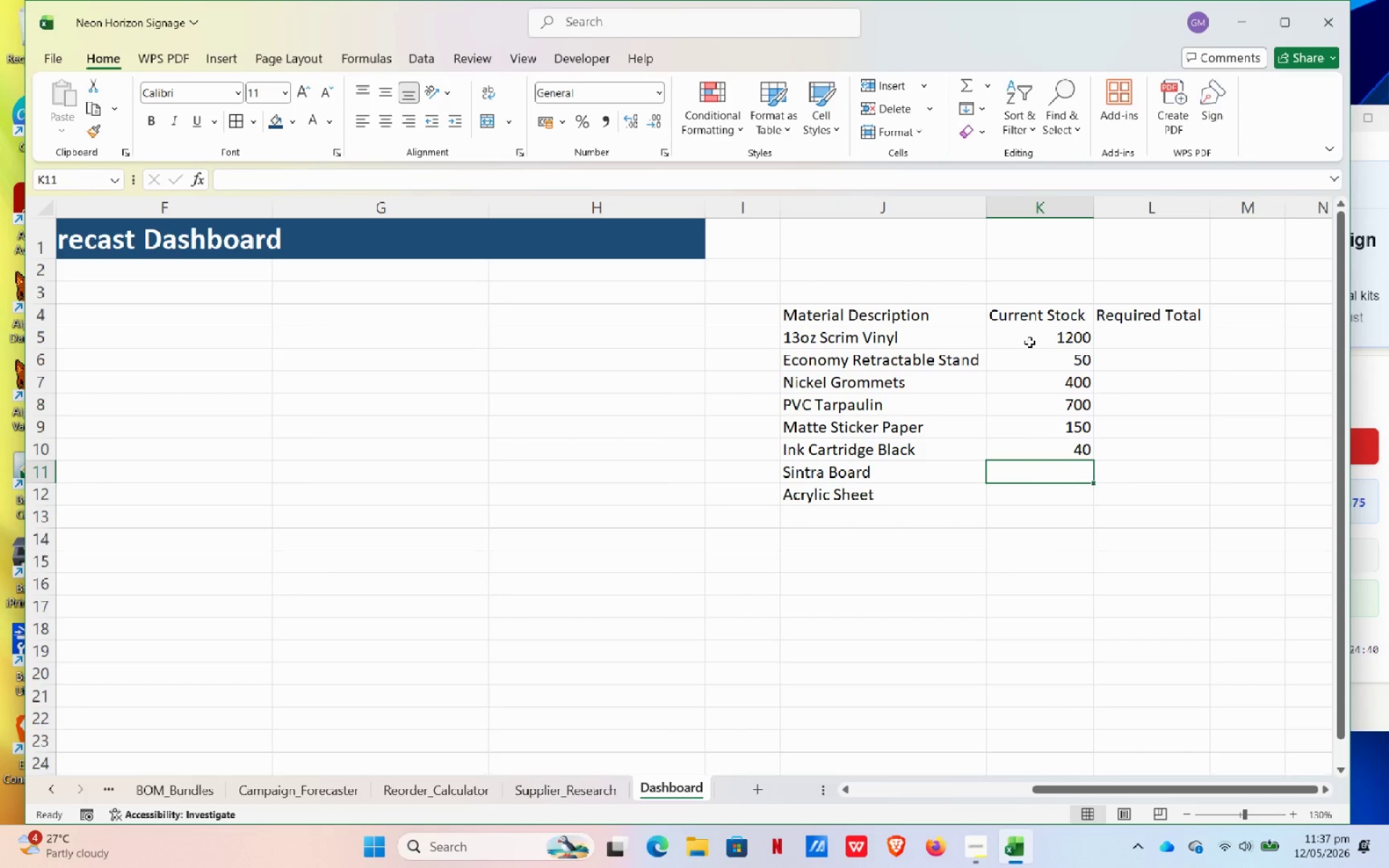 
key(Numpad9)
 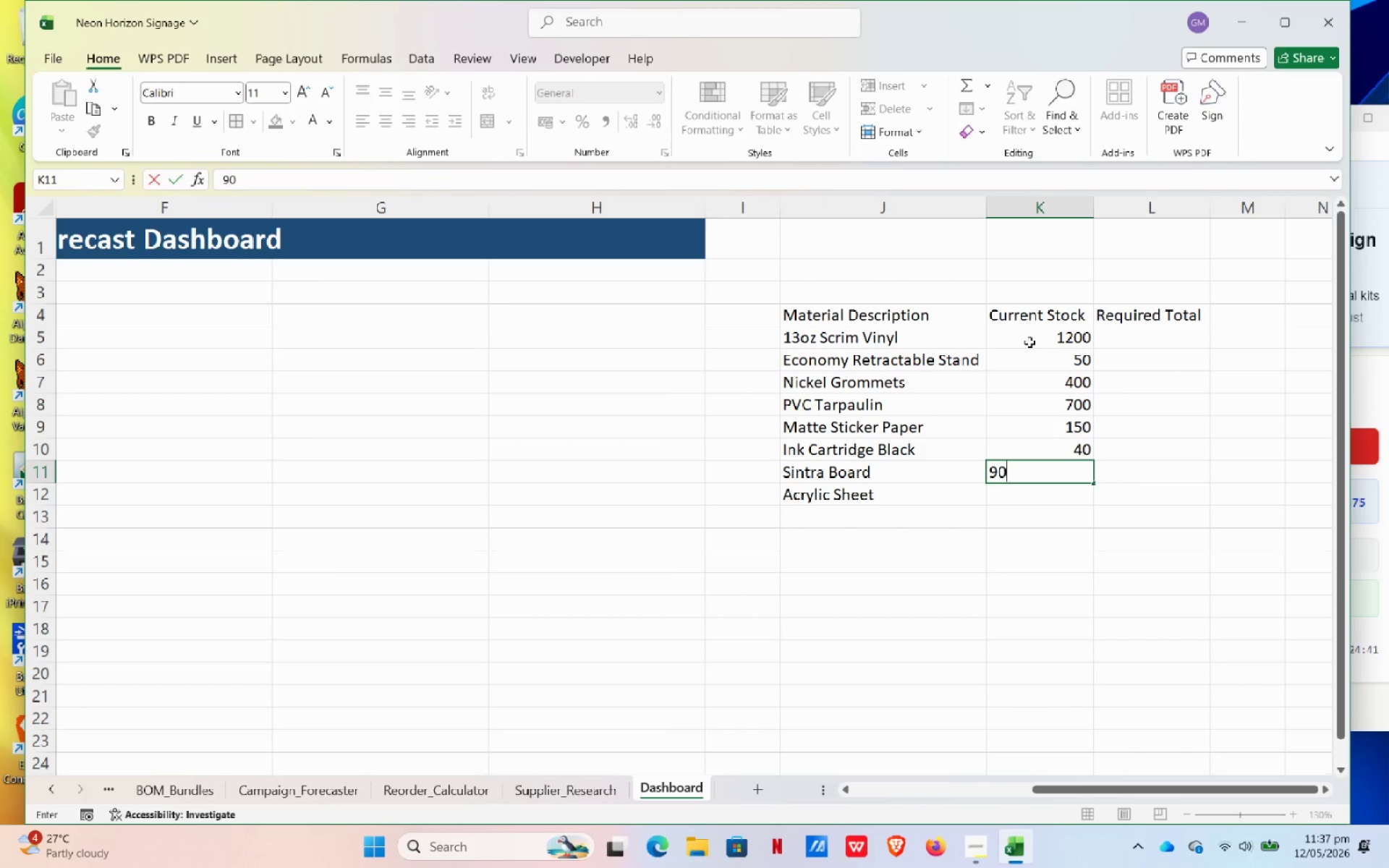 
key(Numpad0)
 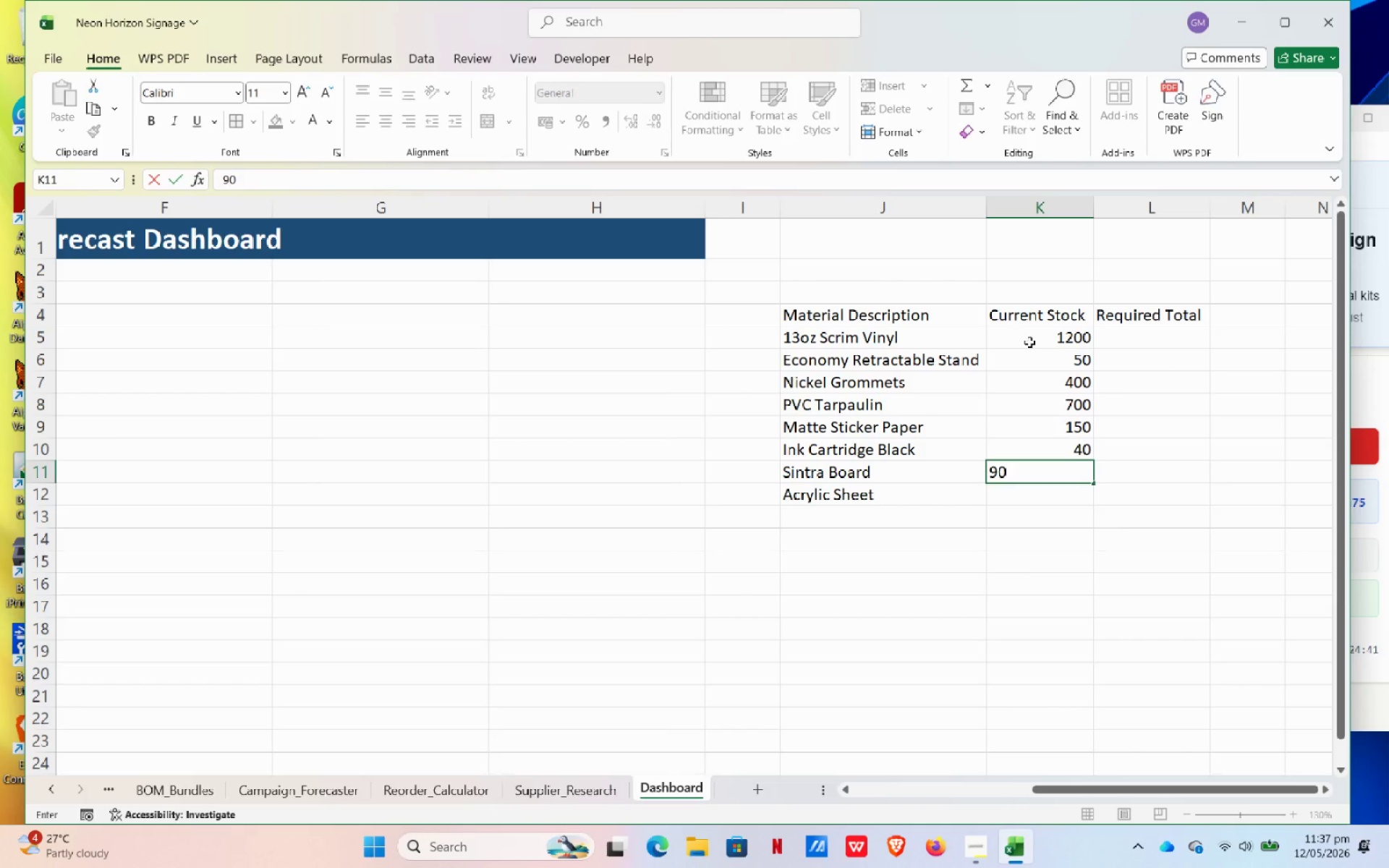 
key(NumpadEnter)
 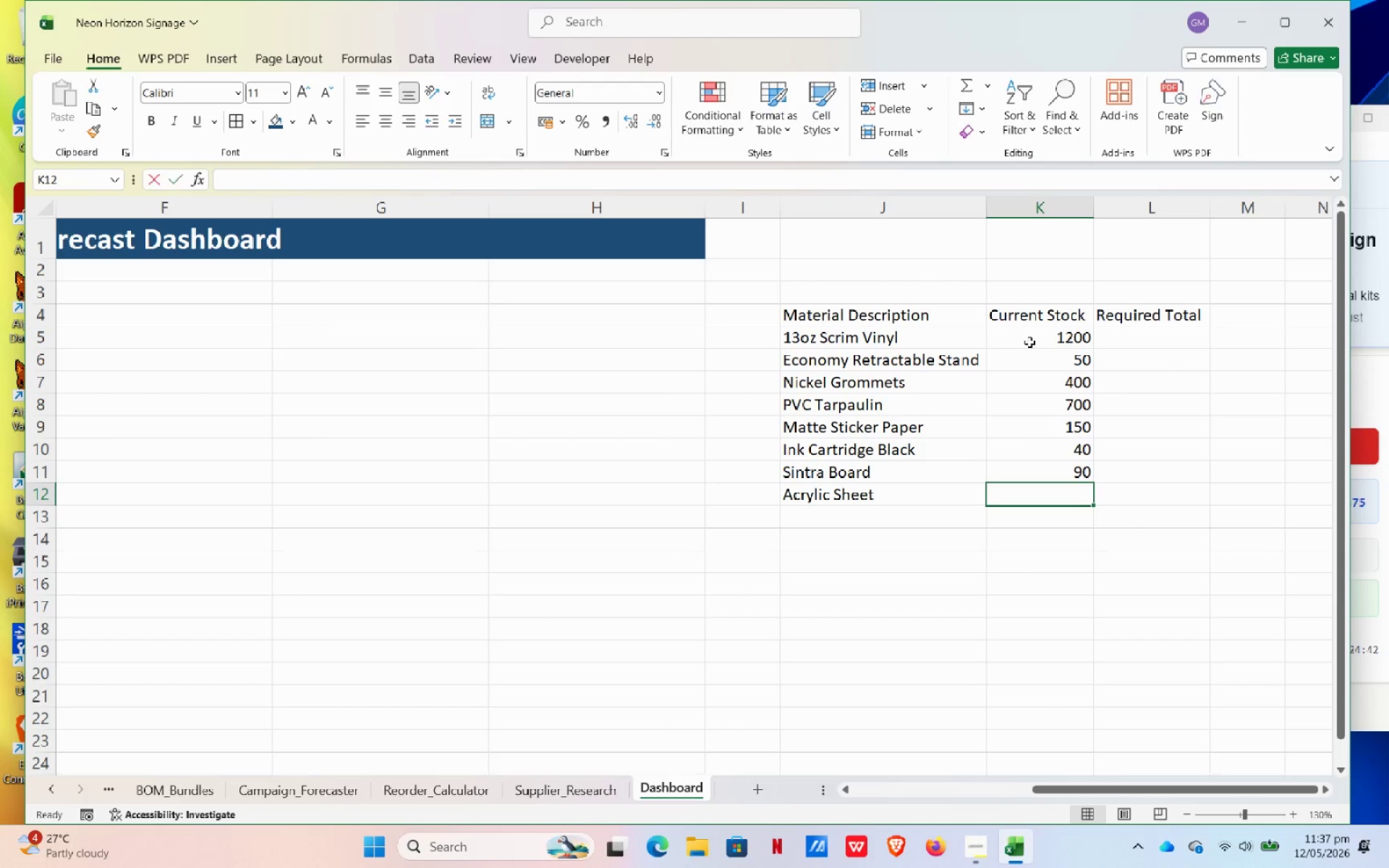 
key(Numpad3)
 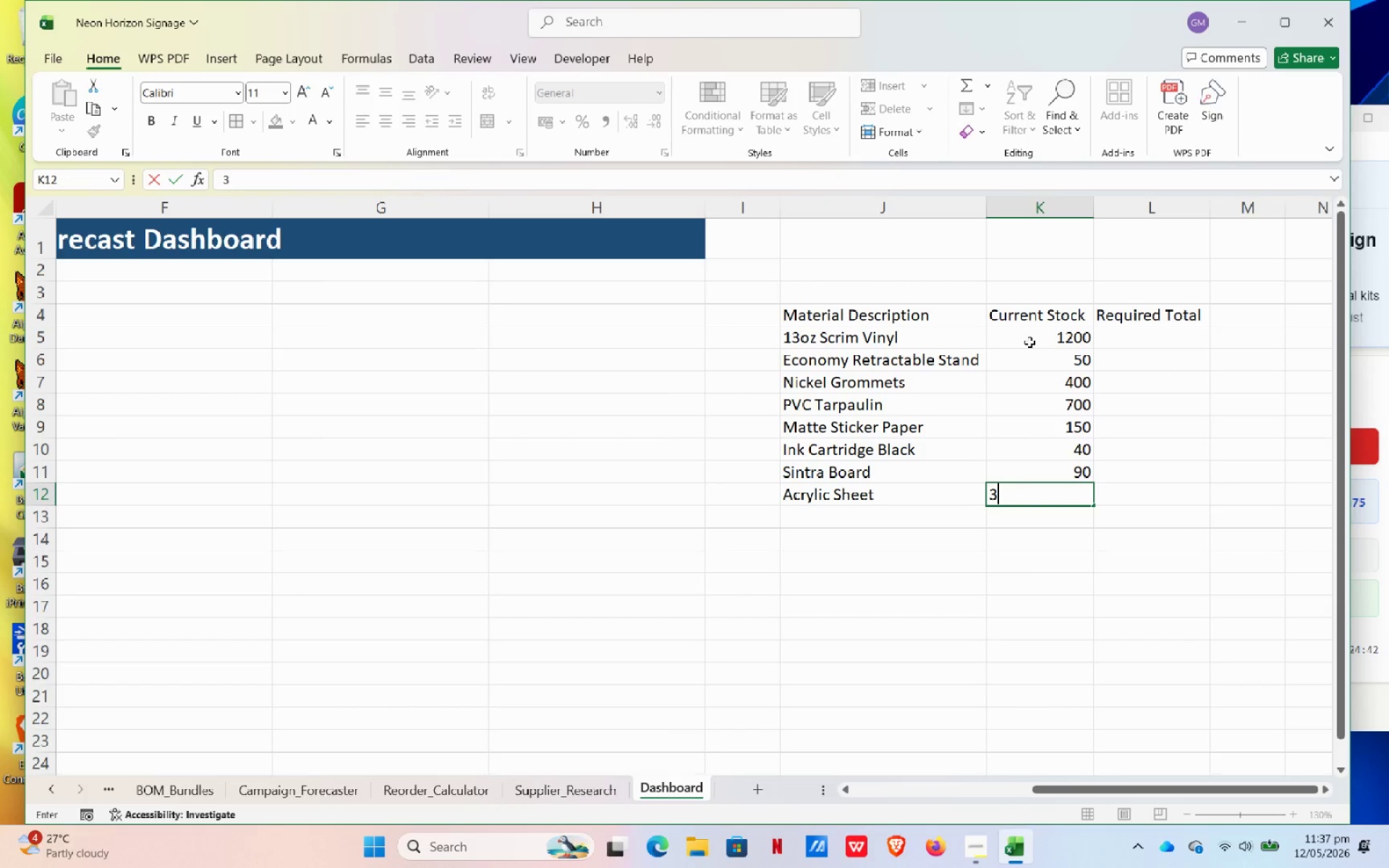 
key(Numpad0)
 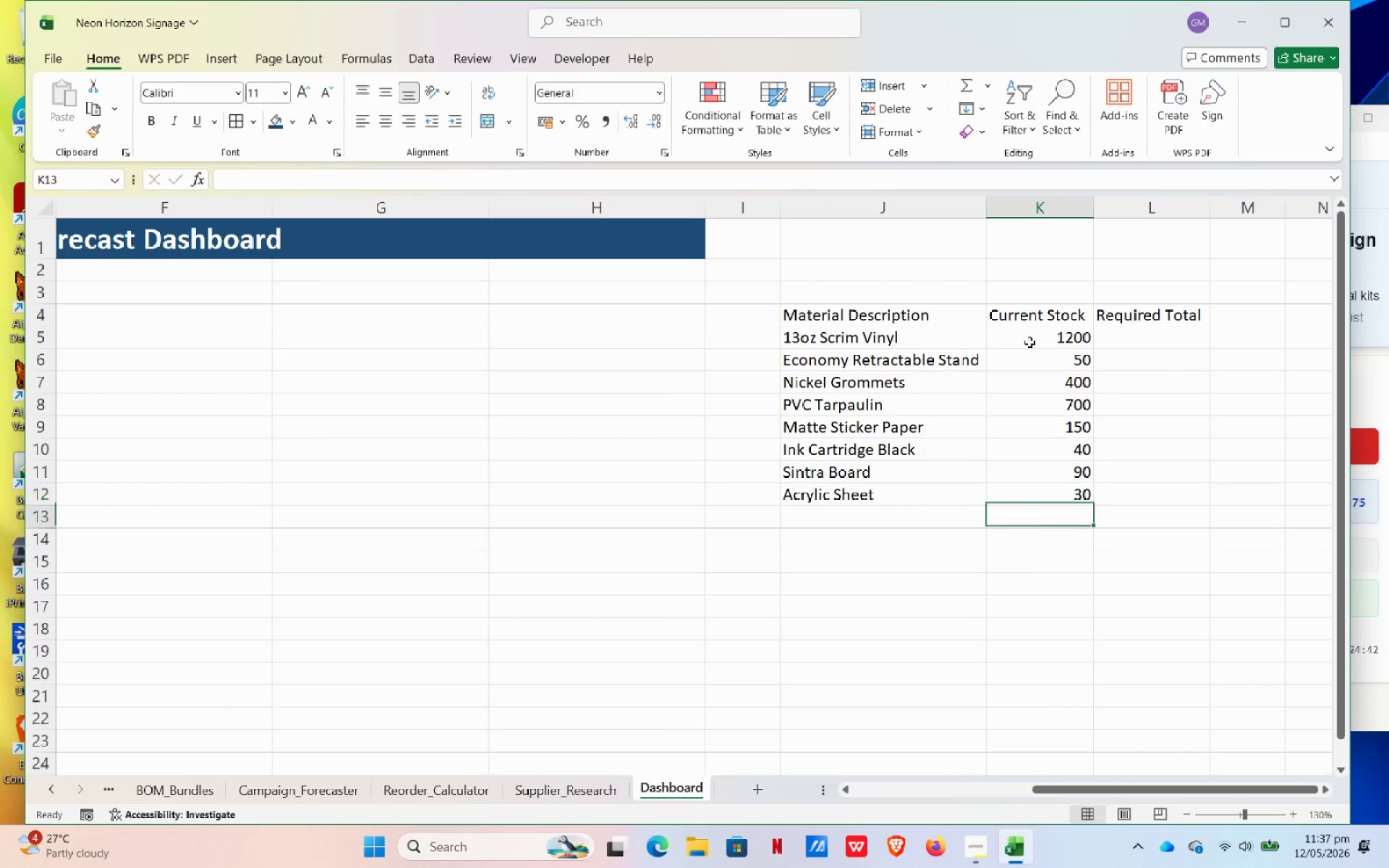 
key(NumpadEnter)
 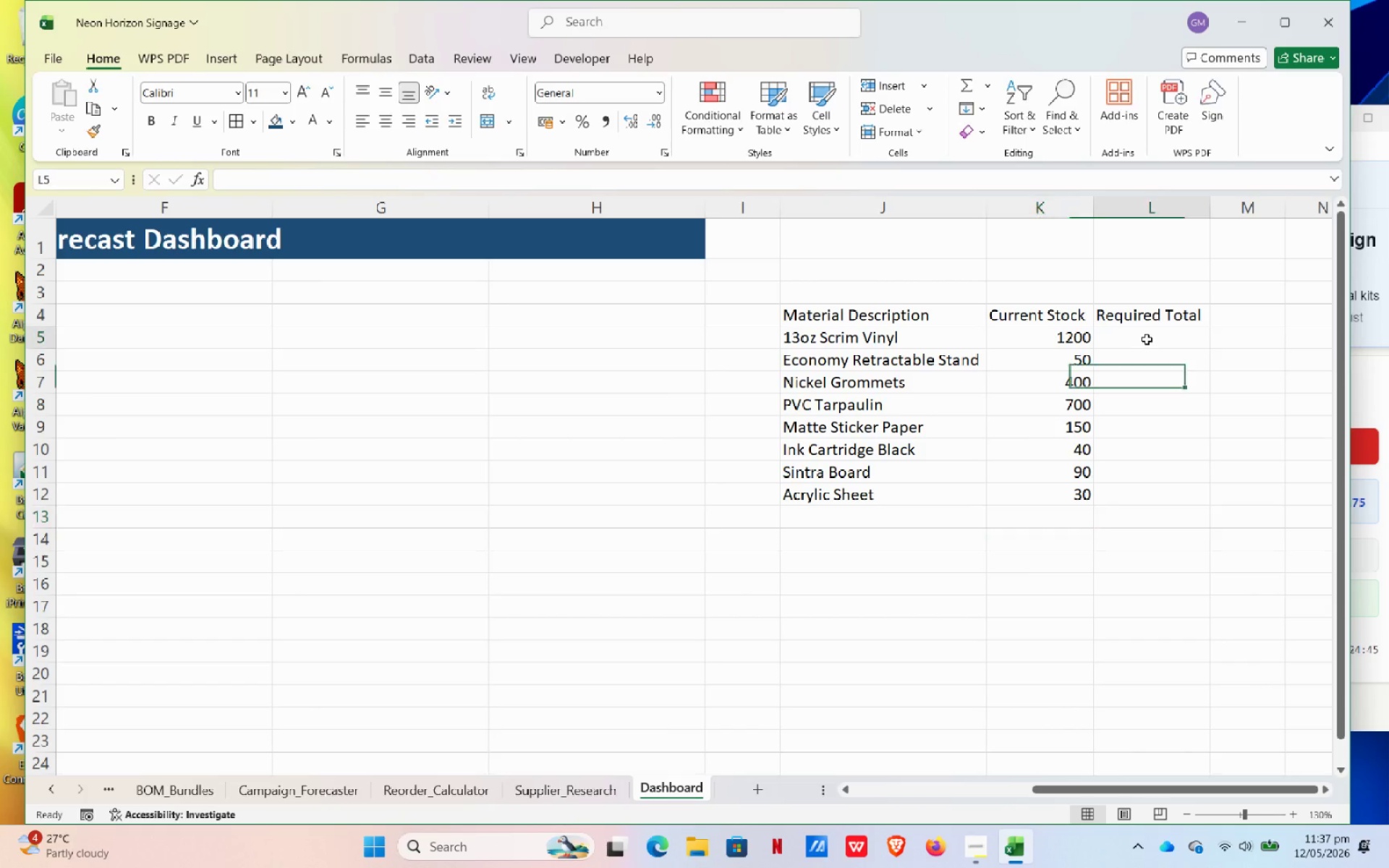 
key(Numpad1)
 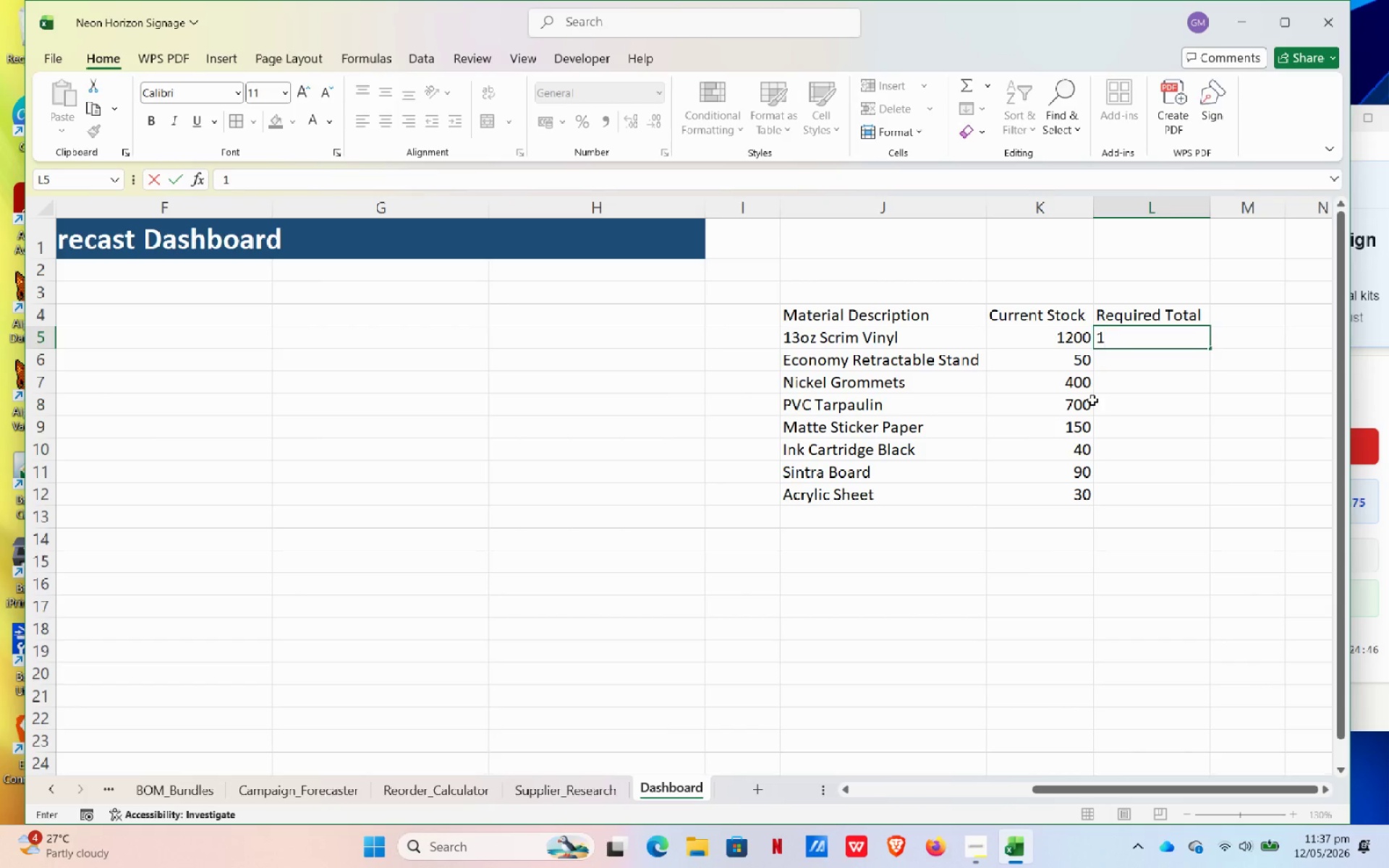 
key(Numpad5)
 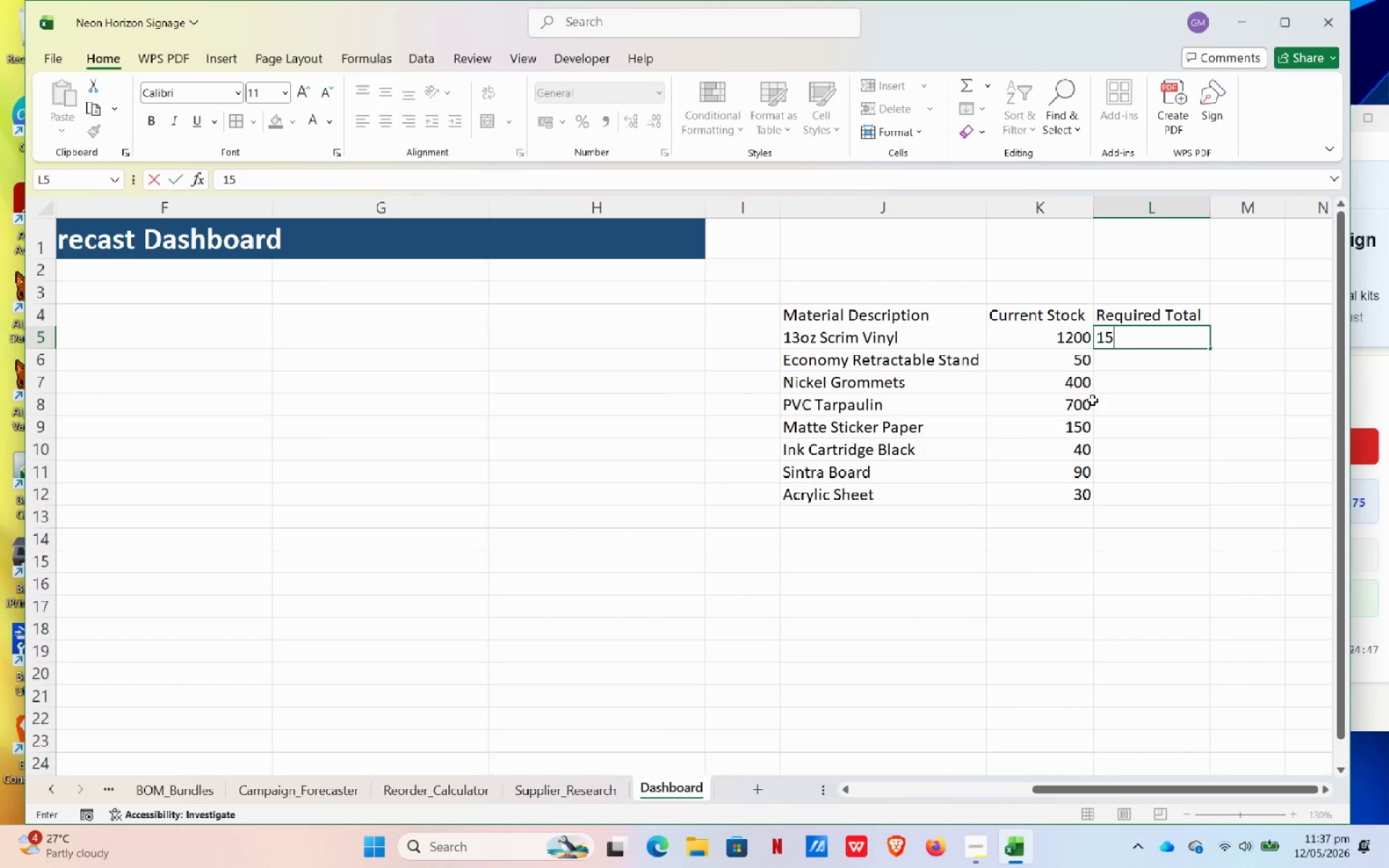 
key(Numpad0)
 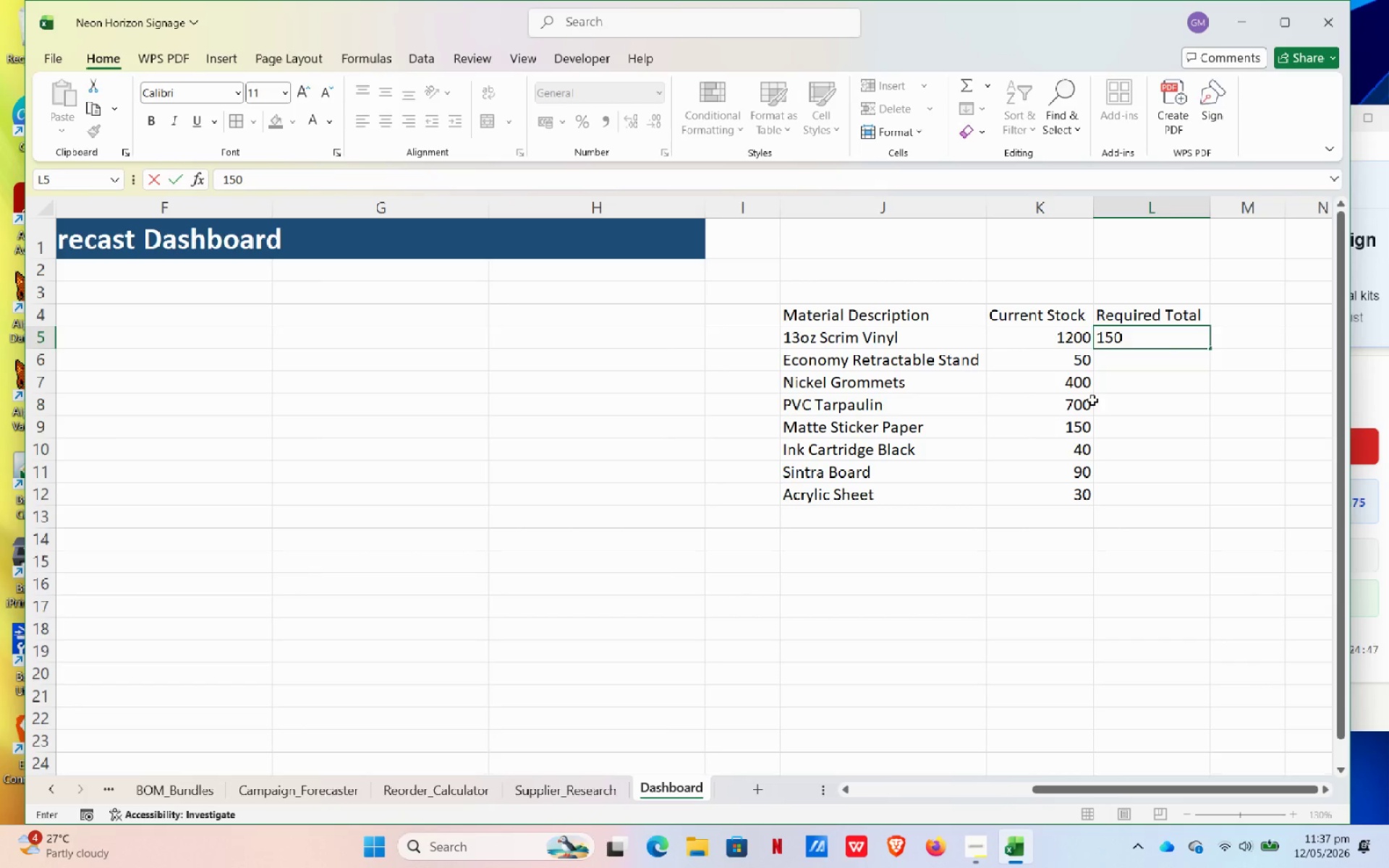 
key(Numpad0)
 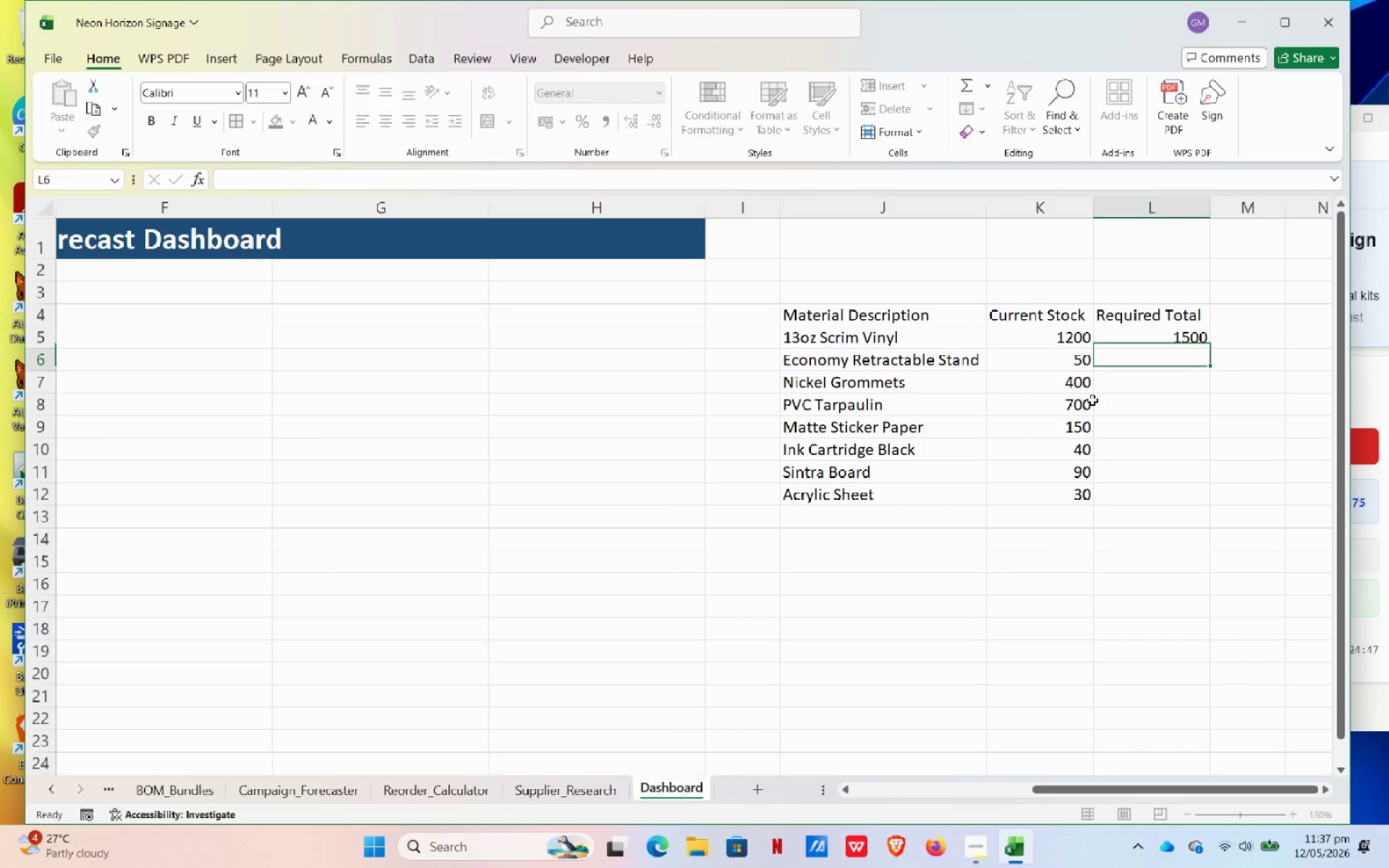 
key(NumpadEnter)
 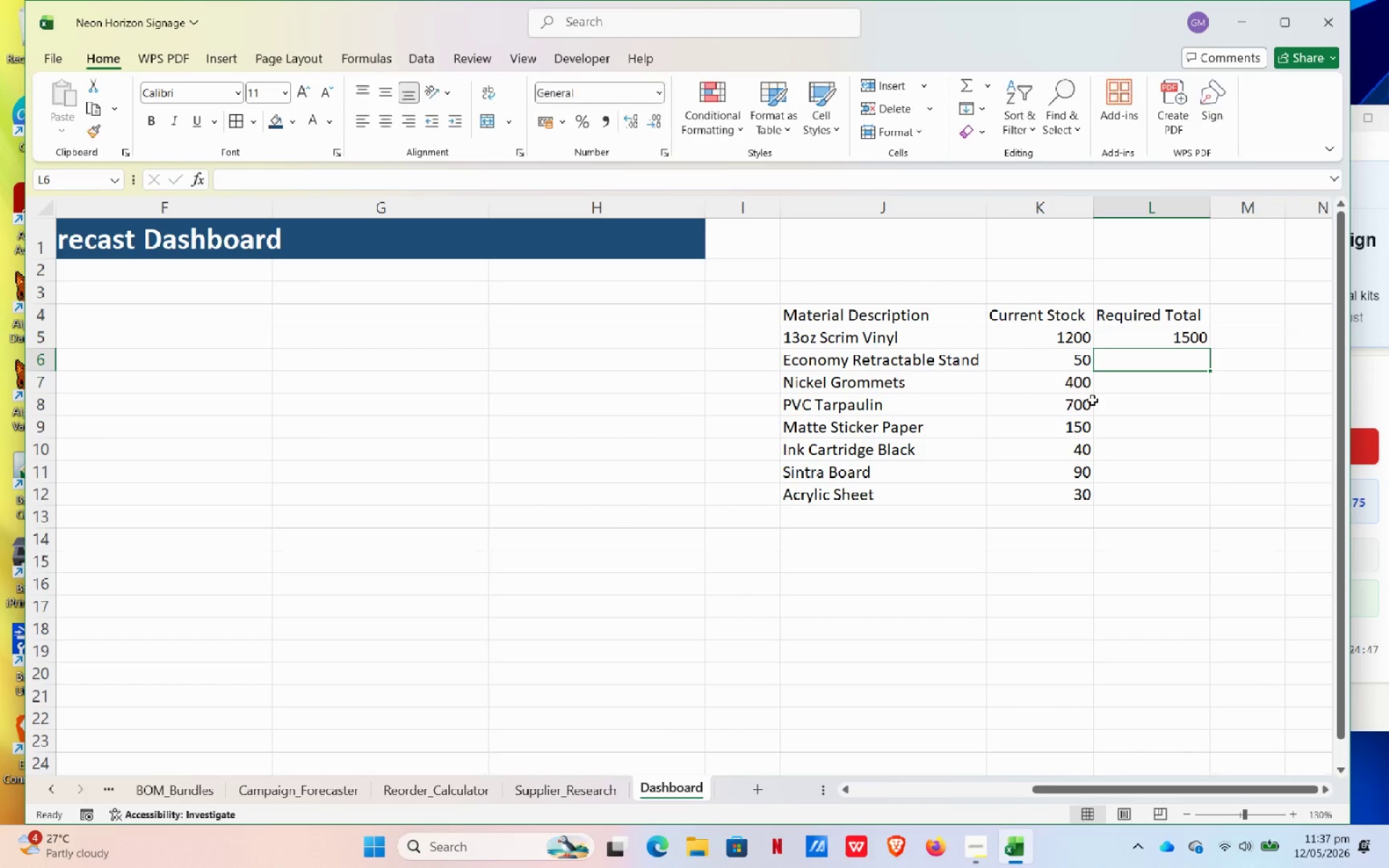 
key(Numpad8)
 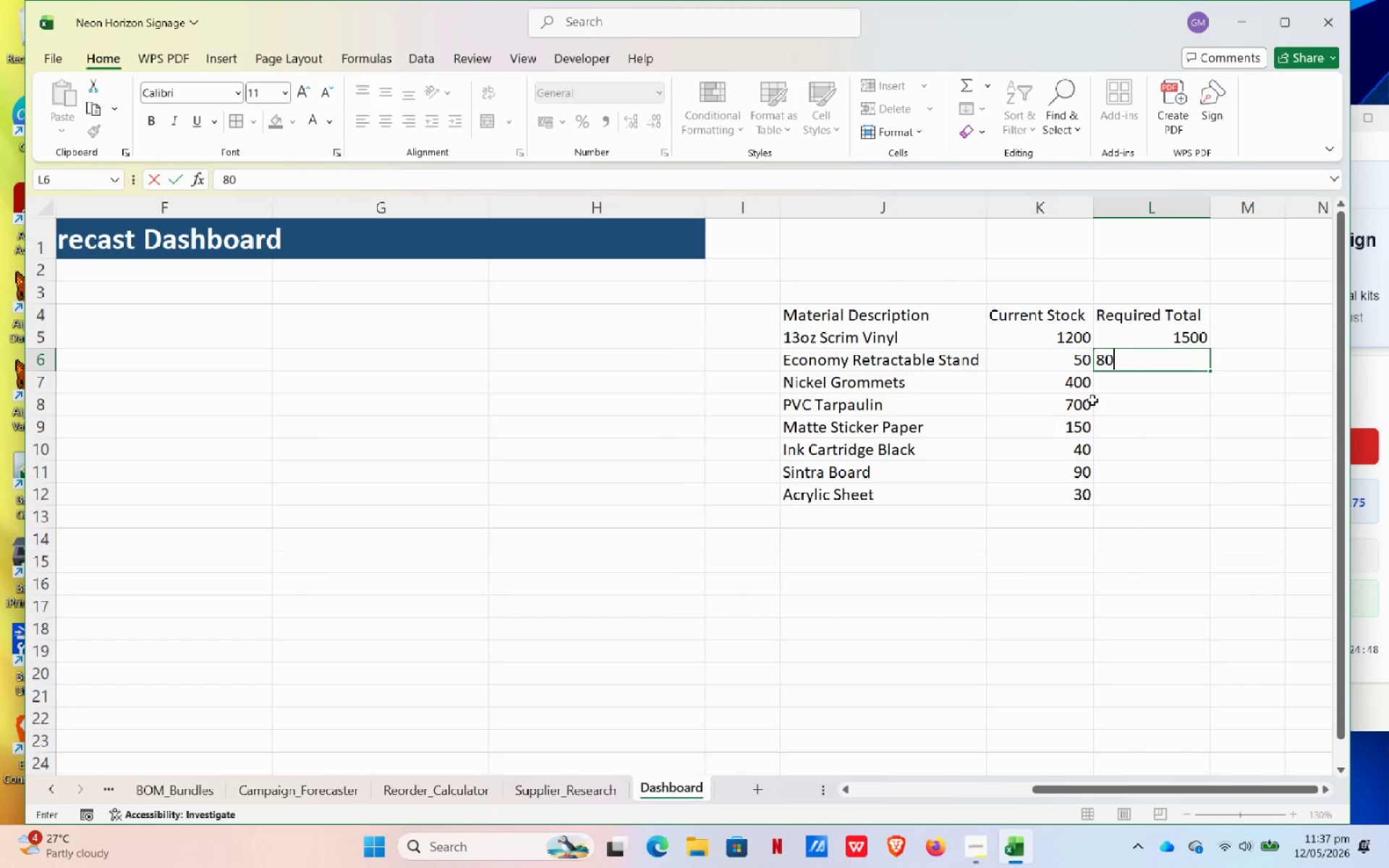 
key(Numpad0)
 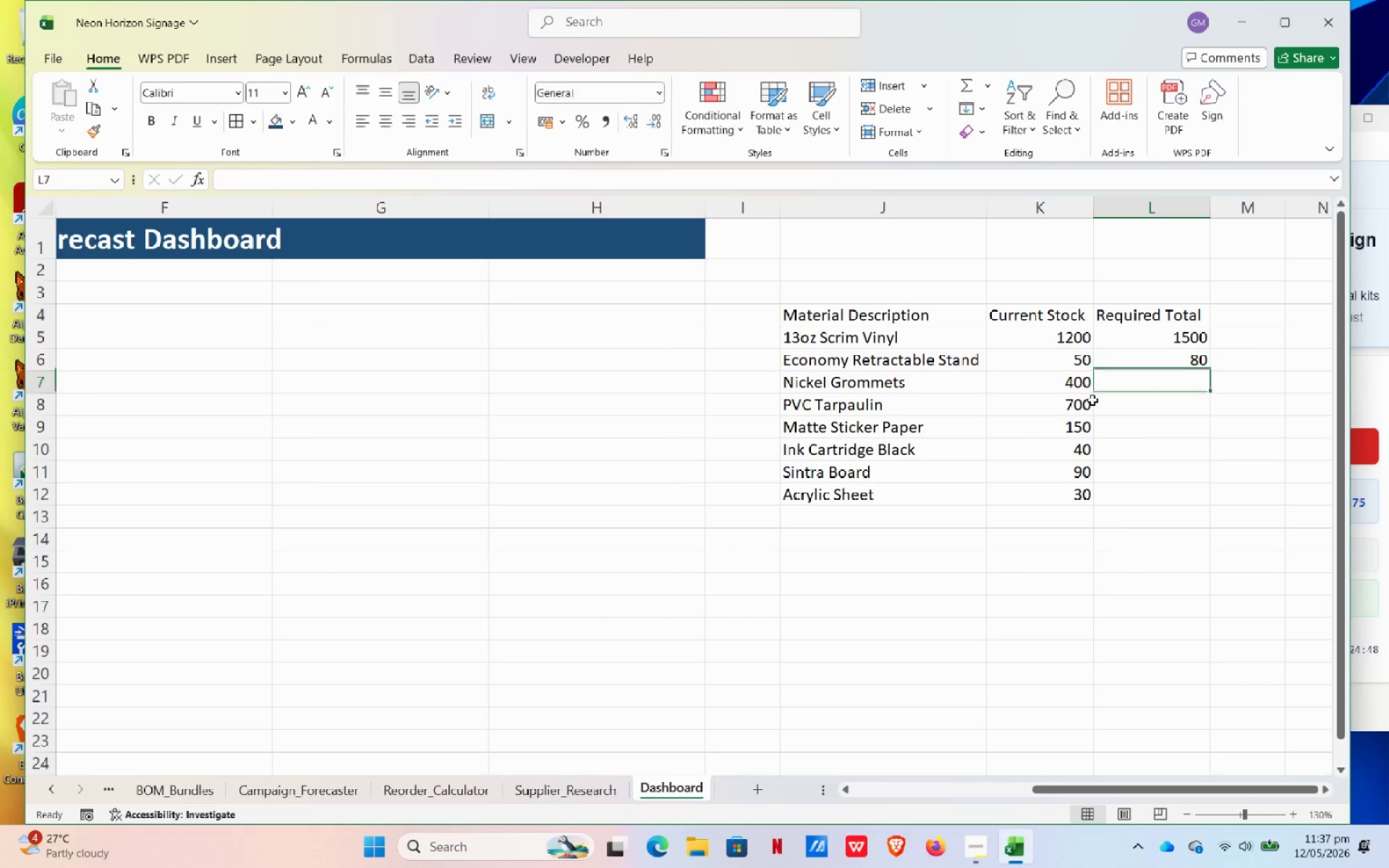 
key(NumpadEnter)
 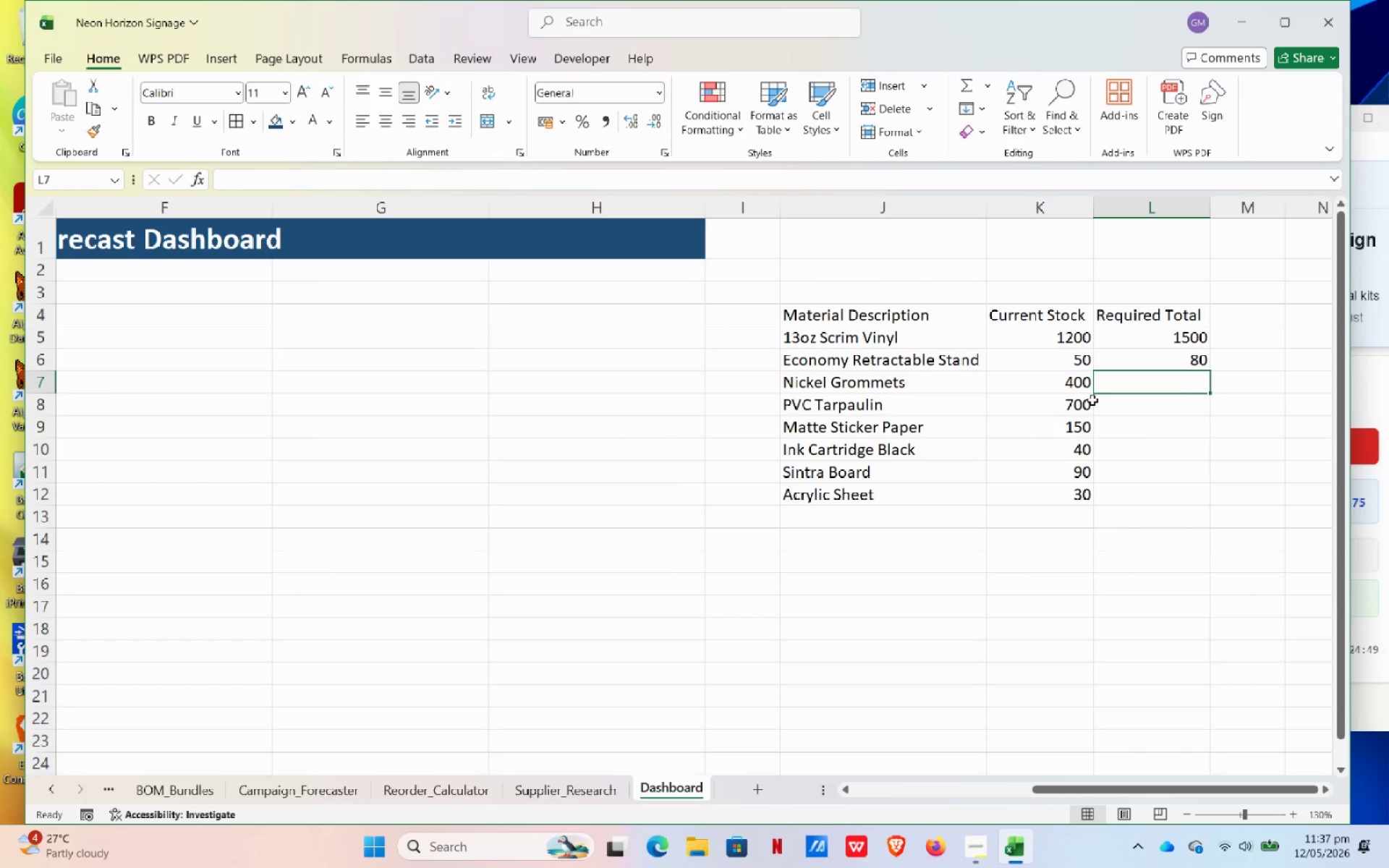 
key(Numpad3)
 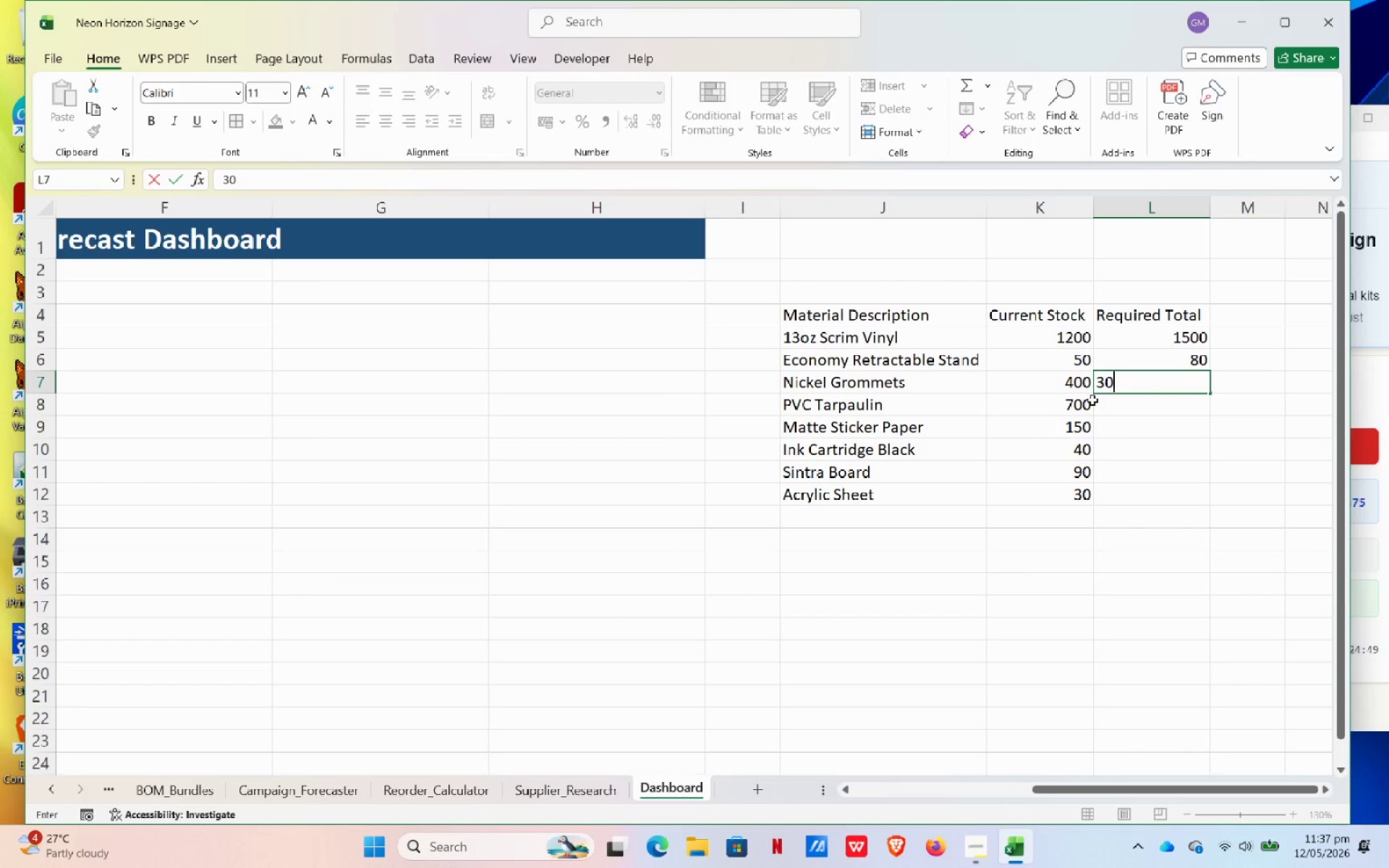 
key(Numpad0)
 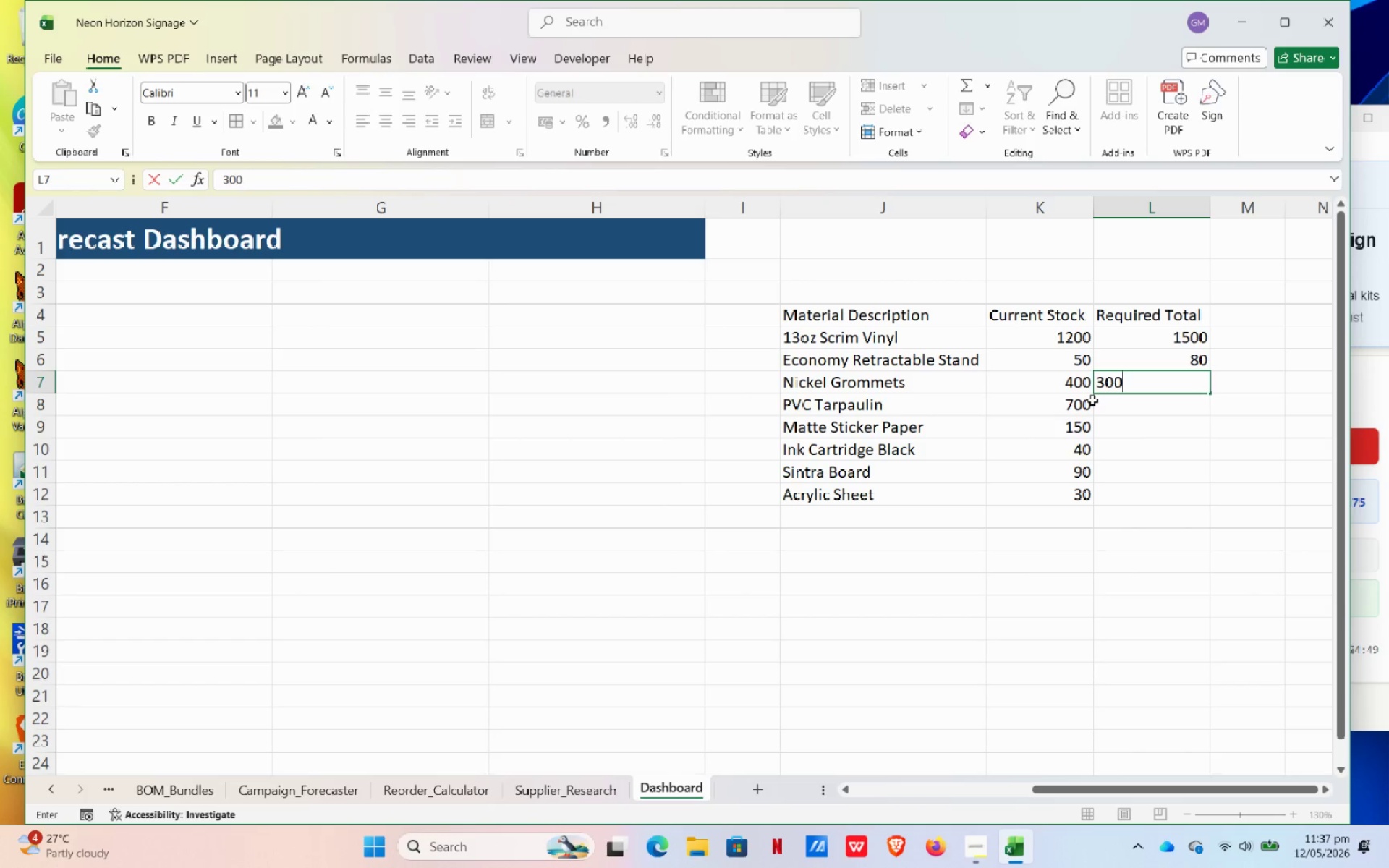 
key(Numpad0)
 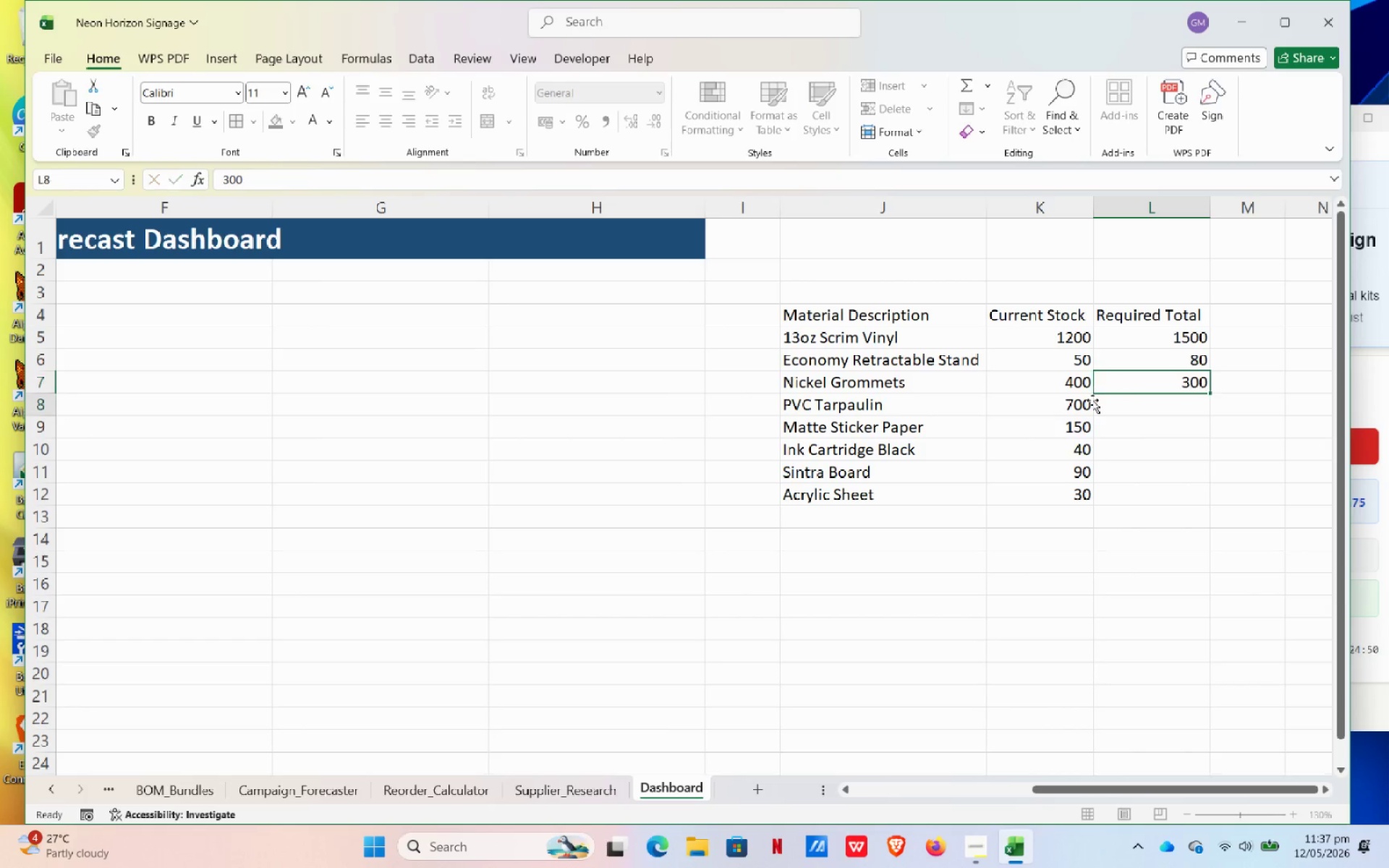 
key(NumpadEnter)
 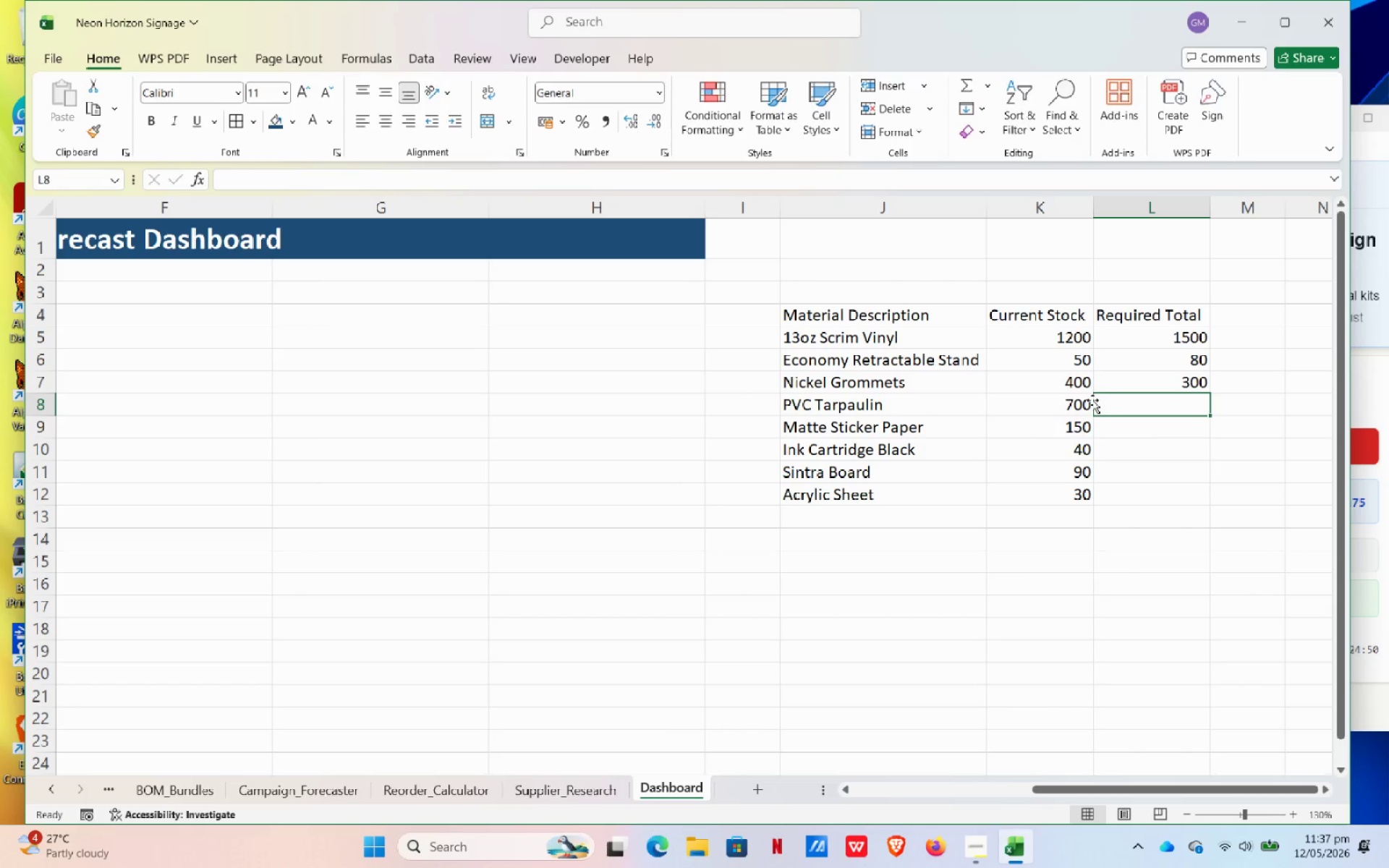 
key(Numpad5)
 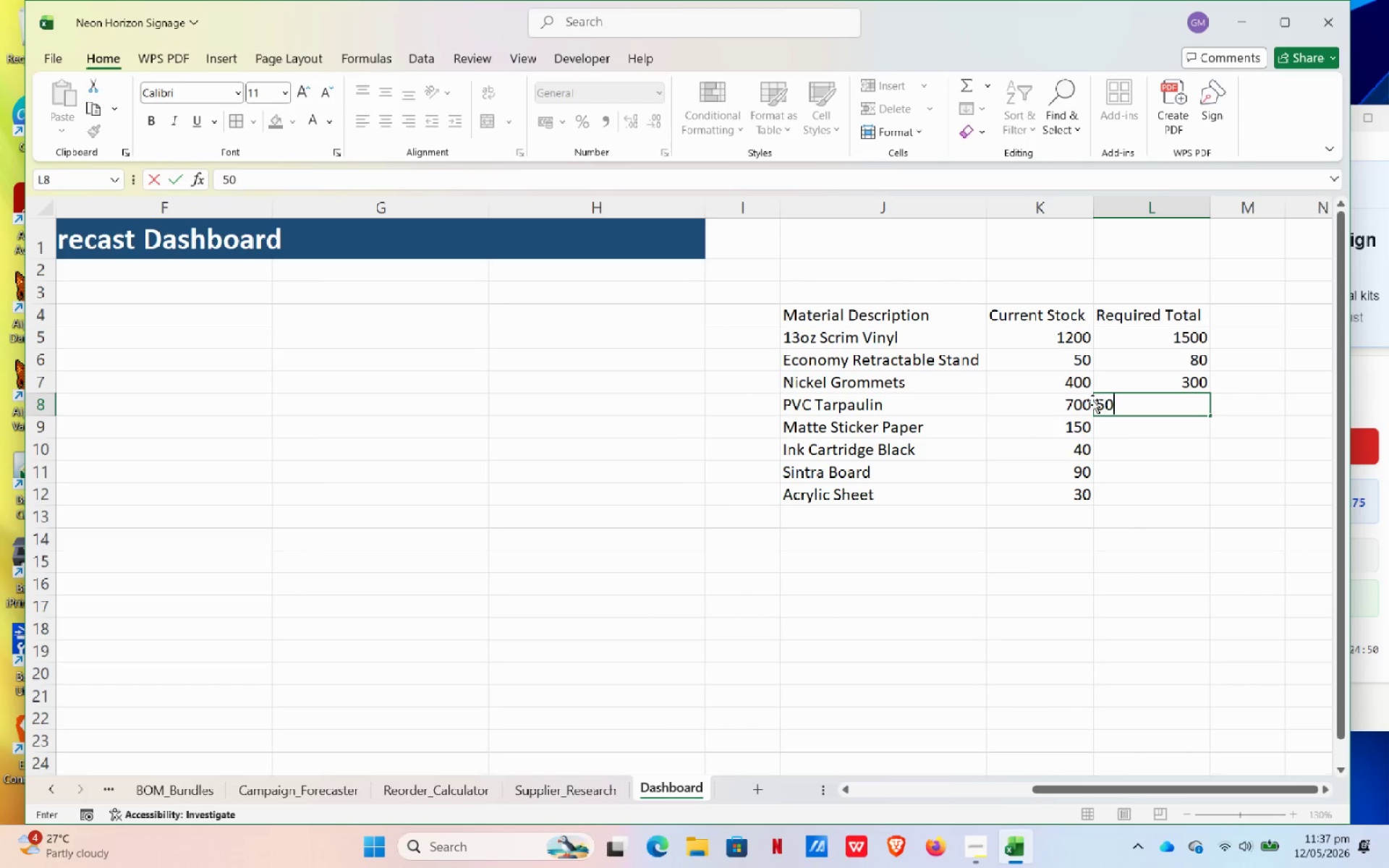 
key(Numpad0)
 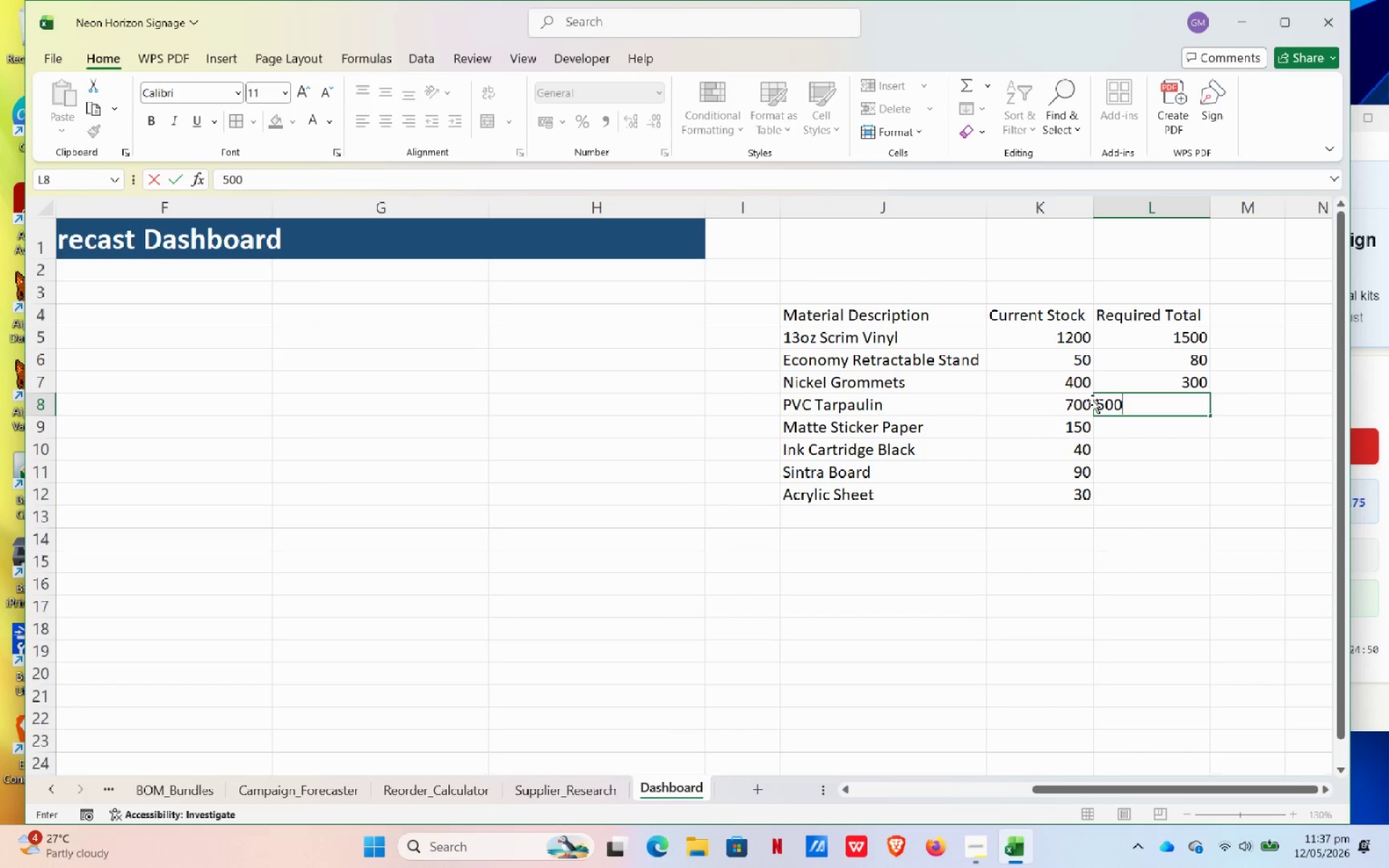 
key(Numpad0)
 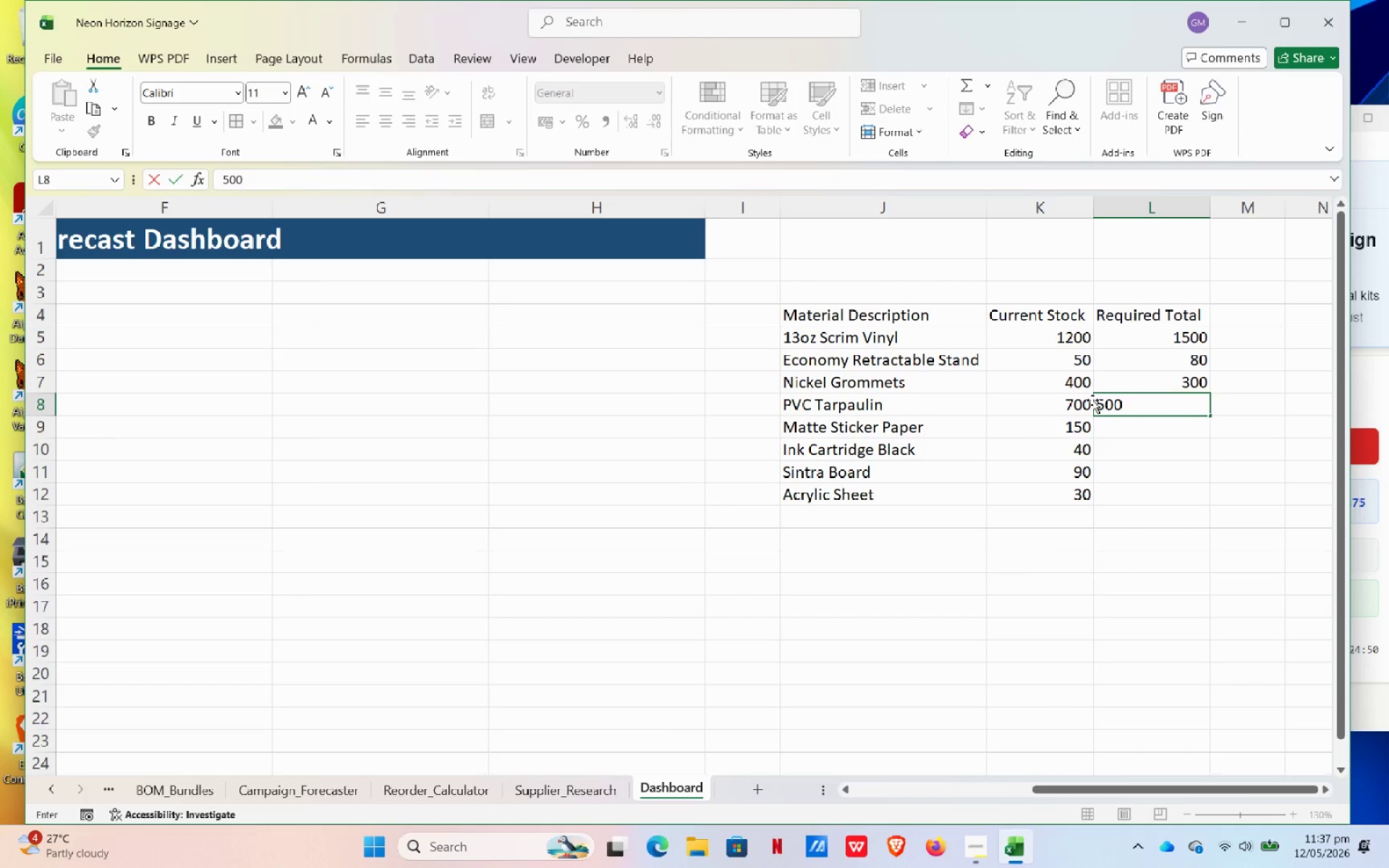 
key(NumpadEnter)
 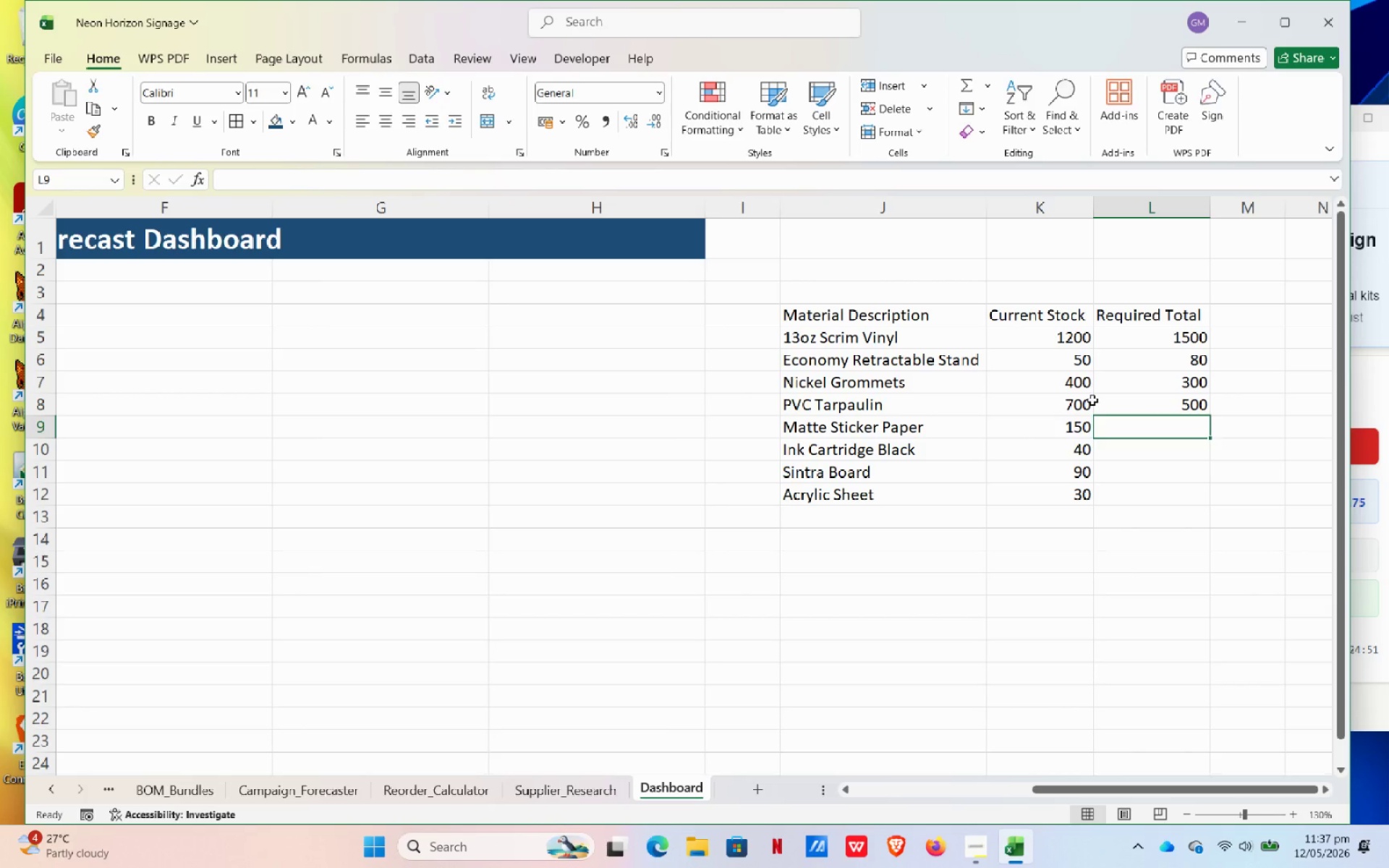 
key(Numpad2)
 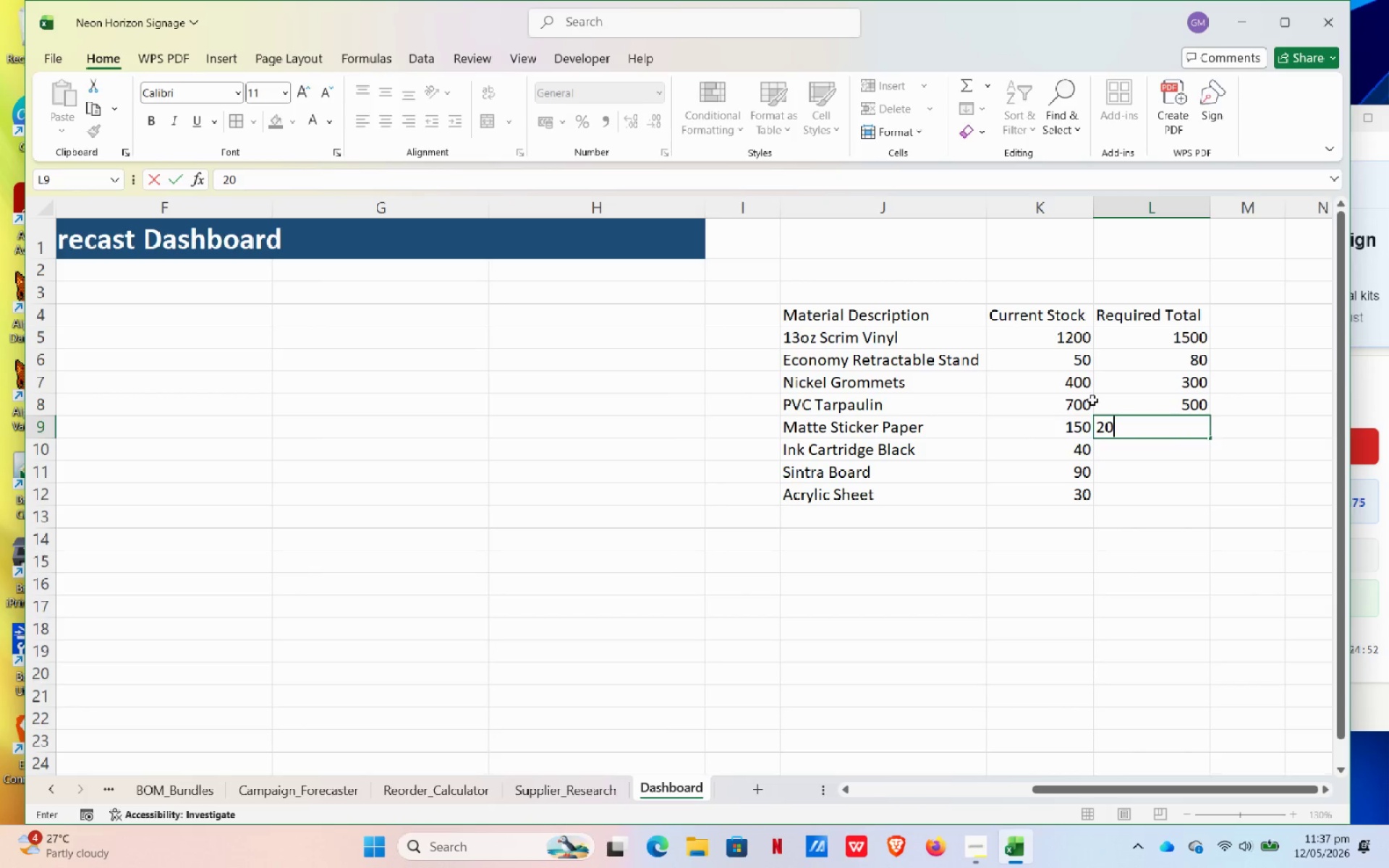 
key(Numpad0)
 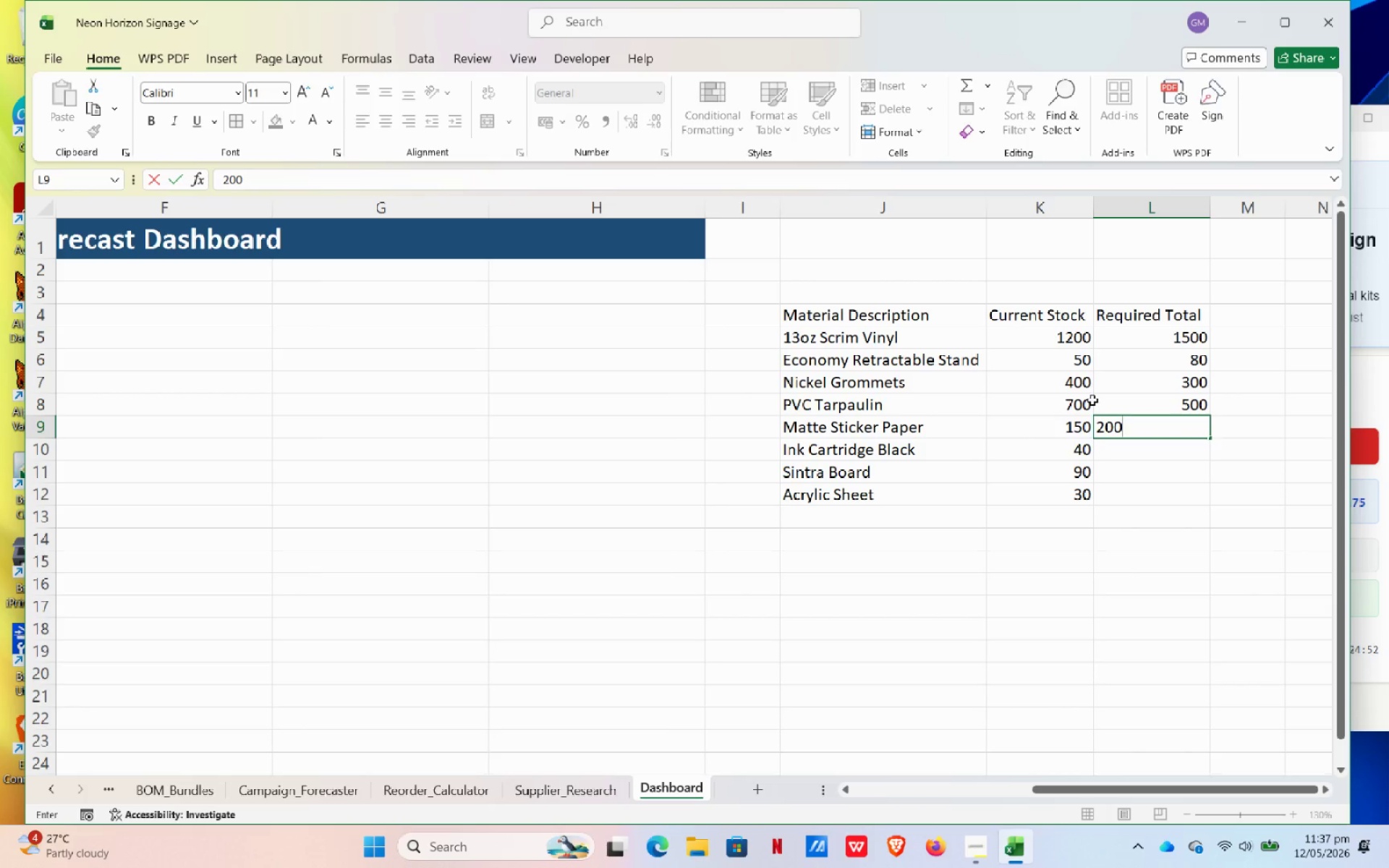 
key(Numpad0)
 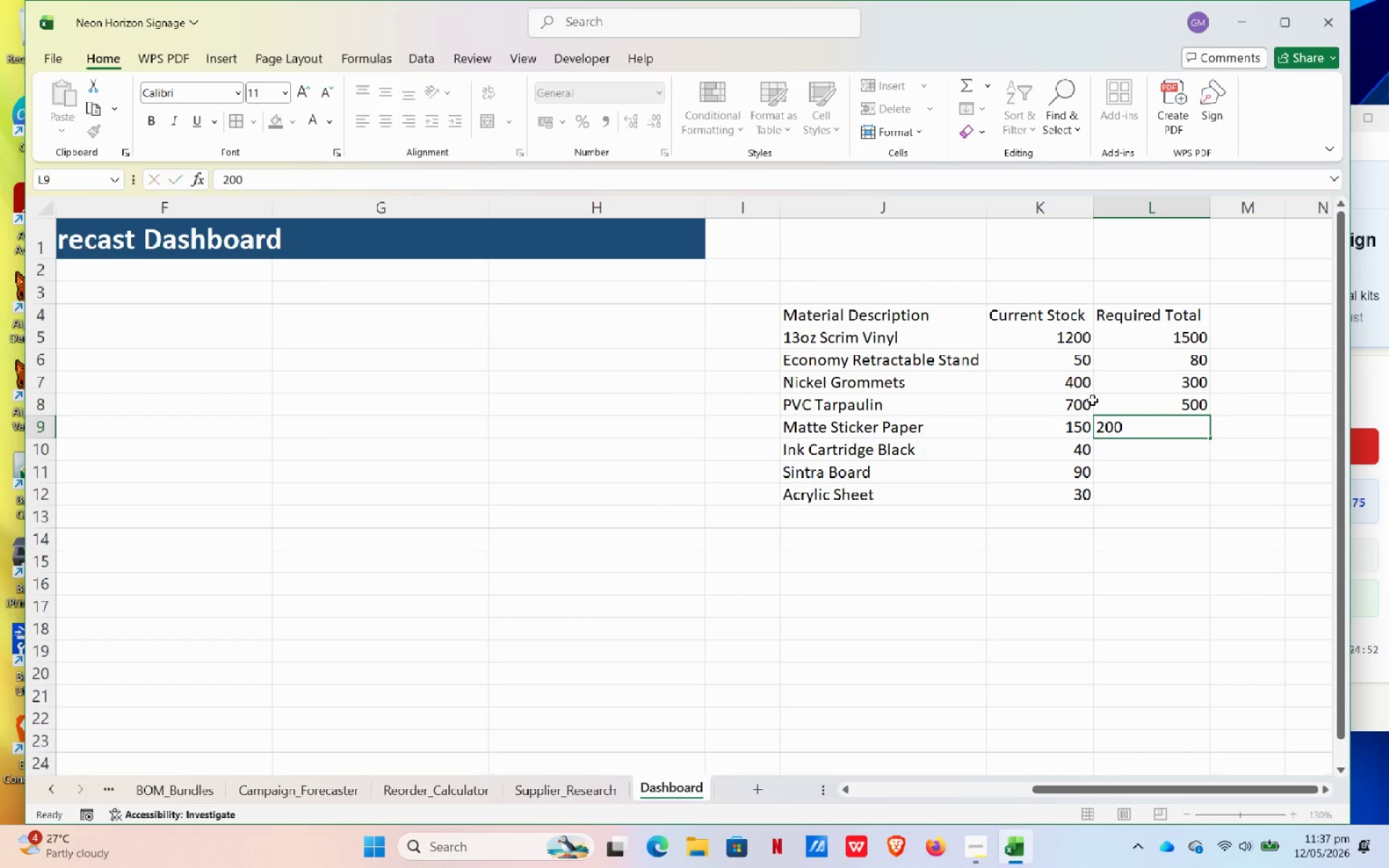 
key(NumpadEnter)
 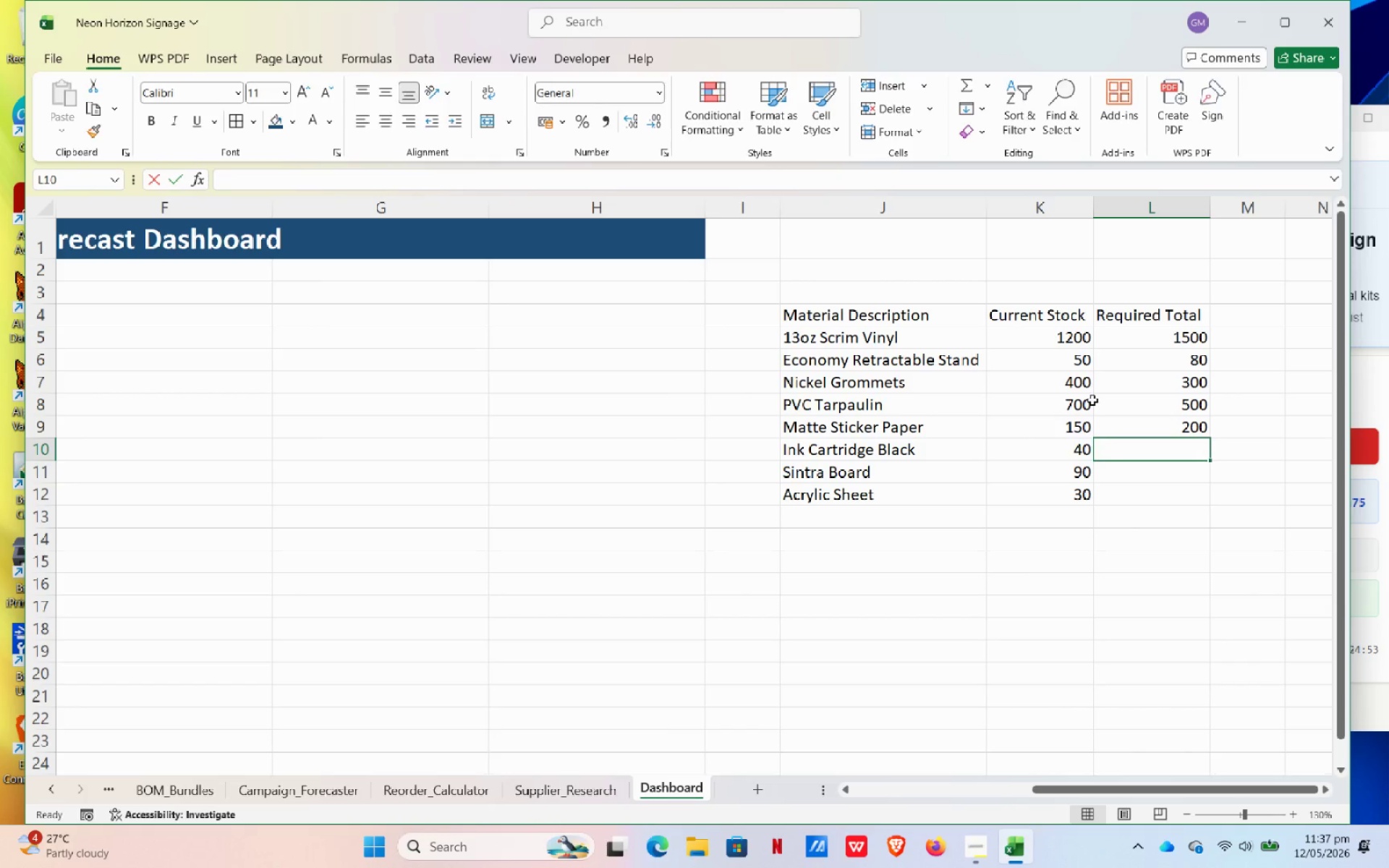 
key(Numpad6)
 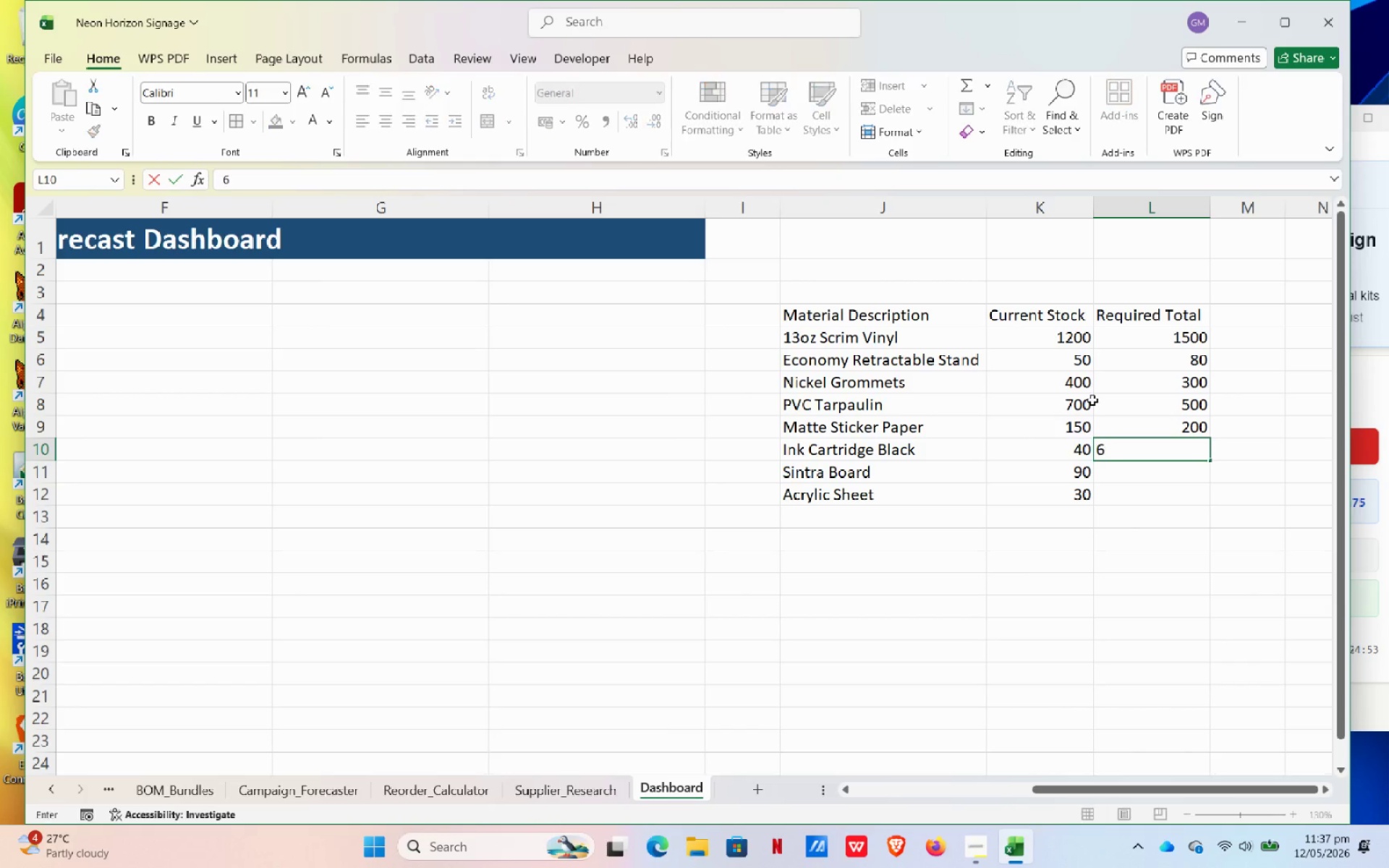 
key(Numpad5)
 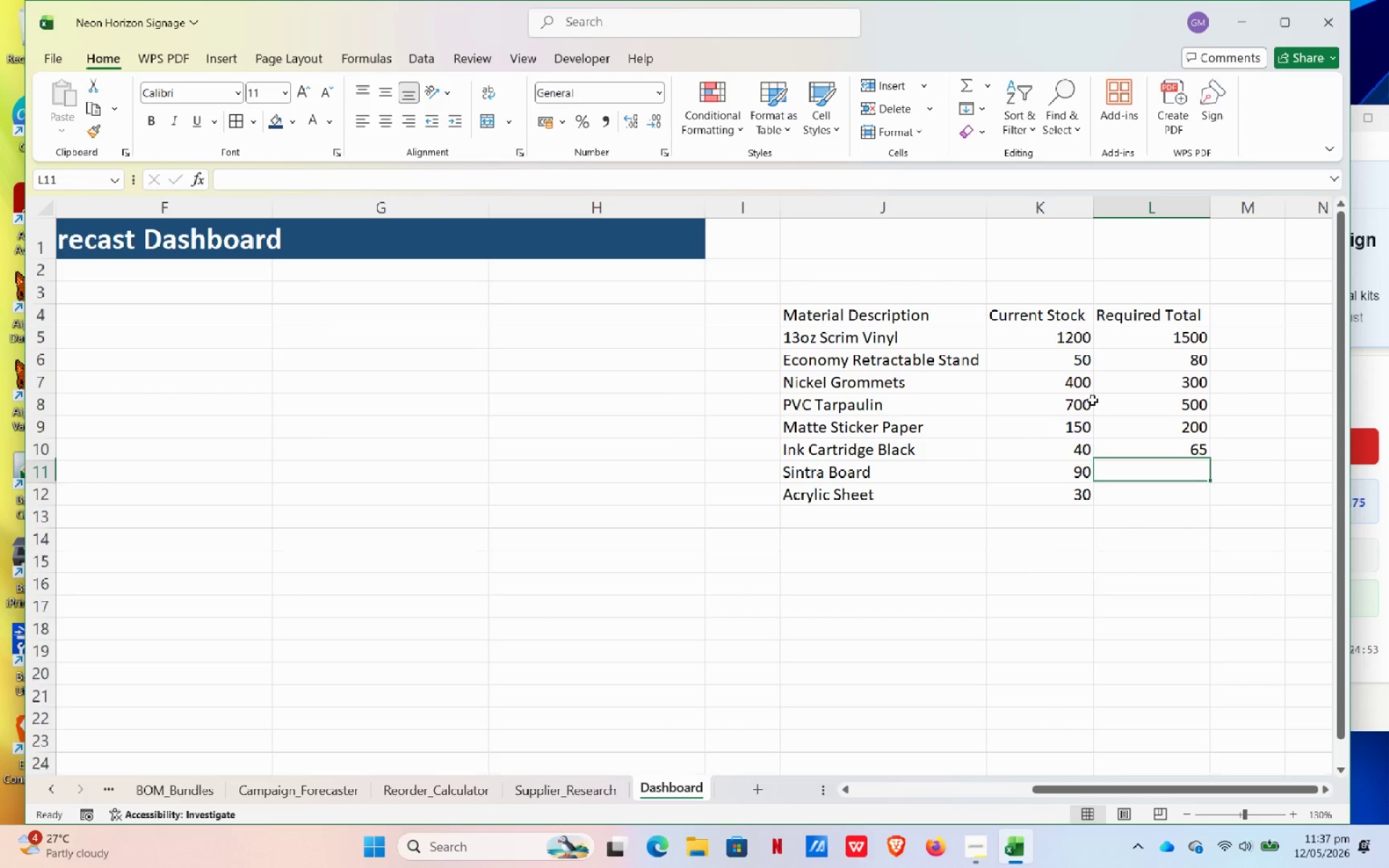 
key(NumpadEnter)
 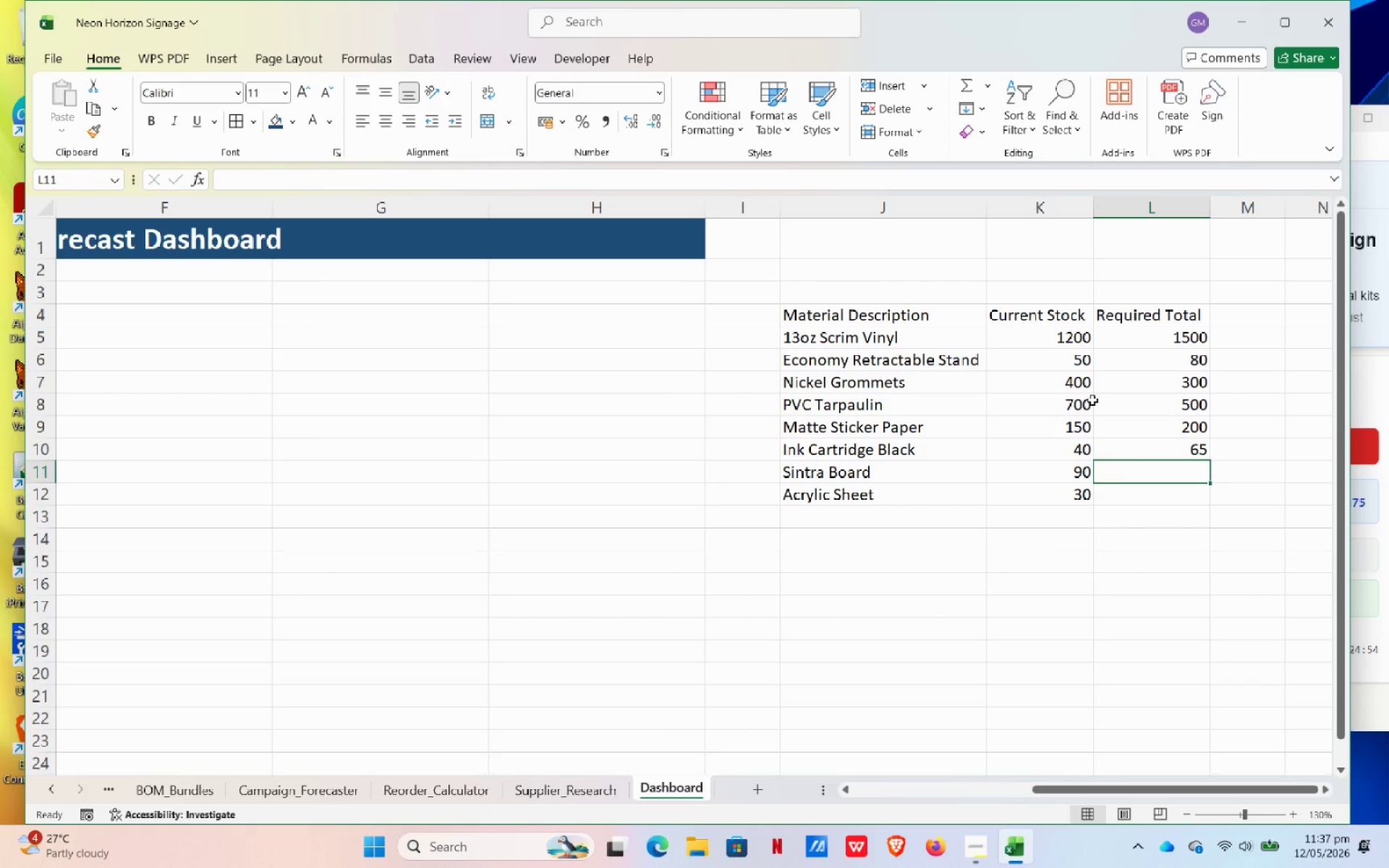 
key(Numpad1)
 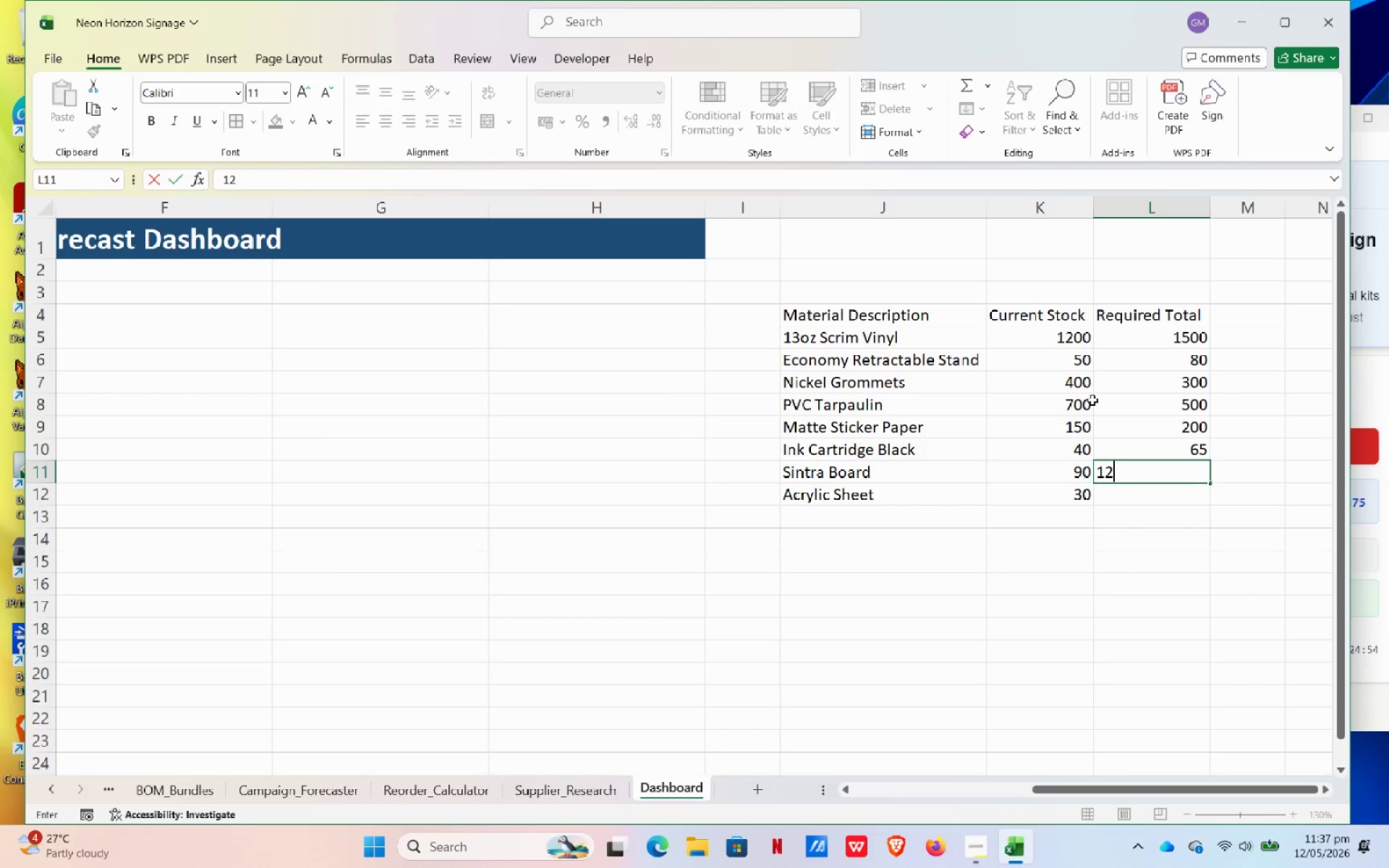 
key(Numpad2)
 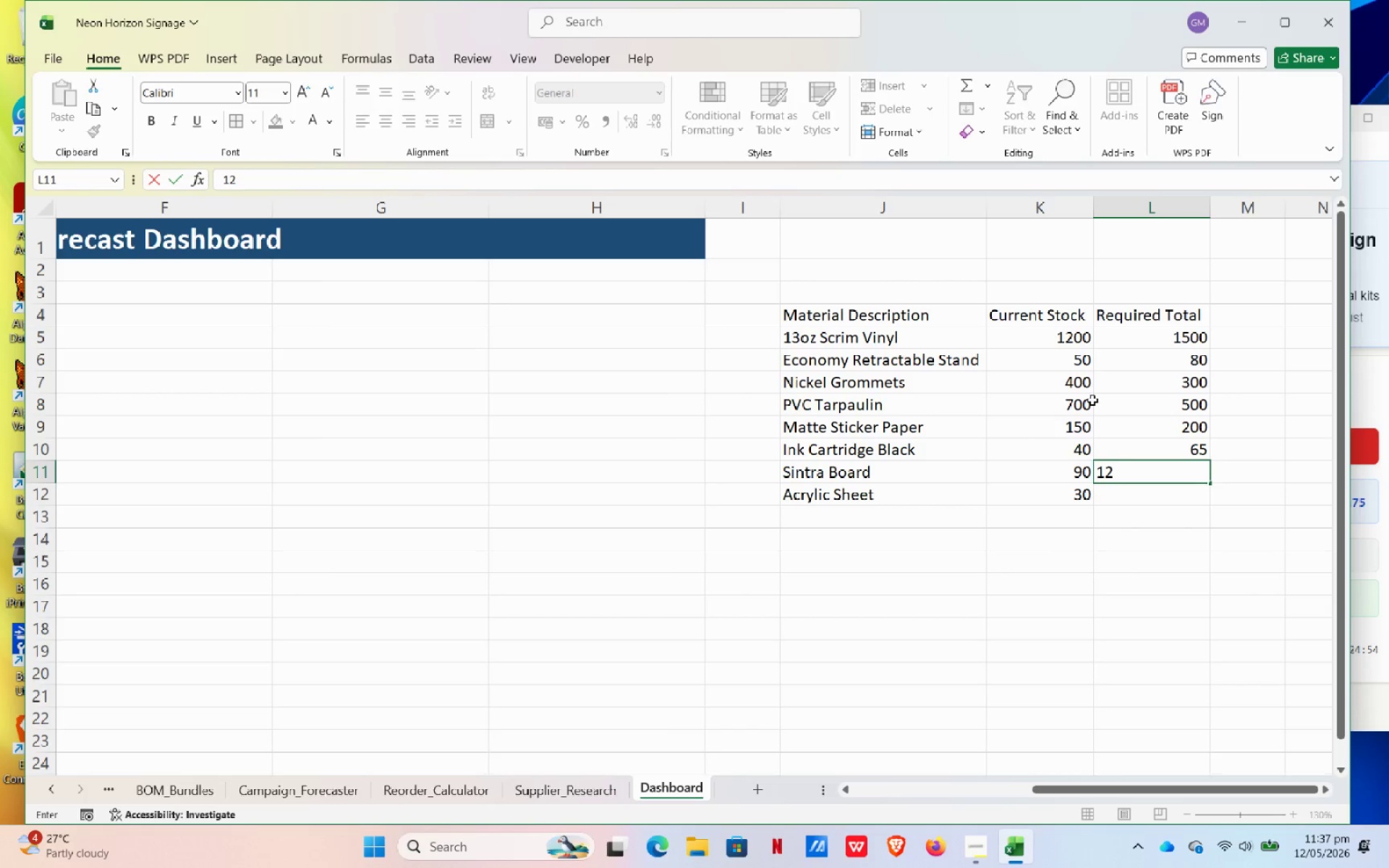 
key(Numpad0)
 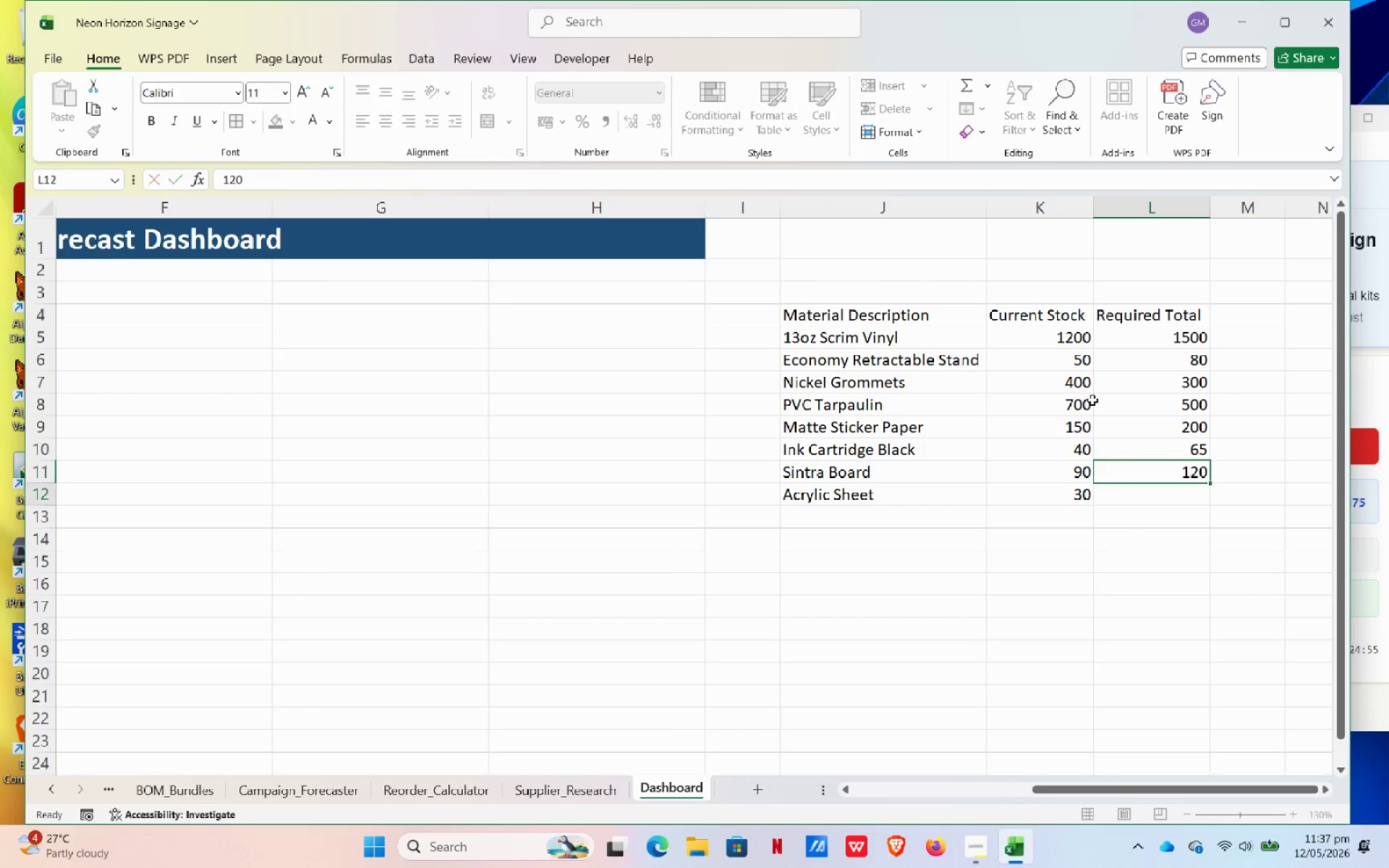 
key(NumpadEnter)
 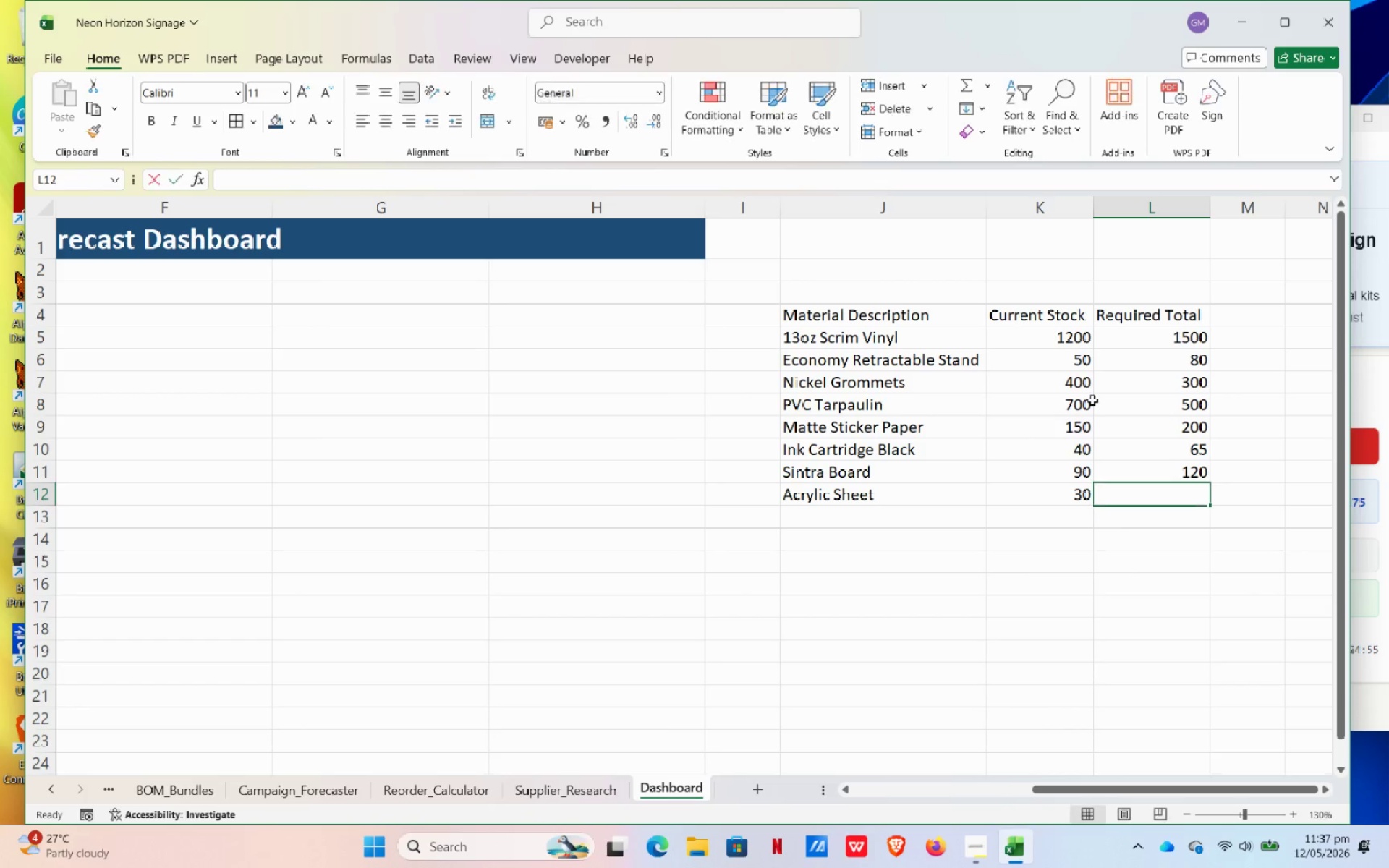 
key(Numpad4)
 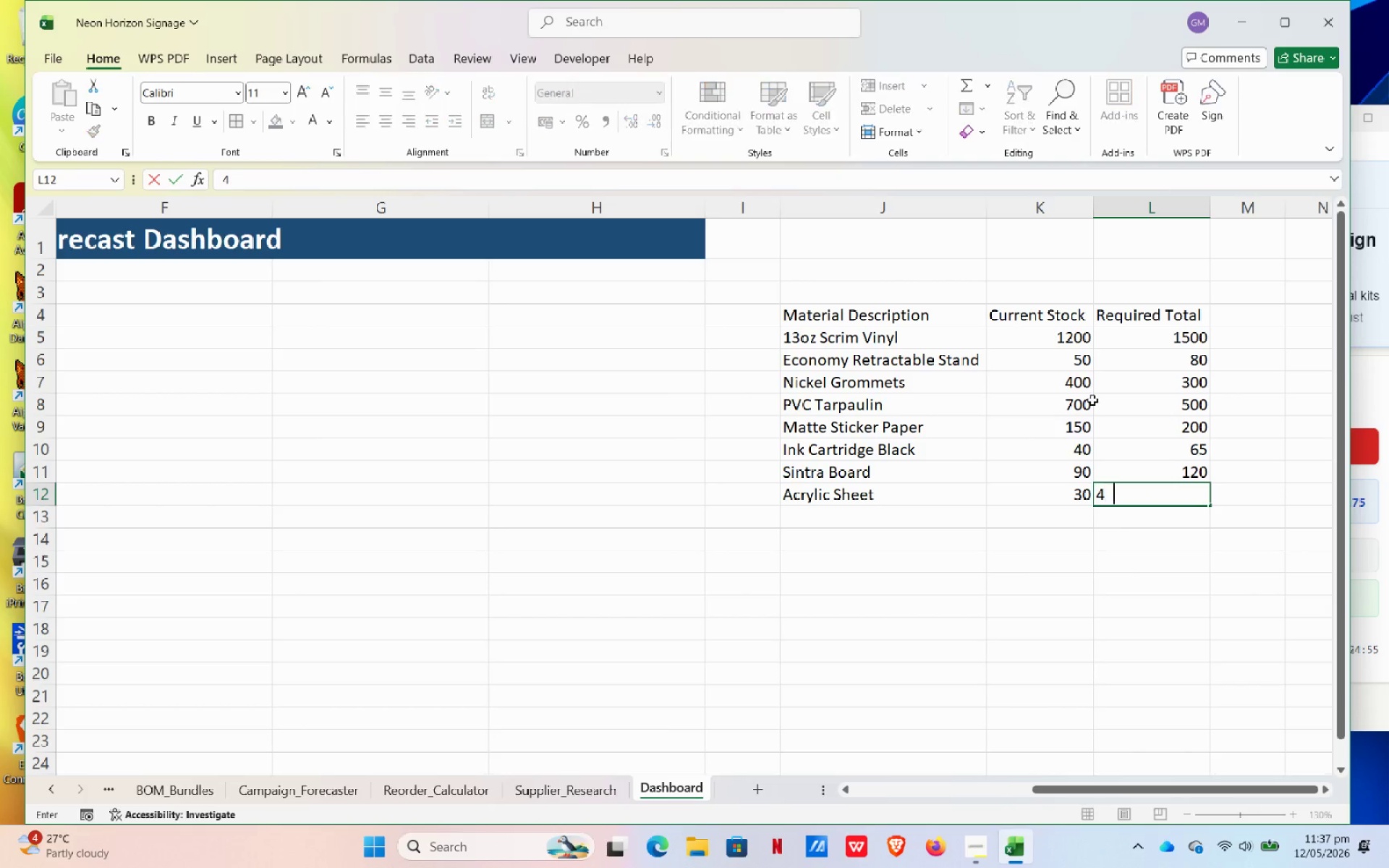 
key(Numpad5)
 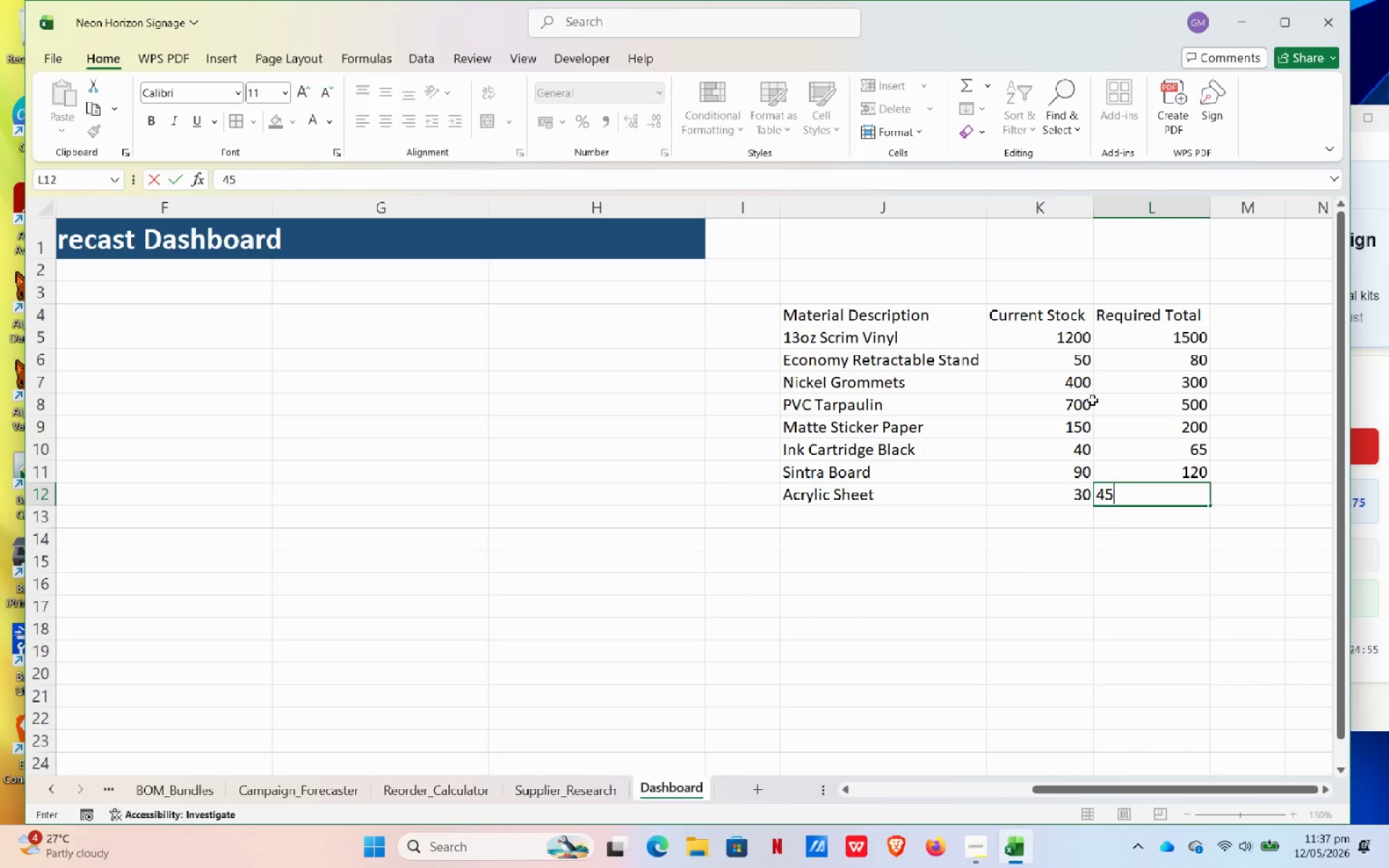 
key(NumpadEnter)
 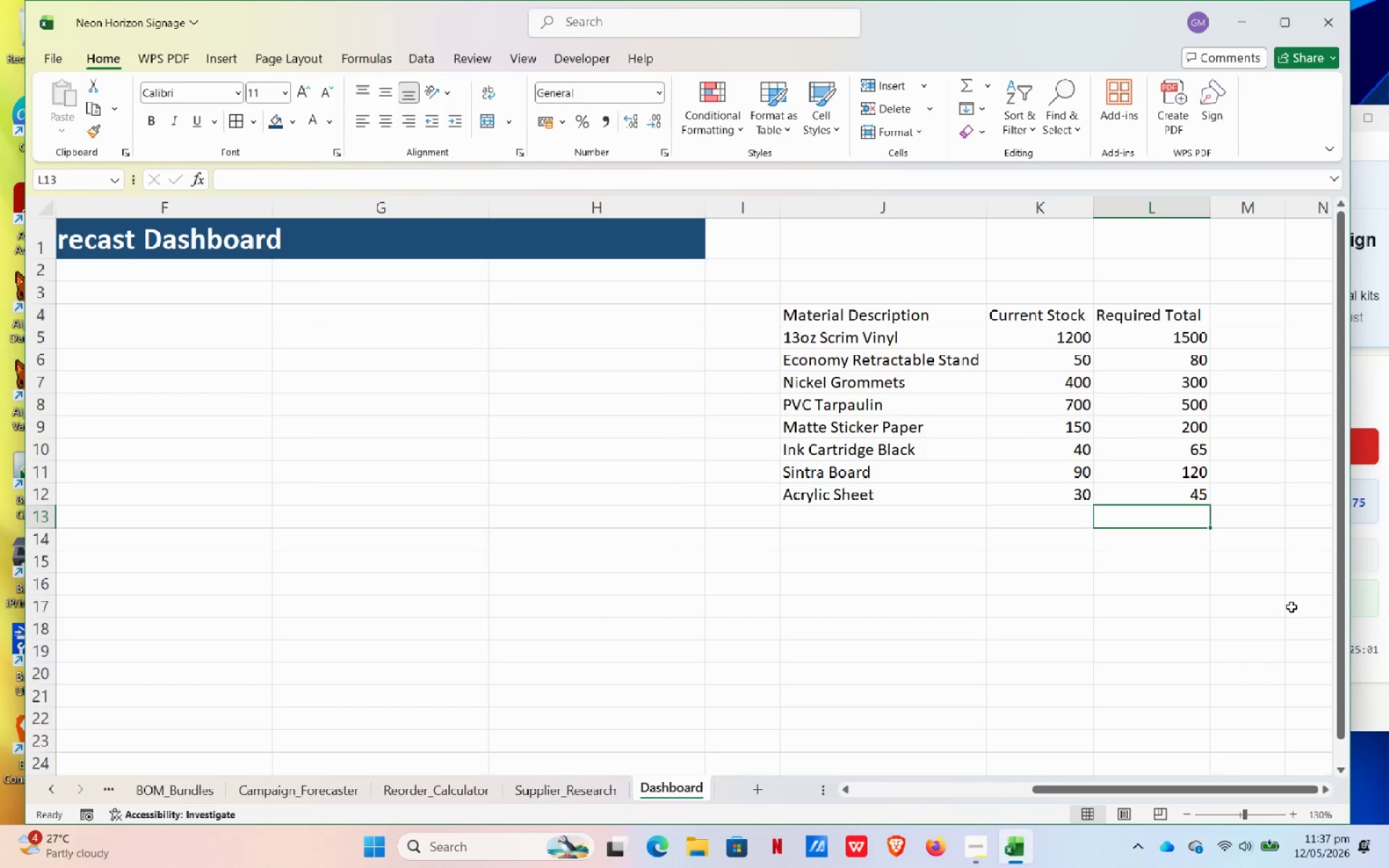 
wait(6.94)
 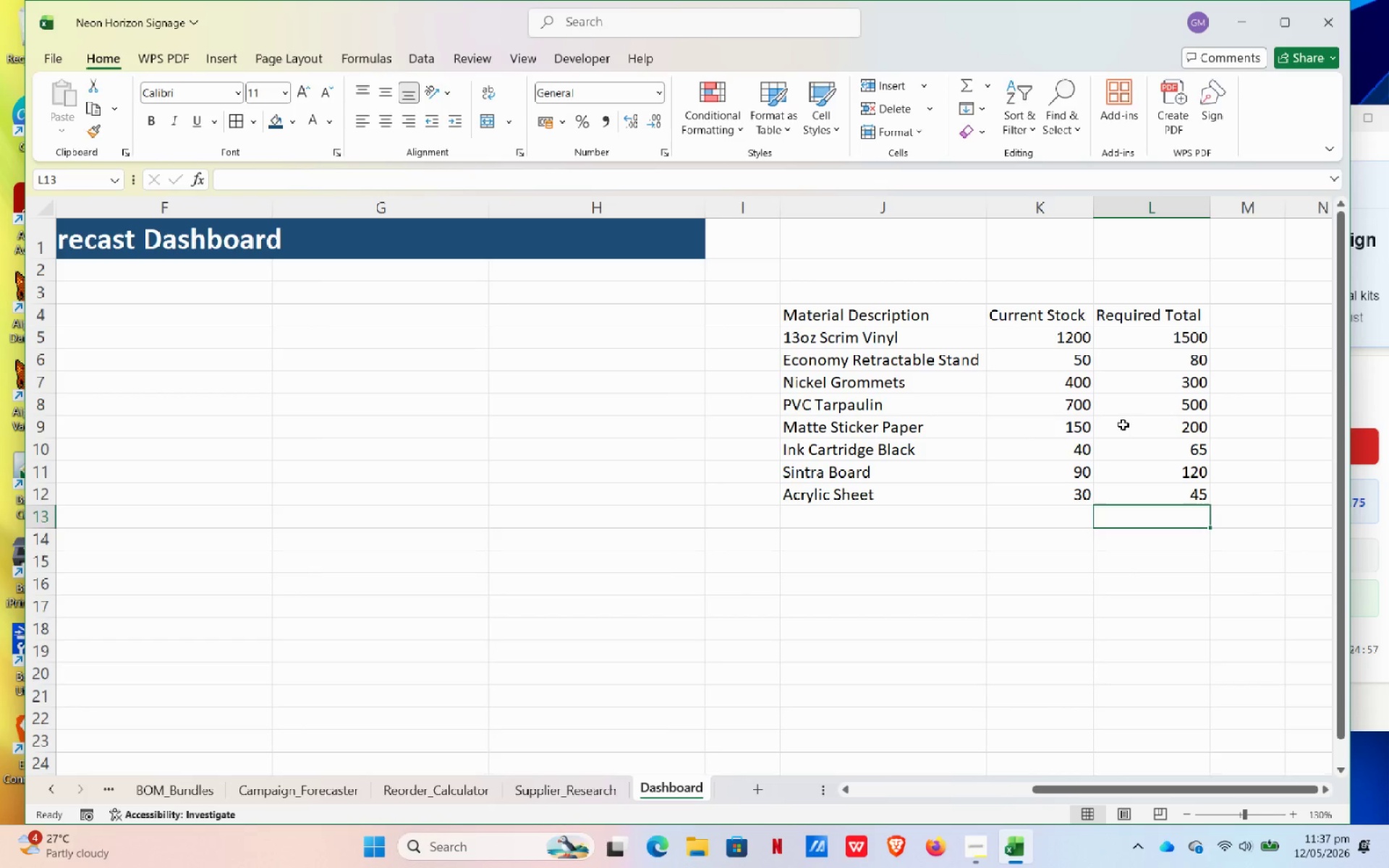 
left_click_drag(start_coordinate=[826, 318], to_coordinate=[1113, 310])
 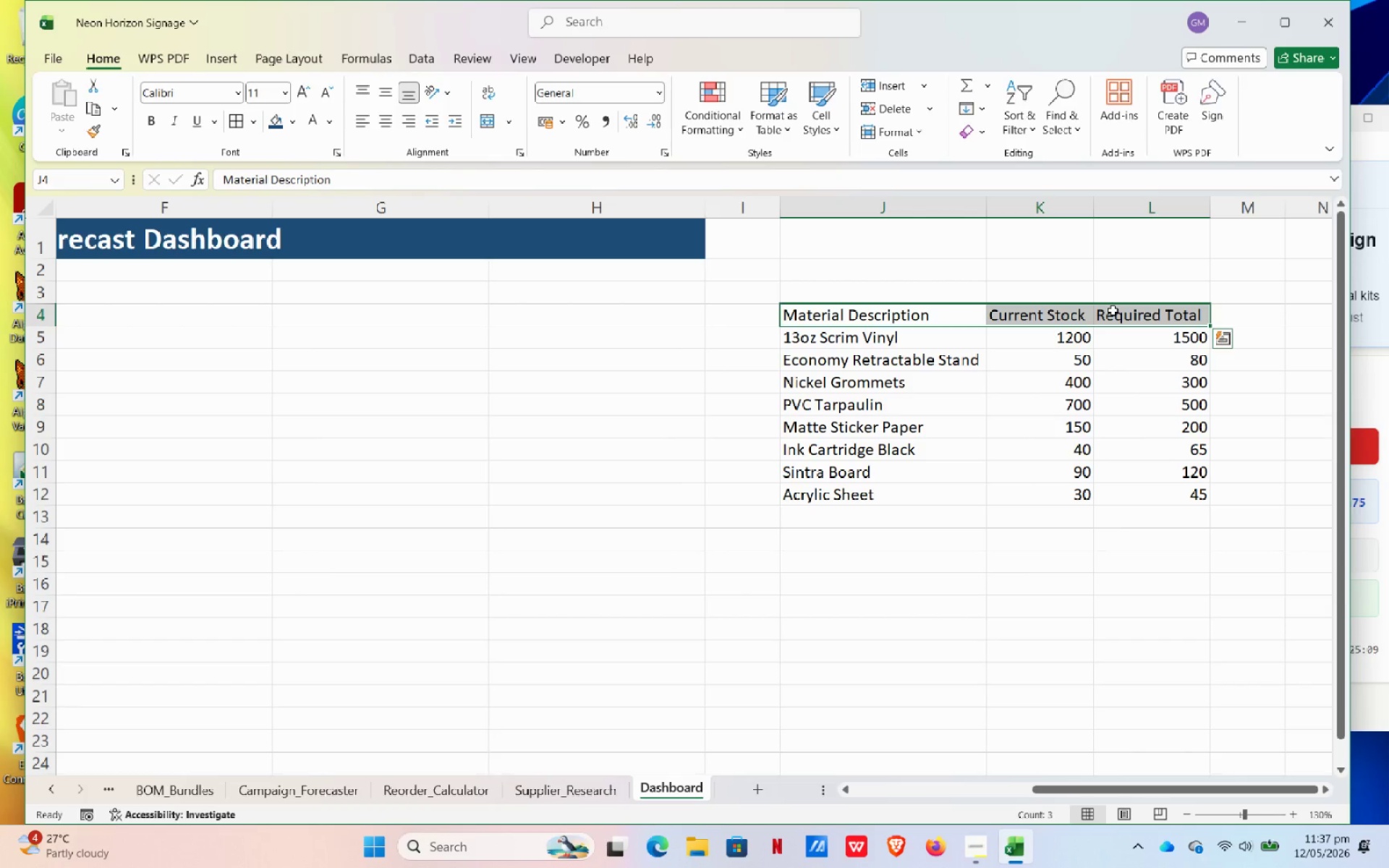 
wait(9.3)
 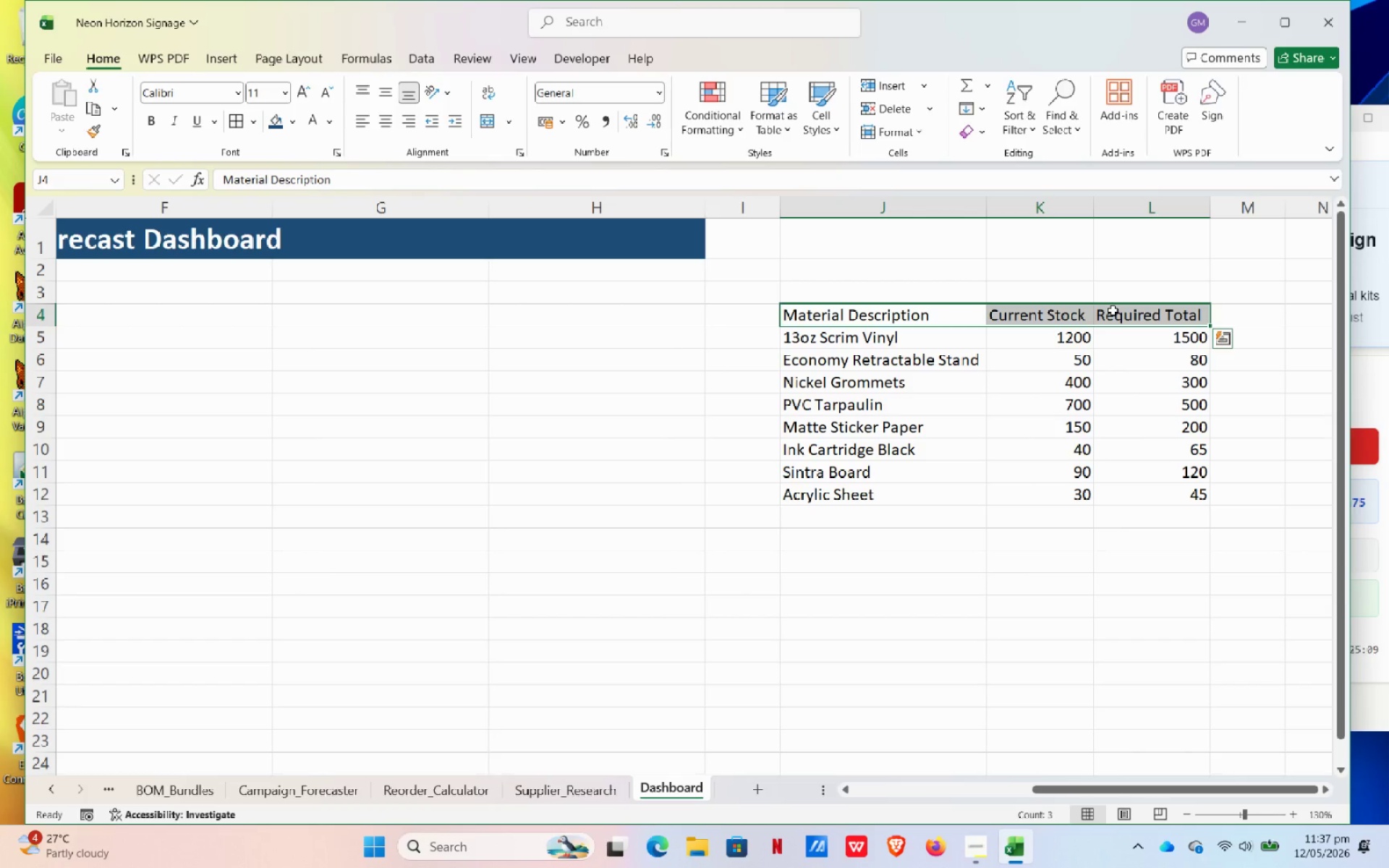 
left_click_drag(start_coordinate=[904, 318], to_coordinate=[1165, 494])
 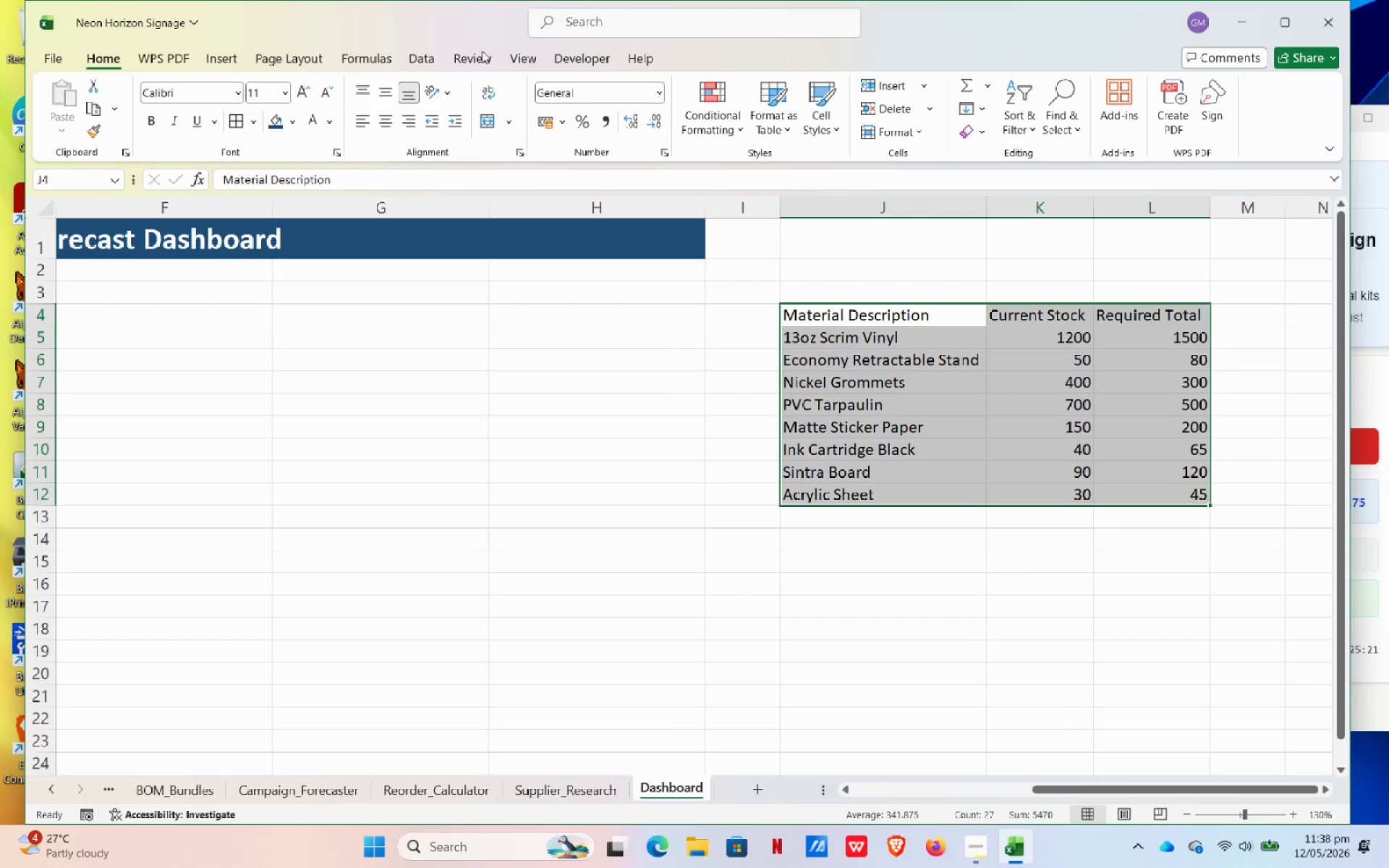 
wait(5.72)
 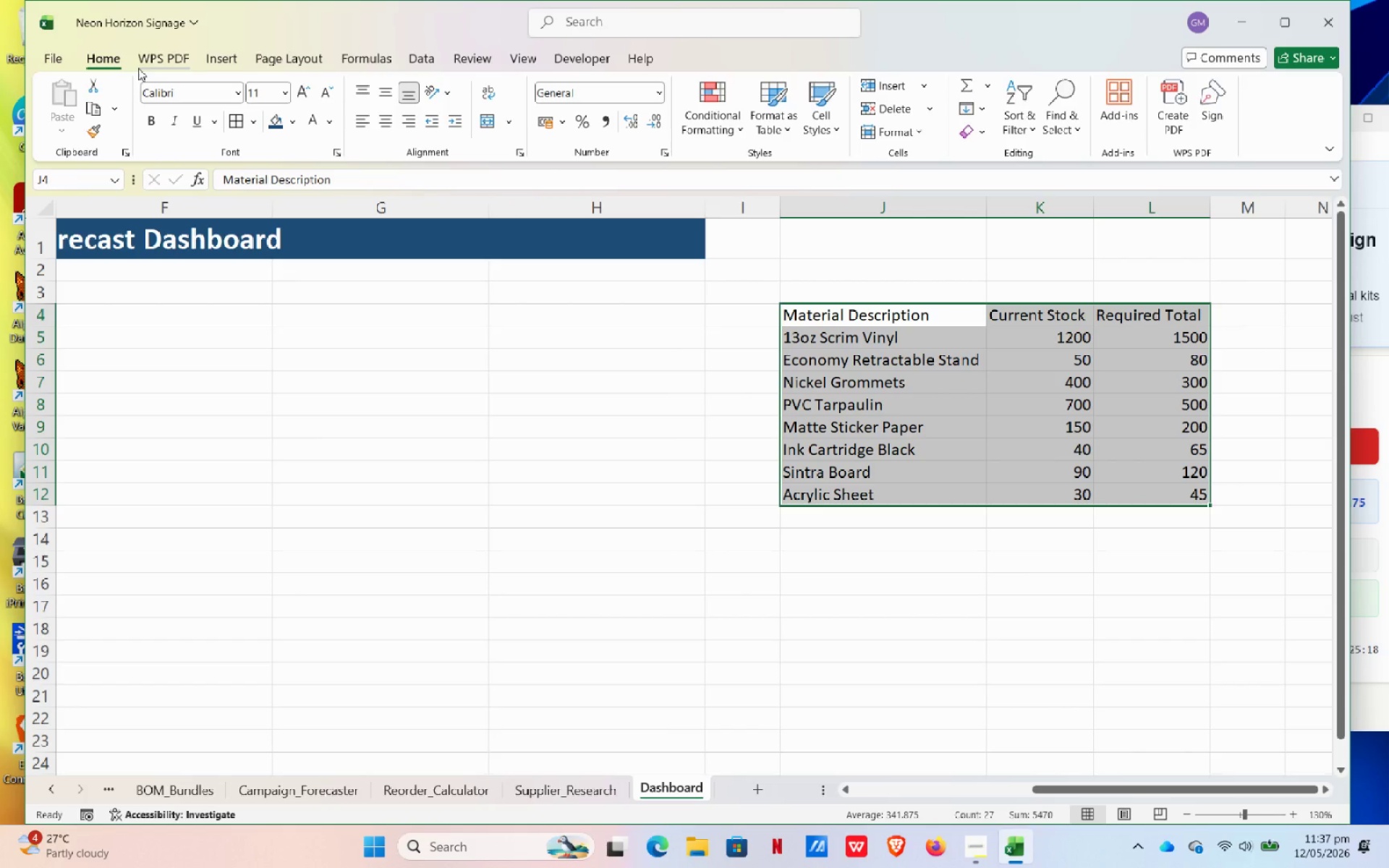 
left_click([920, 129])
 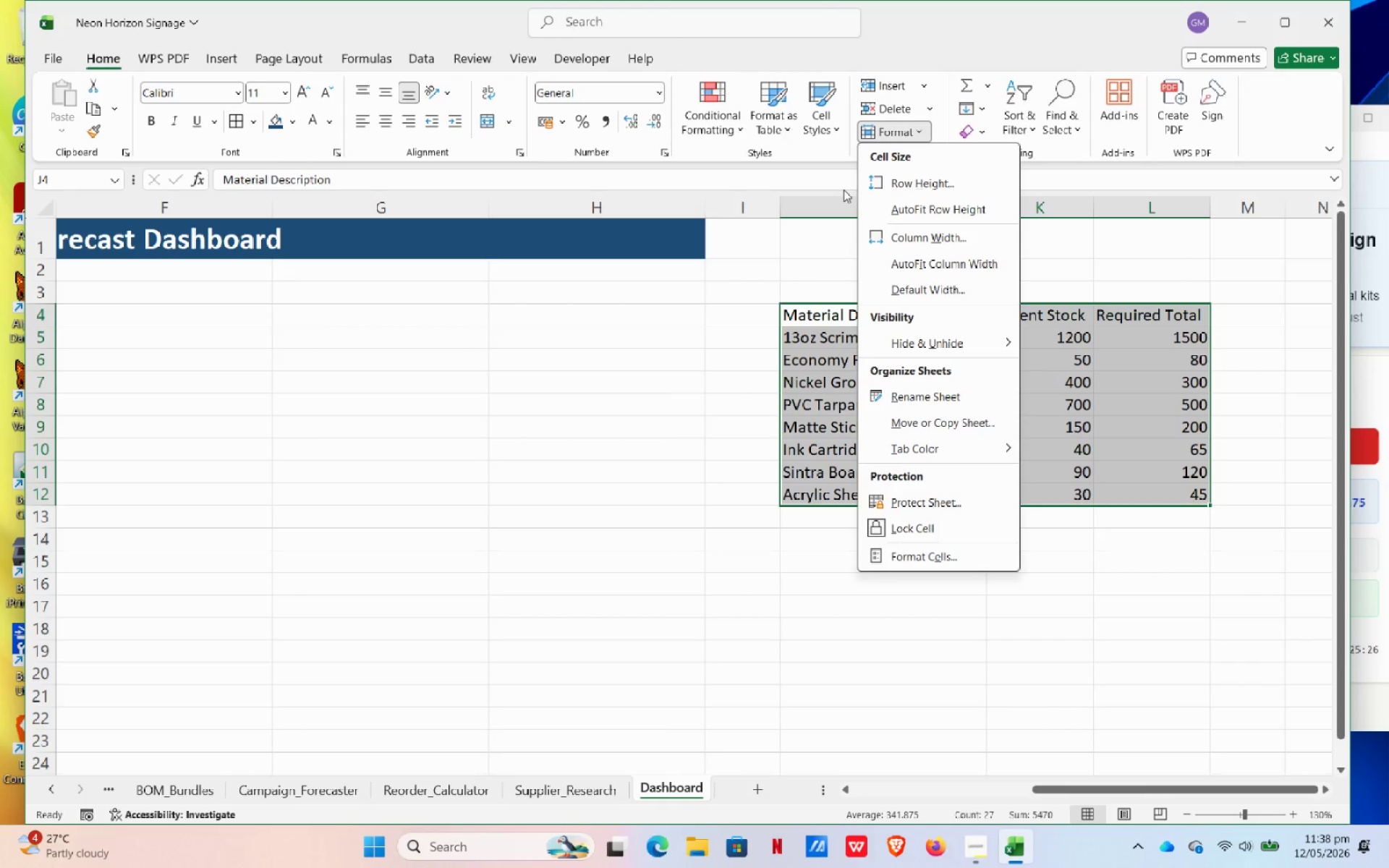 
wait(5.25)
 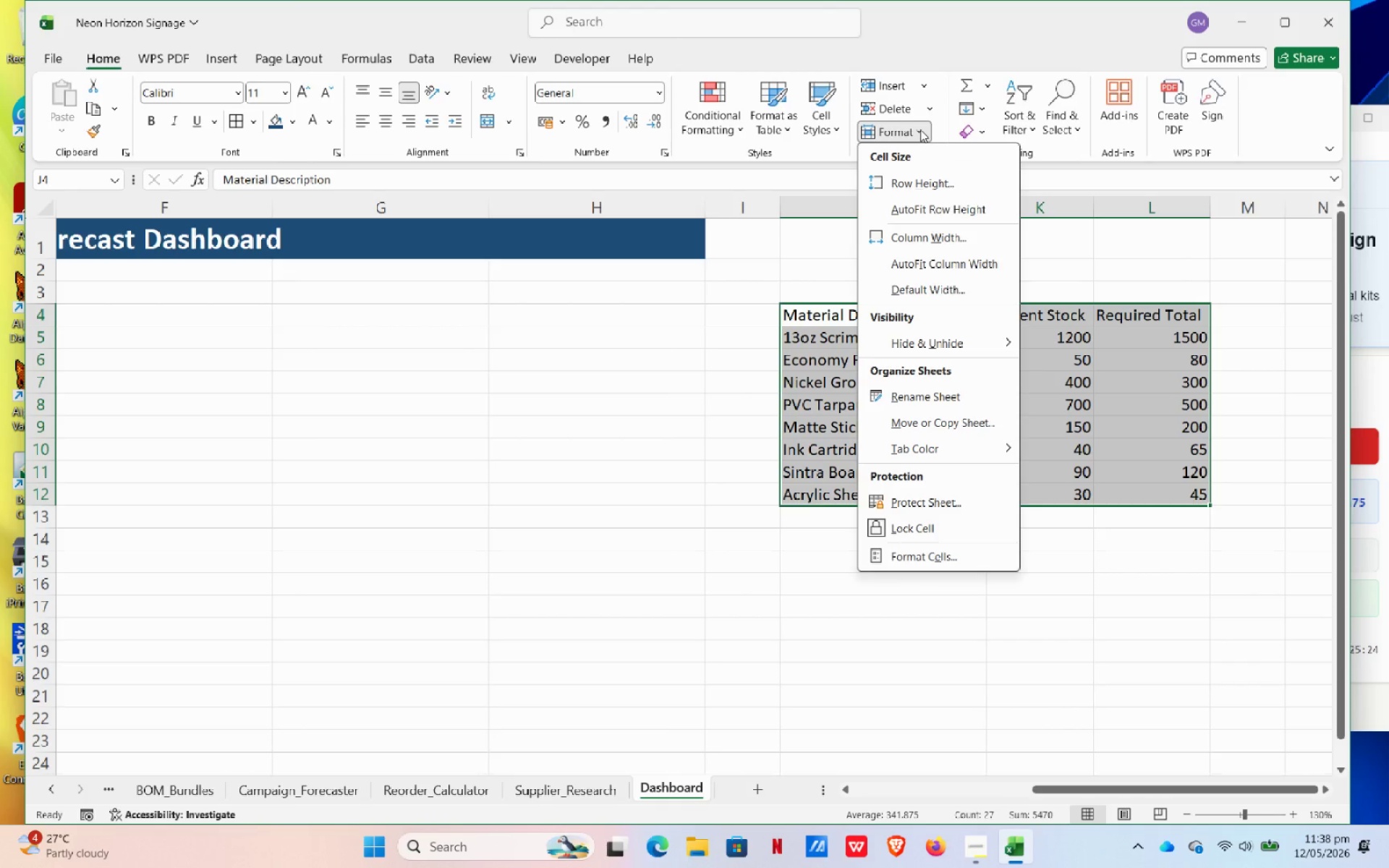 
left_click([771, 129])
 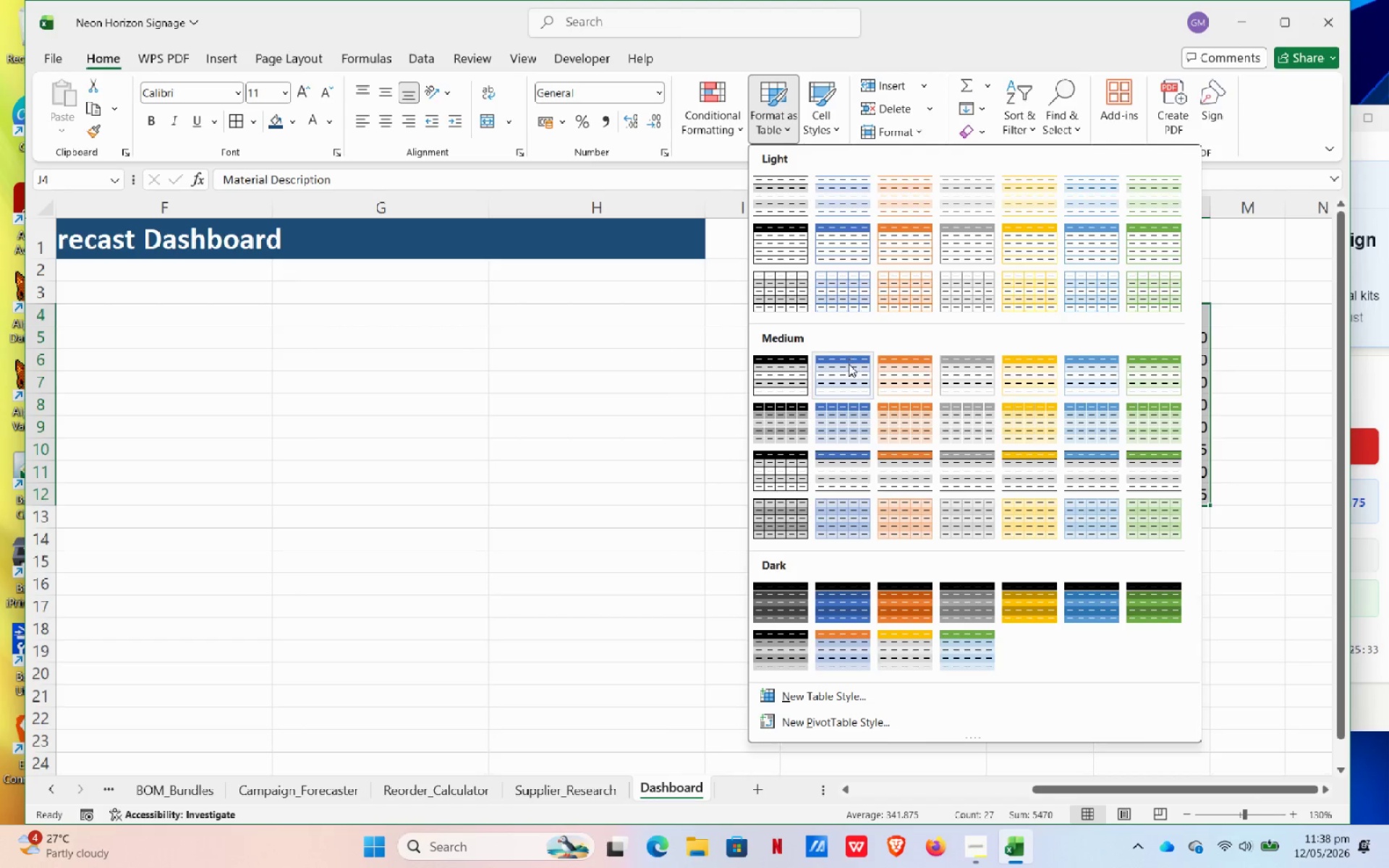 
wait(7.49)
 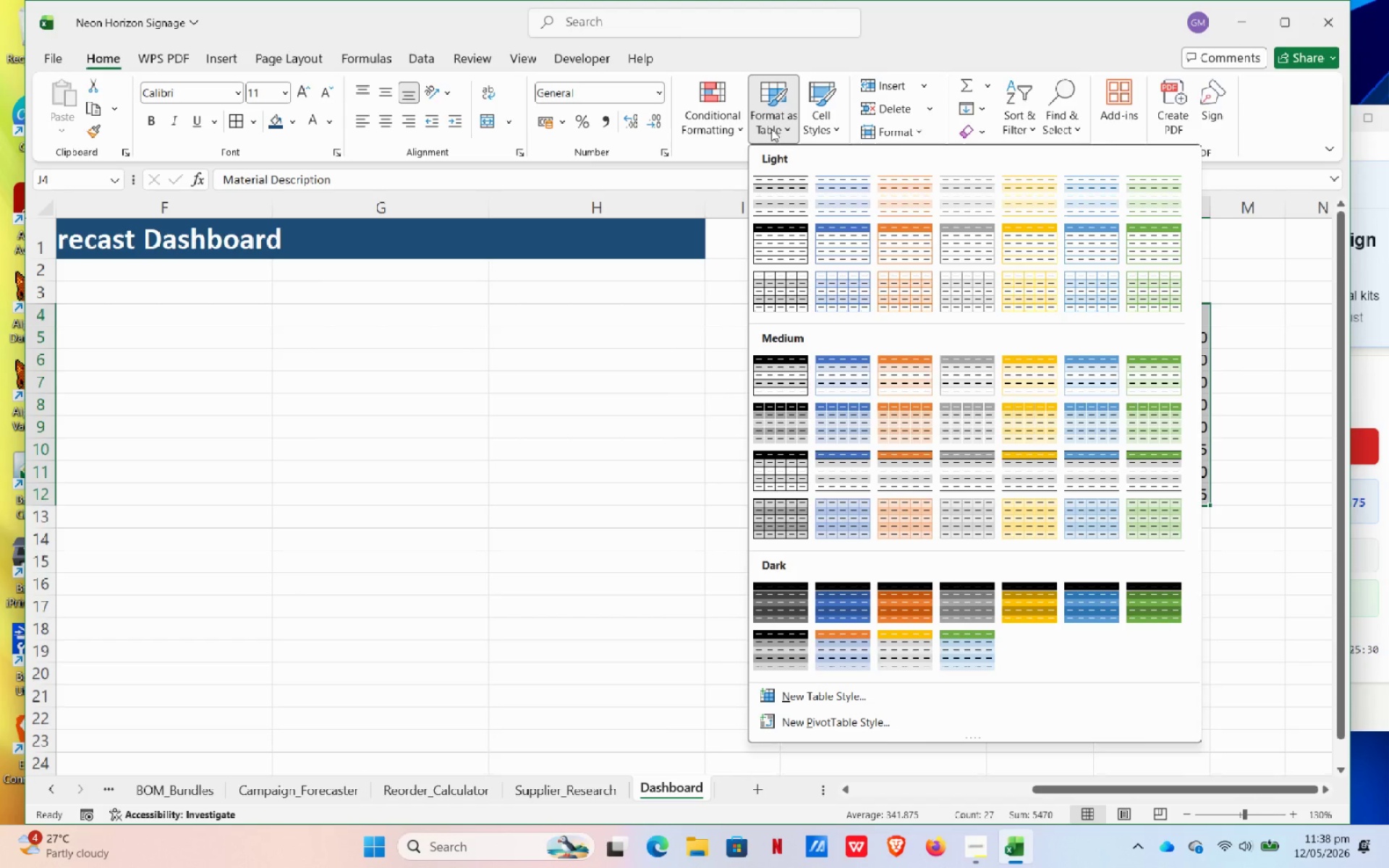 
mouse_move([778, 401])
 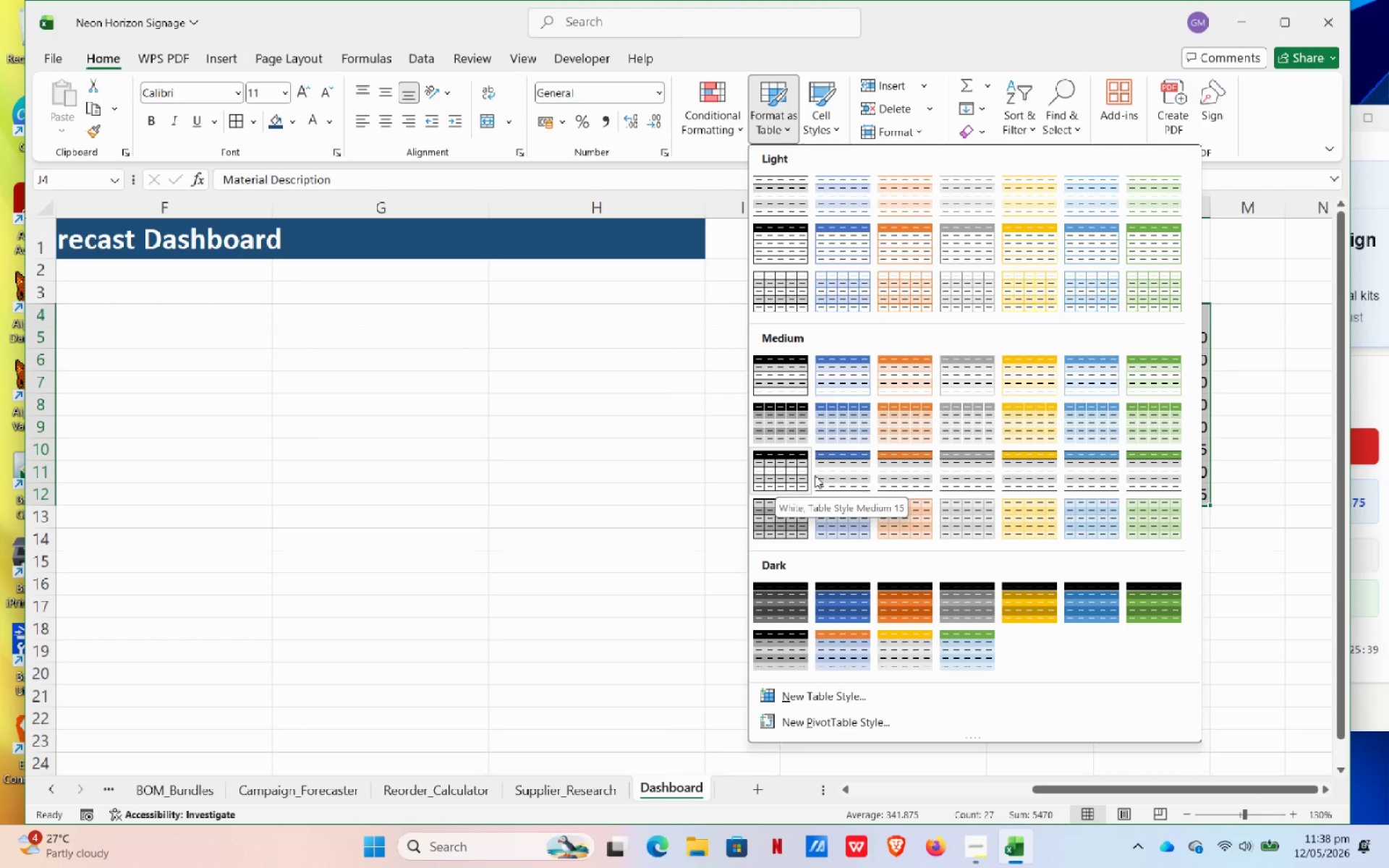 
mouse_move([961, 399])
 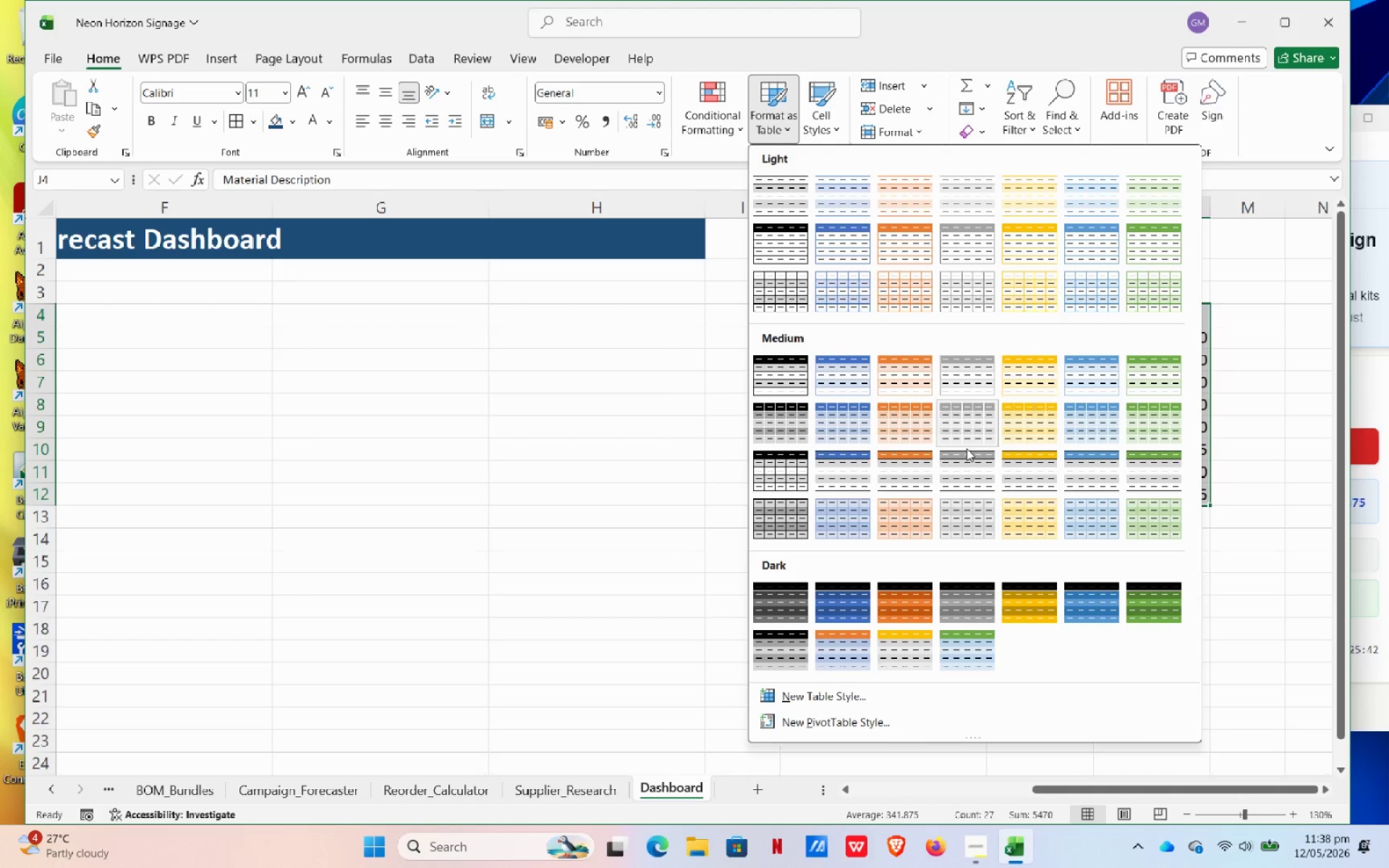 
mouse_move([951, 447])
 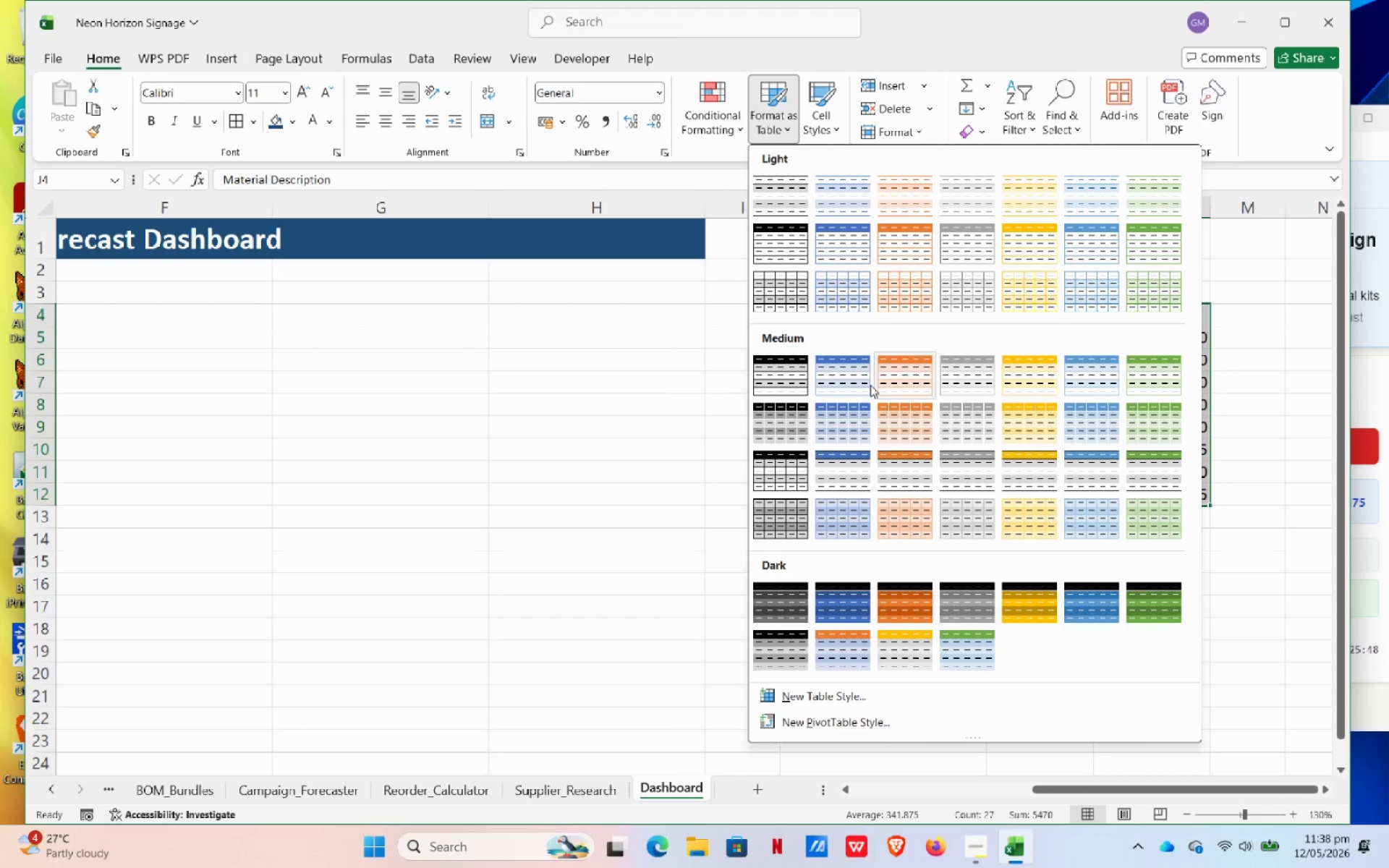 
mouse_move([849, 399])
 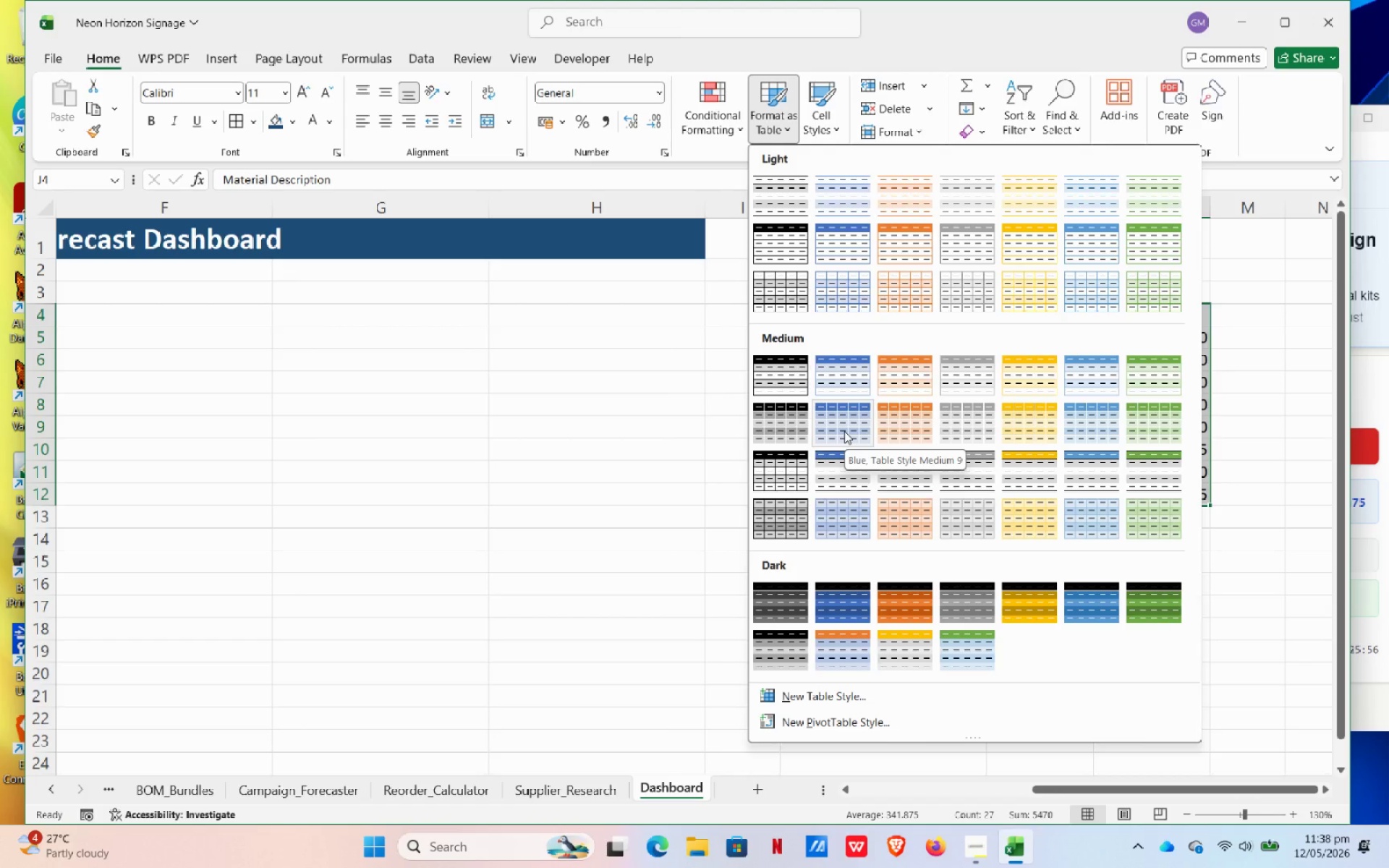 
wait(7.09)
 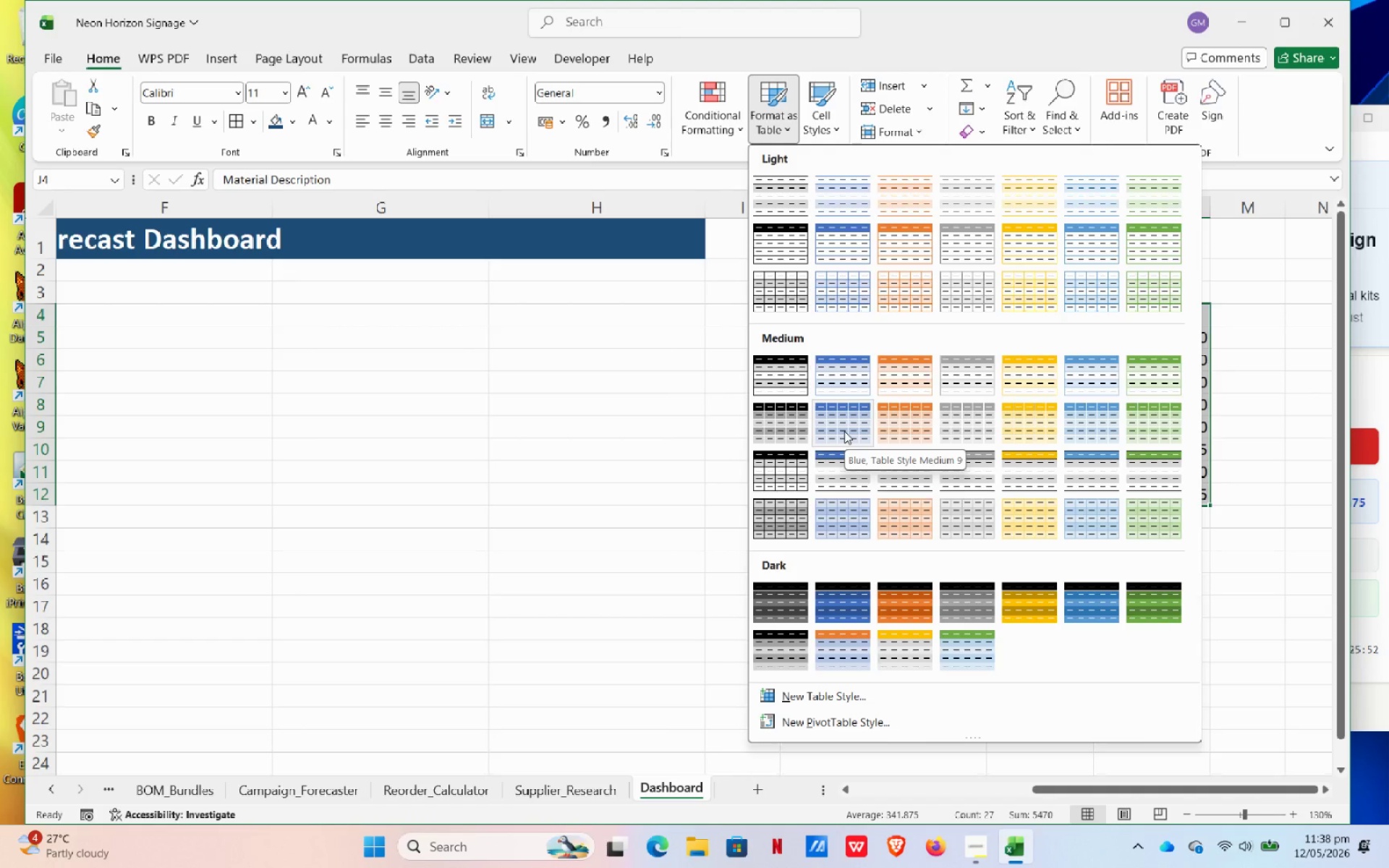 
left_click([844, 431])
 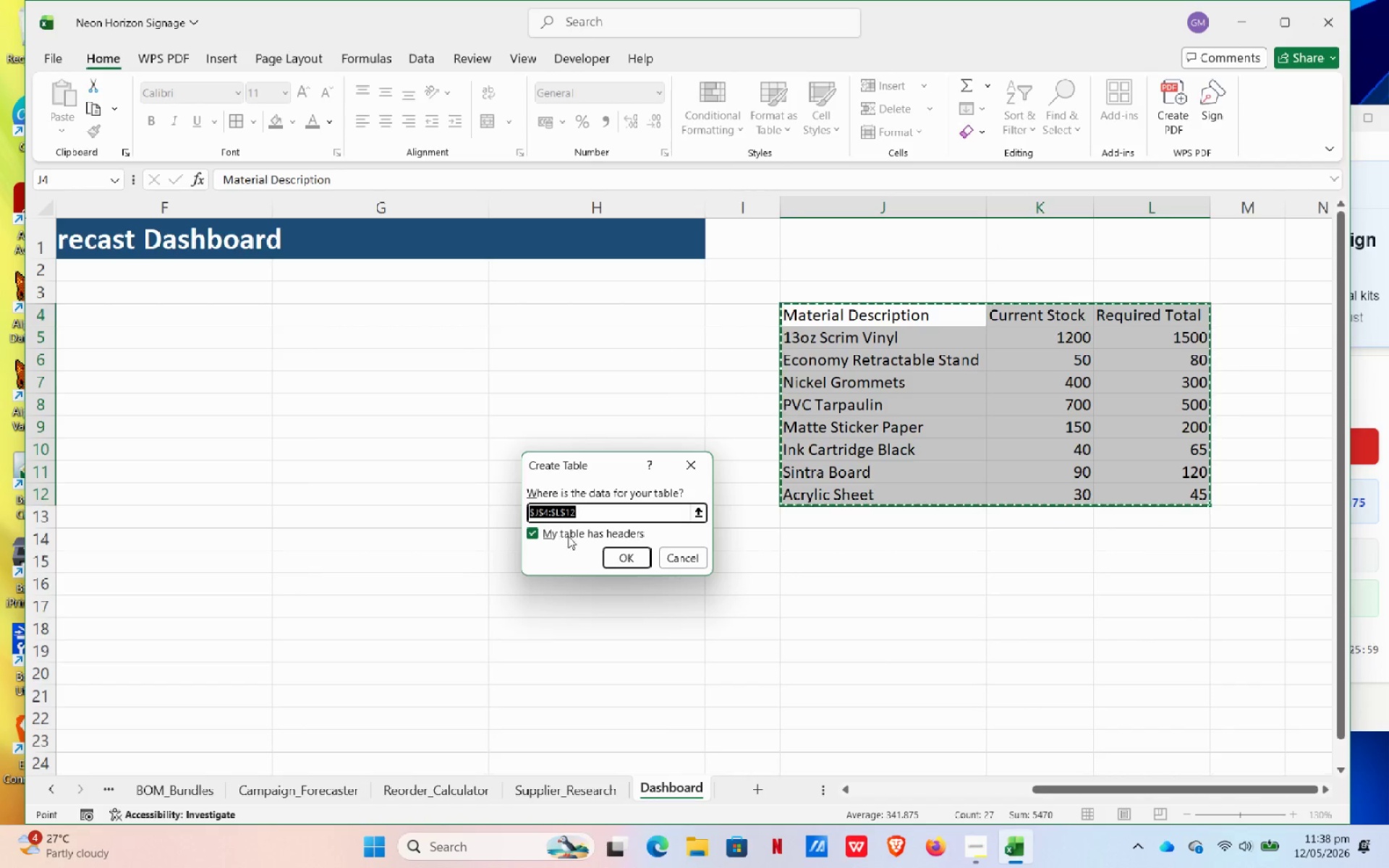 
left_click([634, 556])
 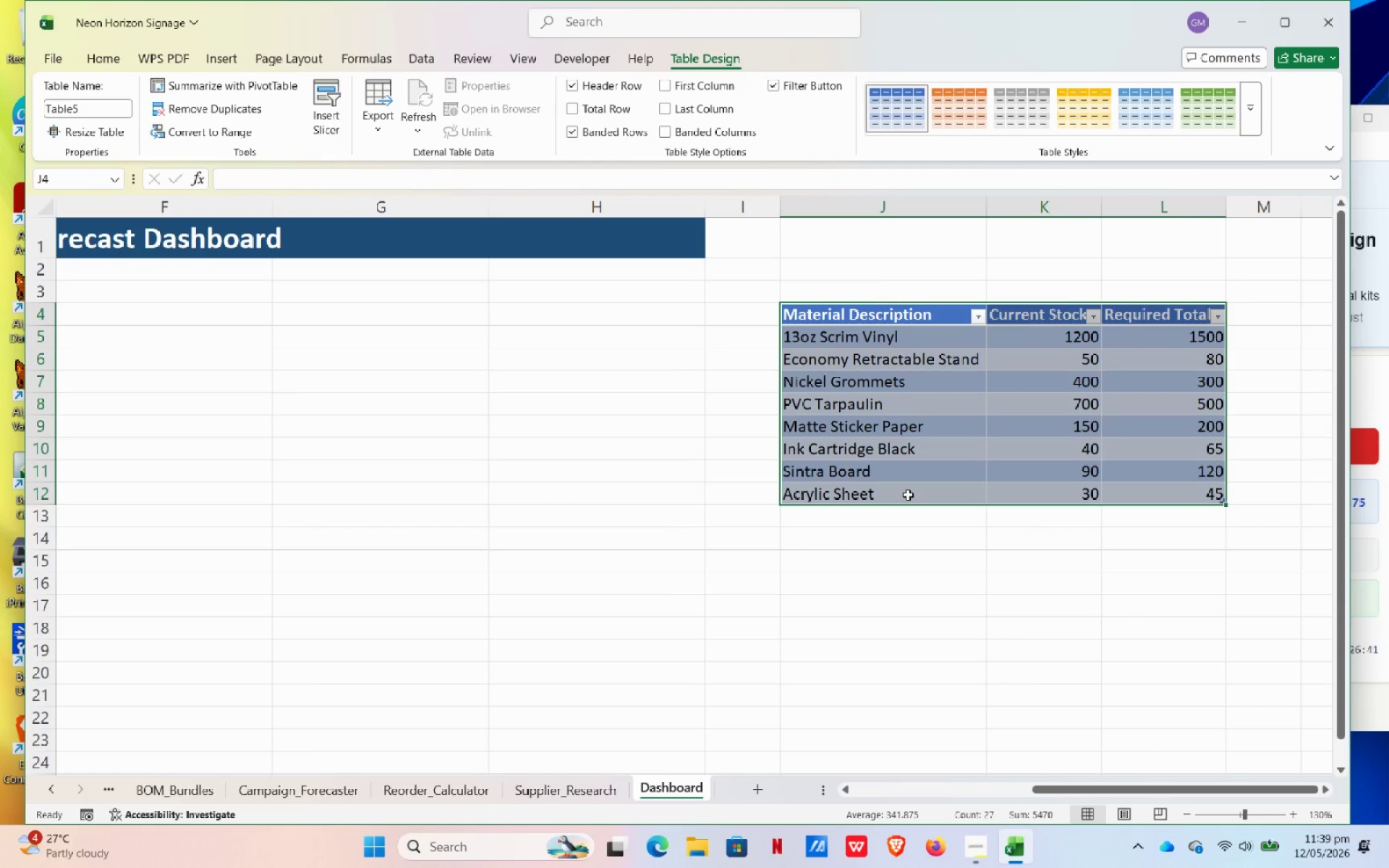 
wait(45.81)
 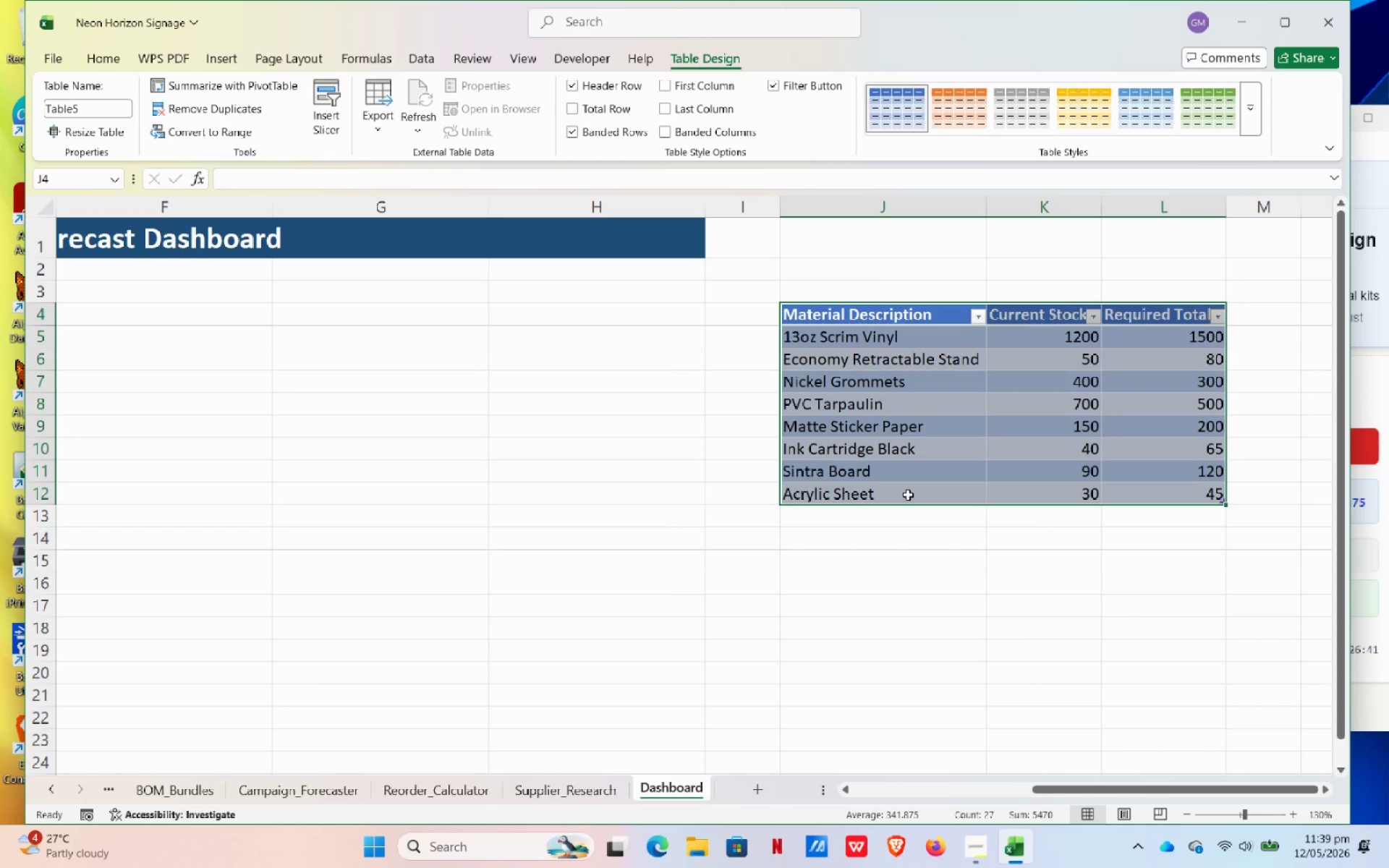 
left_click_drag(start_coordinate=[1024, 337], to_coordinate=[1139, 487])
 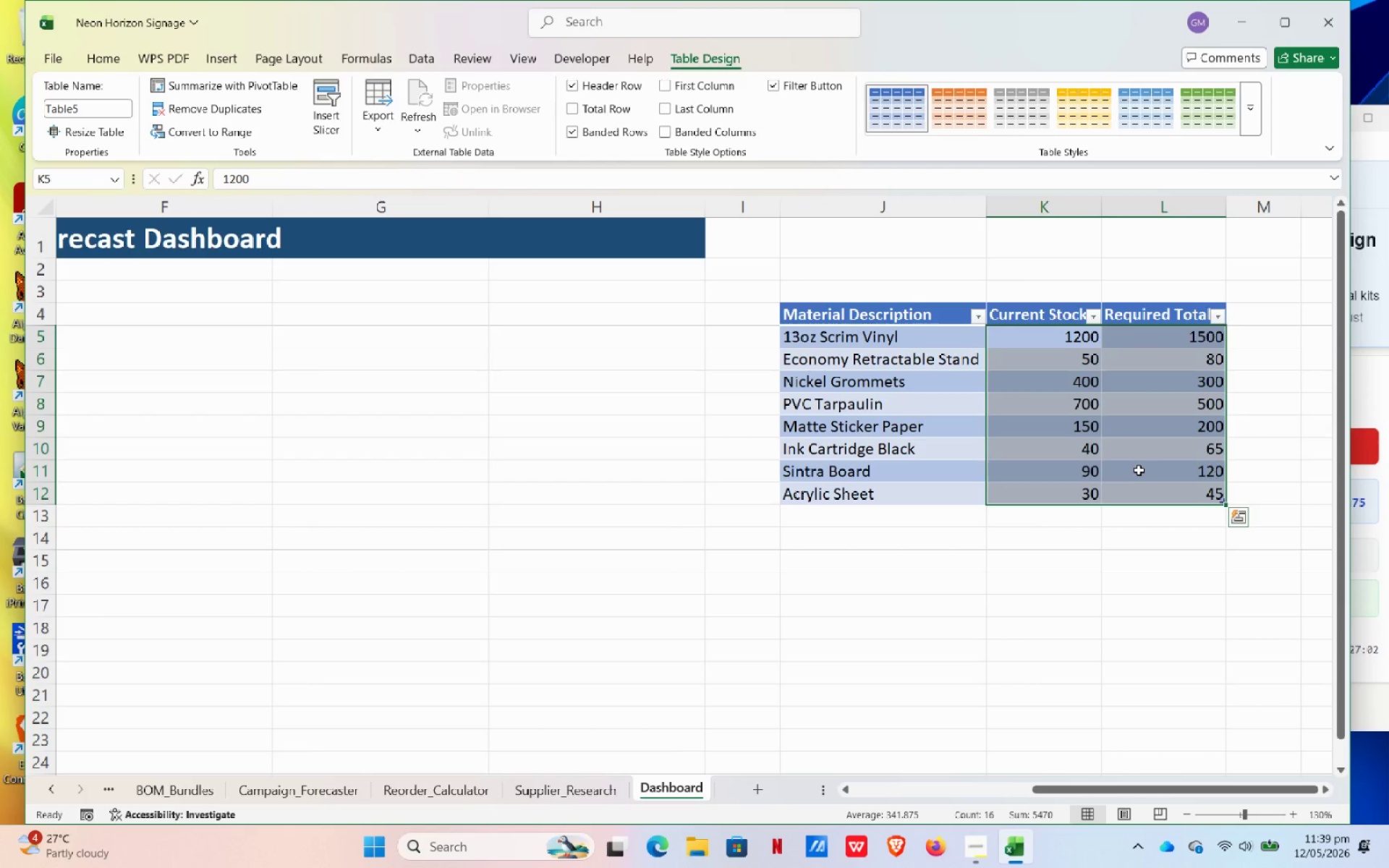 
wait(15.76)
 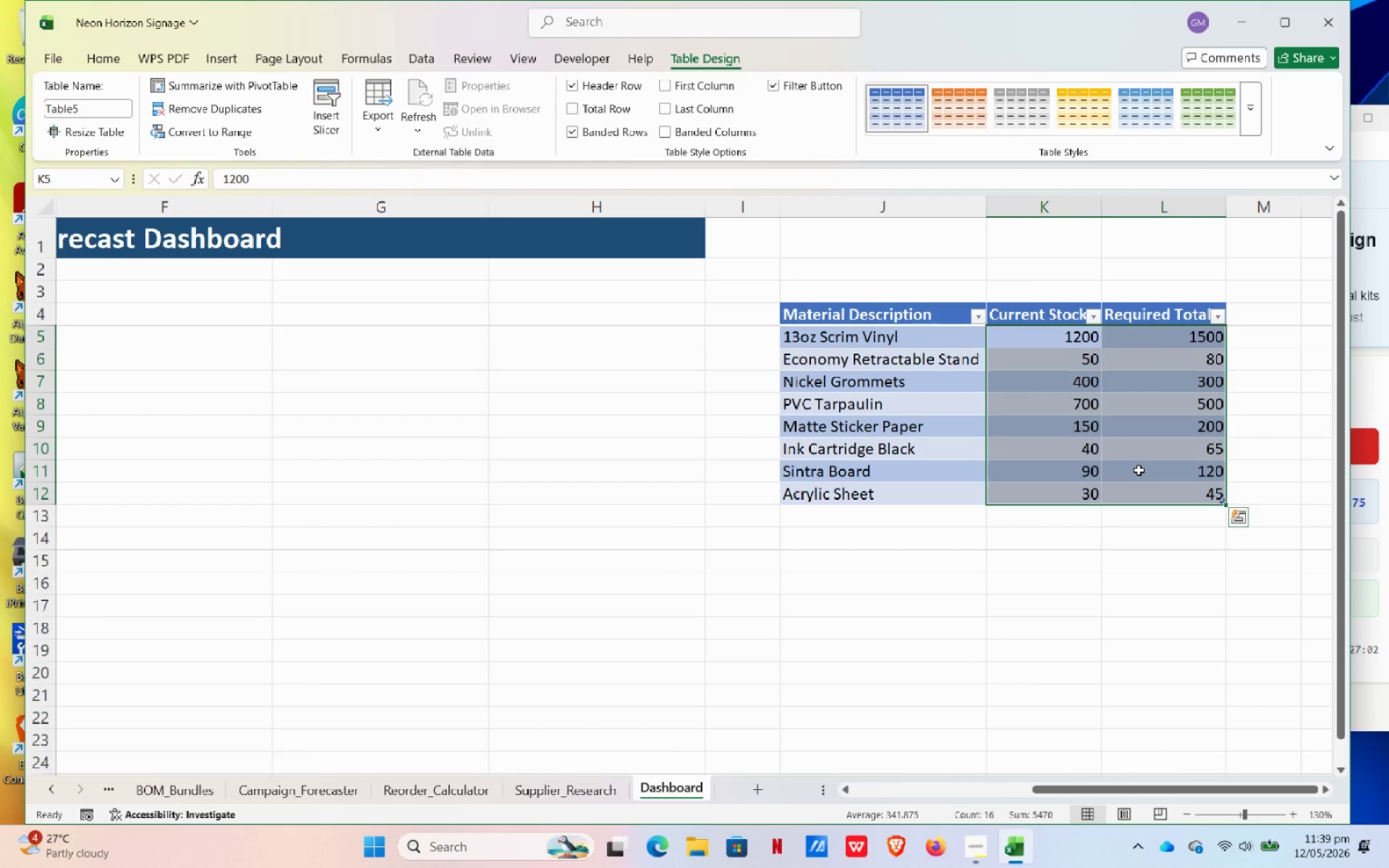 
left_click([106, 54])
 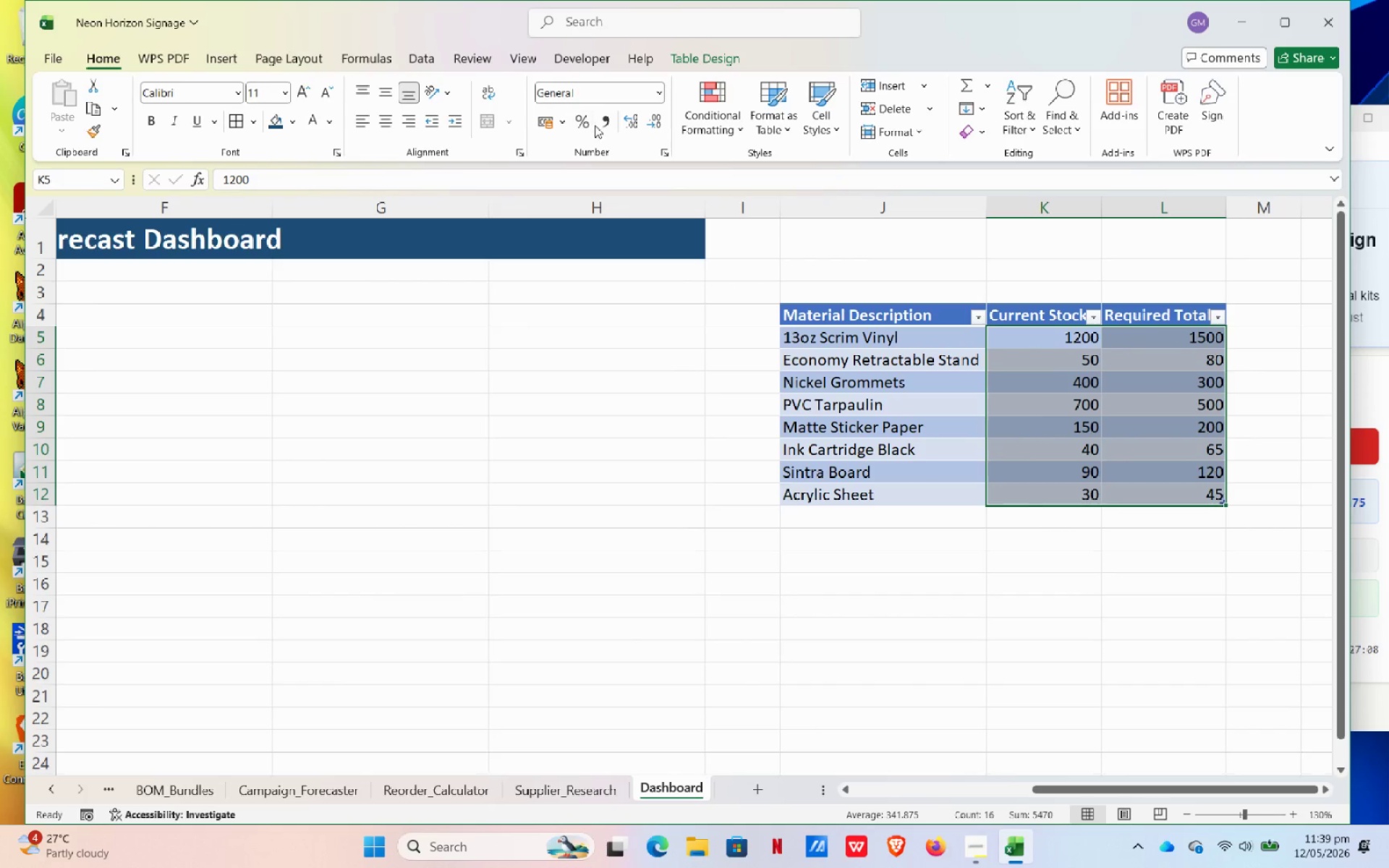 
left_click([611, 125])
 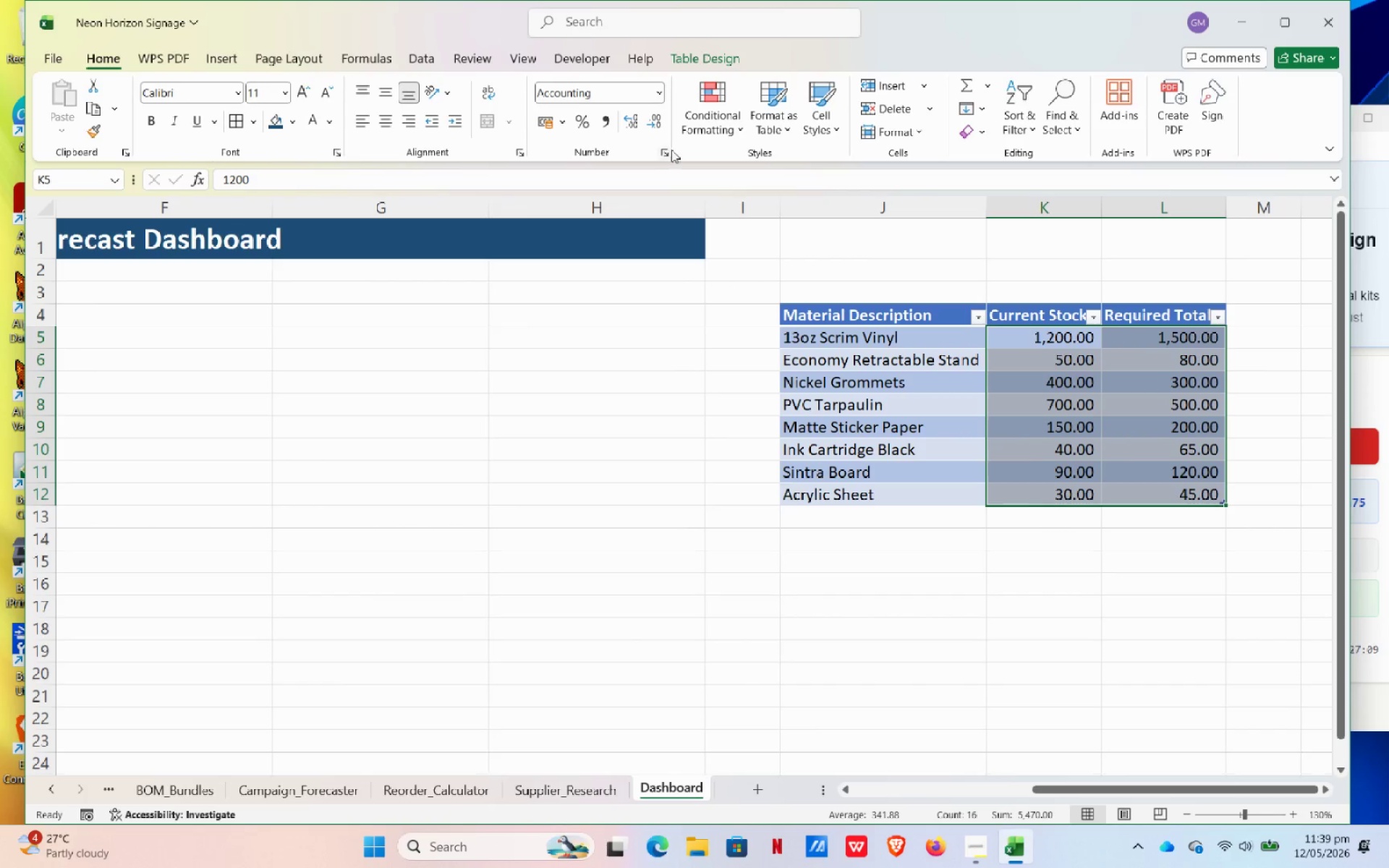 
left_click([656, 150])
 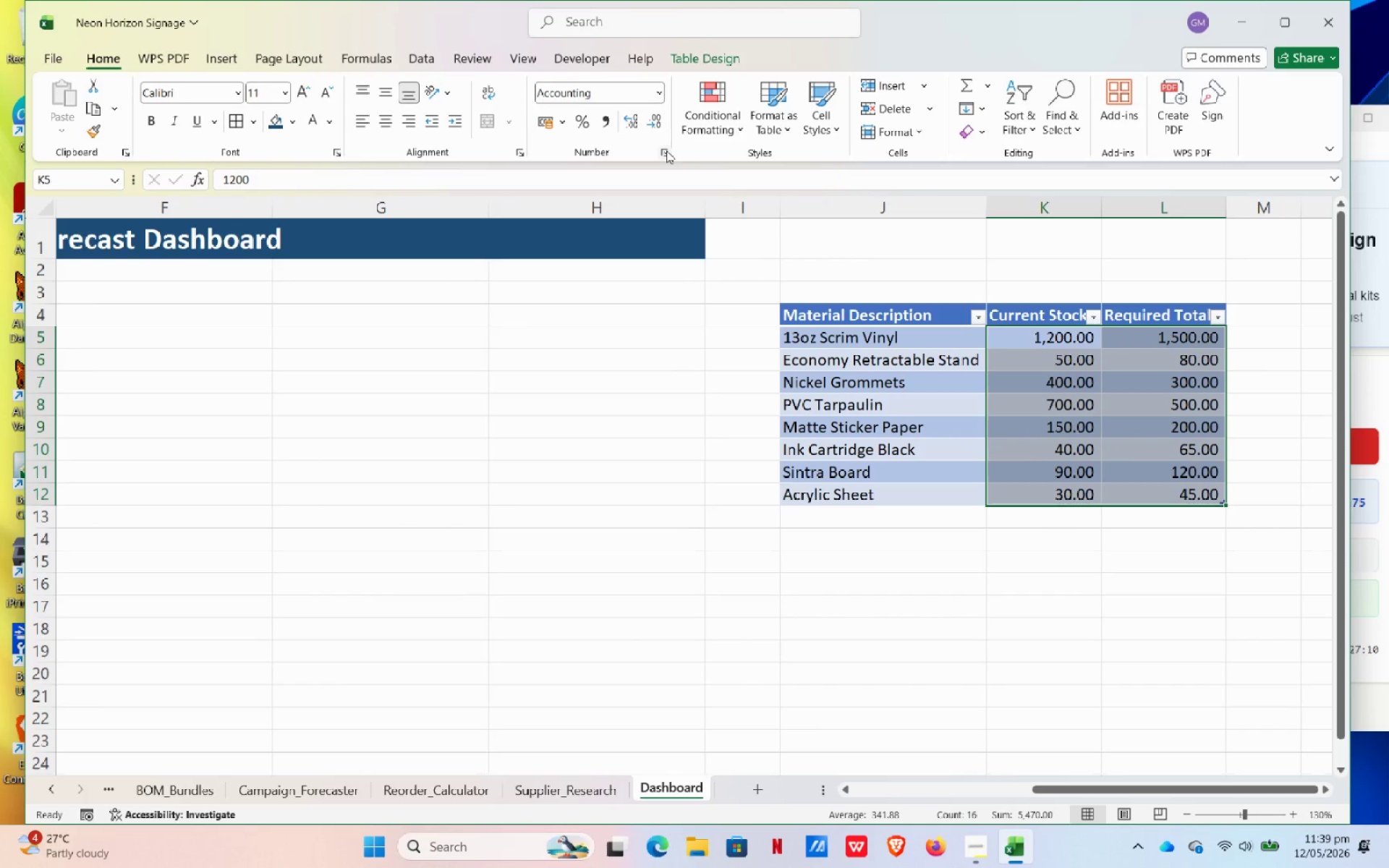 
double_click([664, 150])
 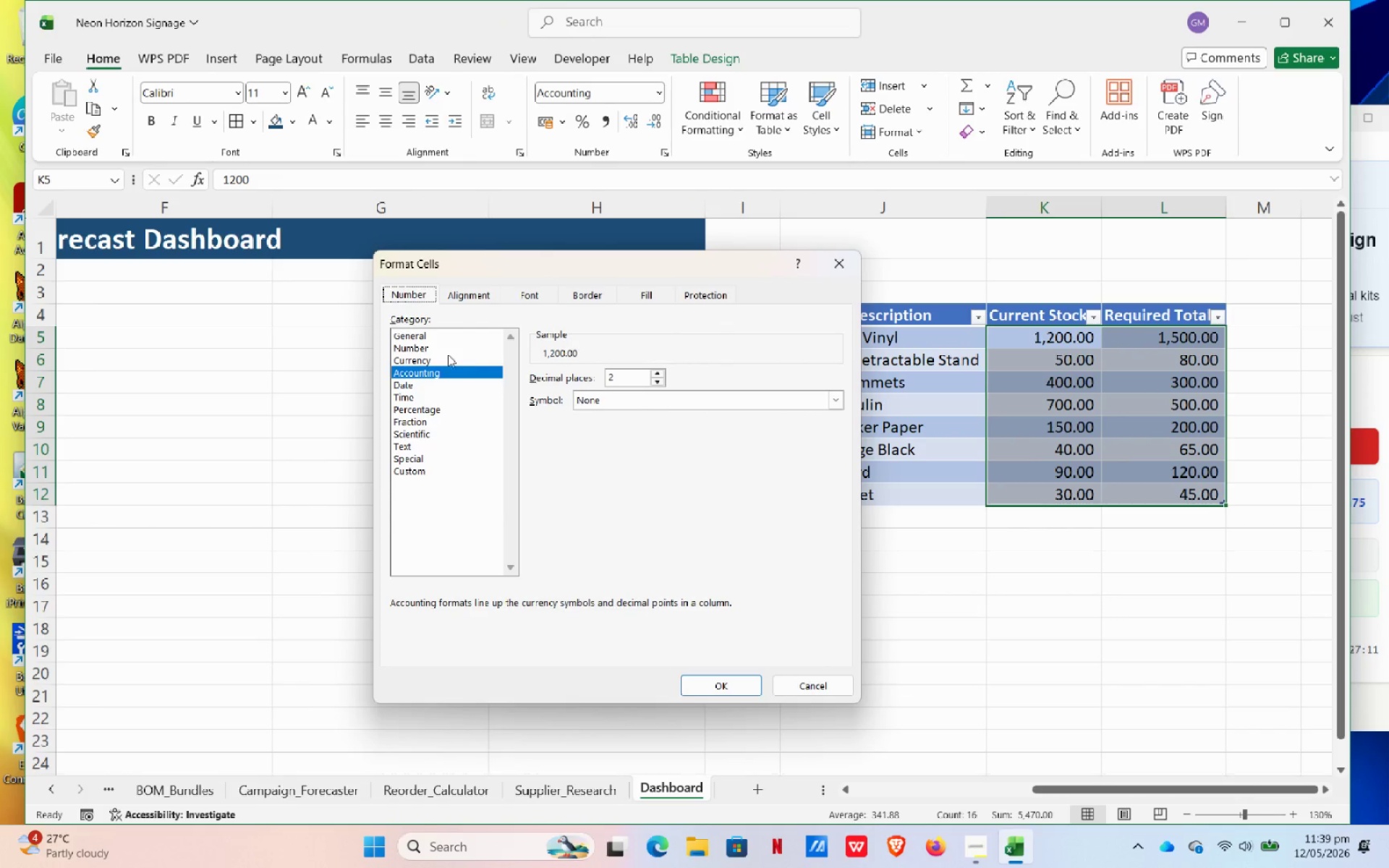 
left_click([426, 349])
 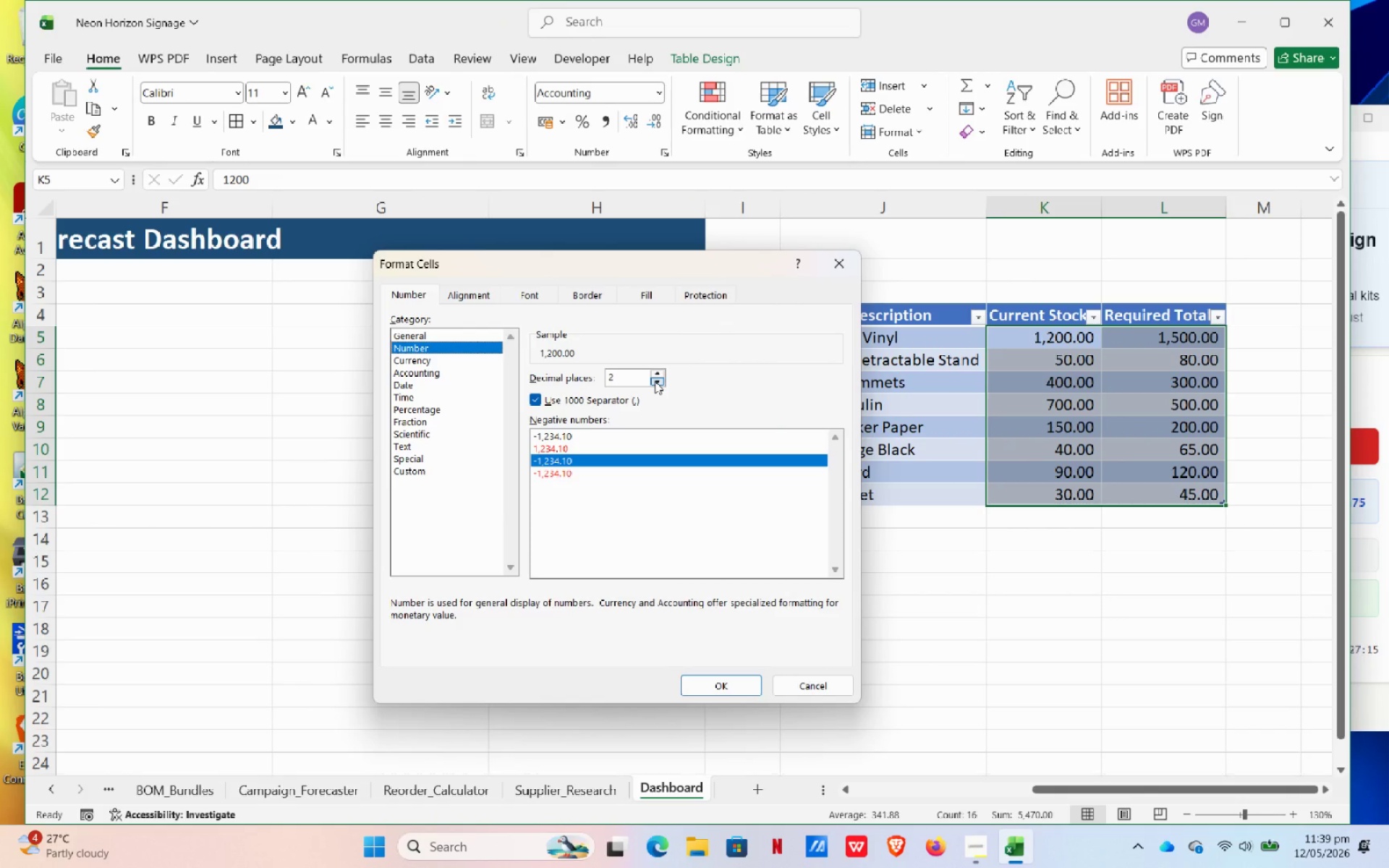 
double_click([655, 381])
 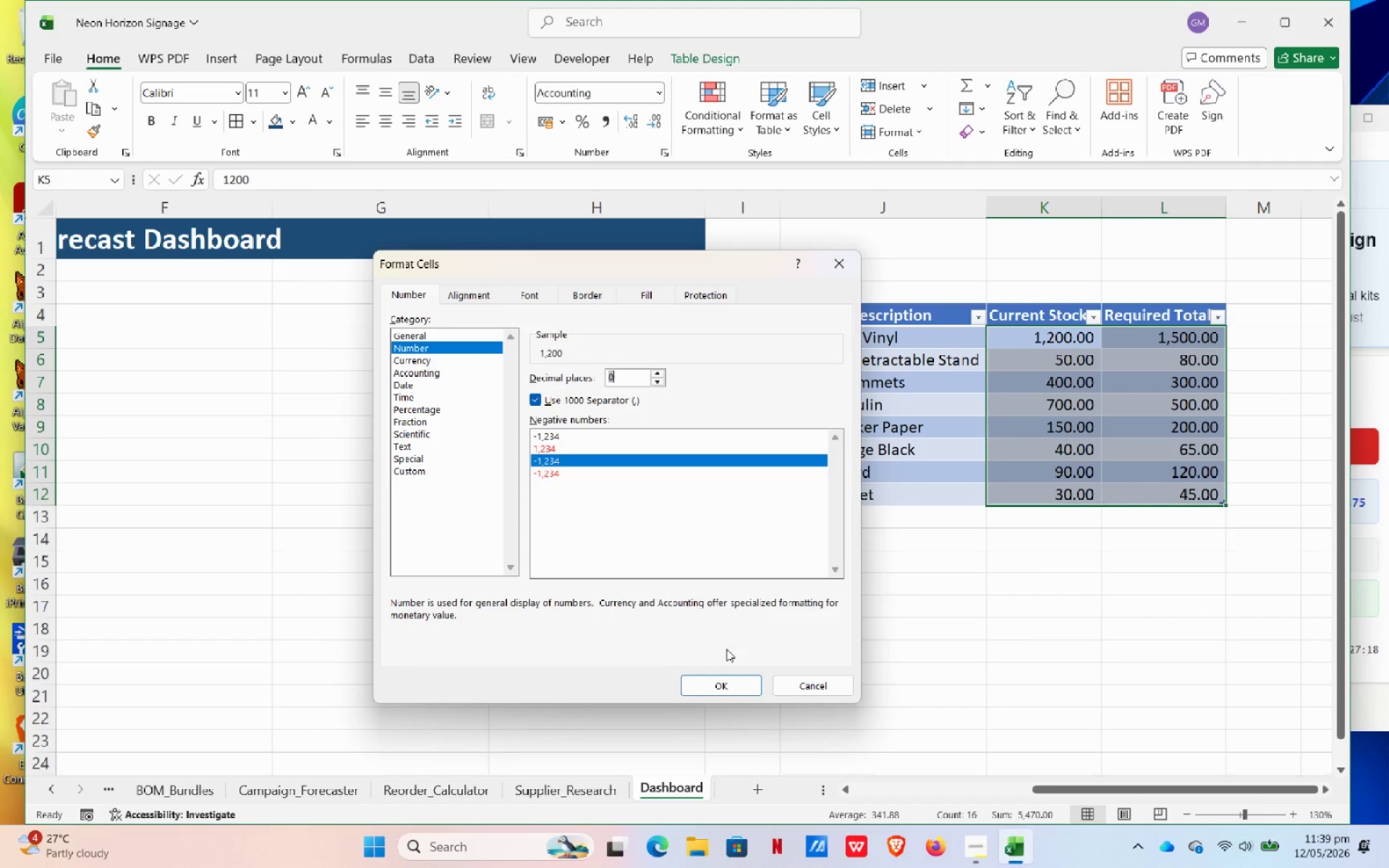 
left_click([733, 676])
 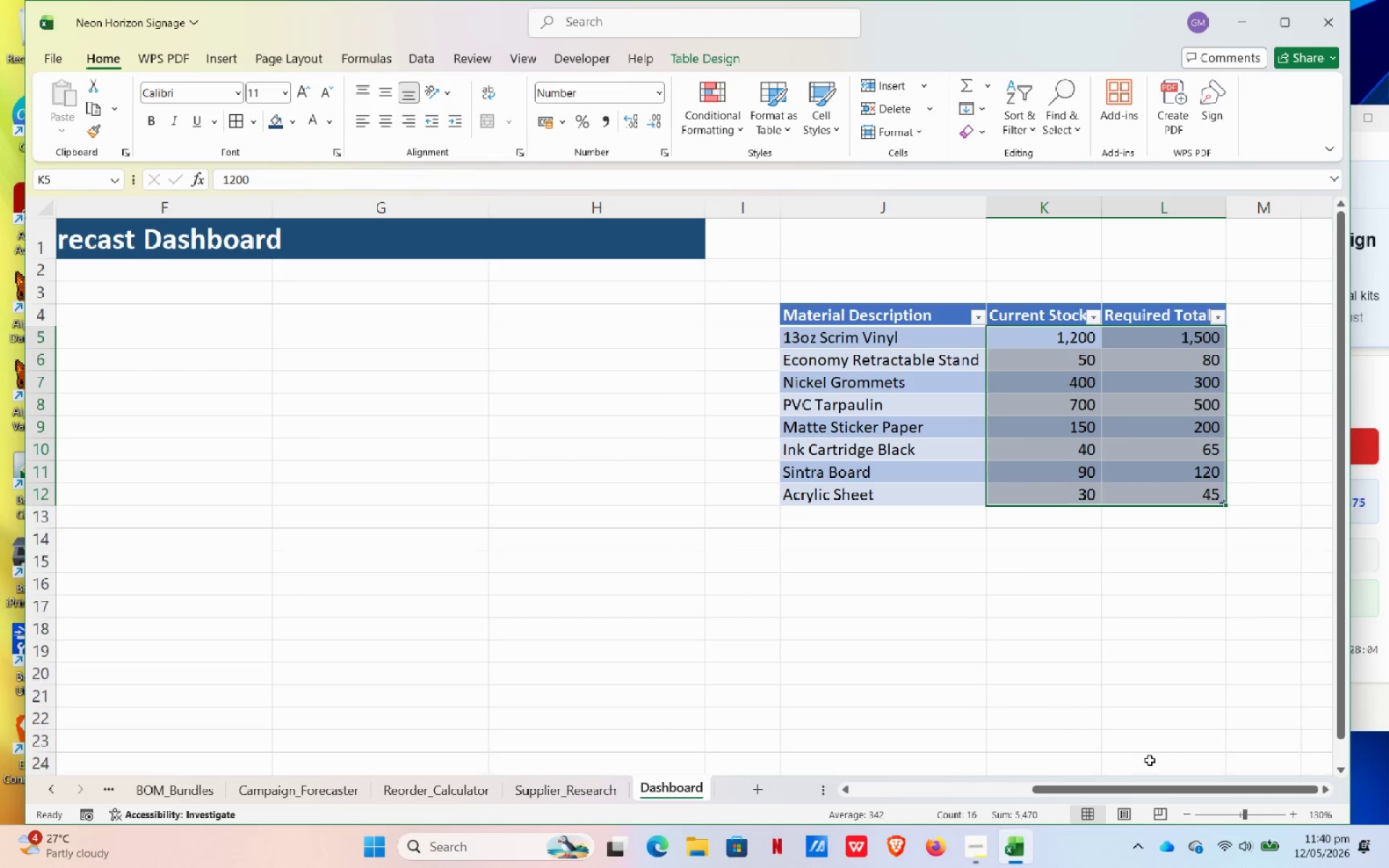 
wait(50.0)
 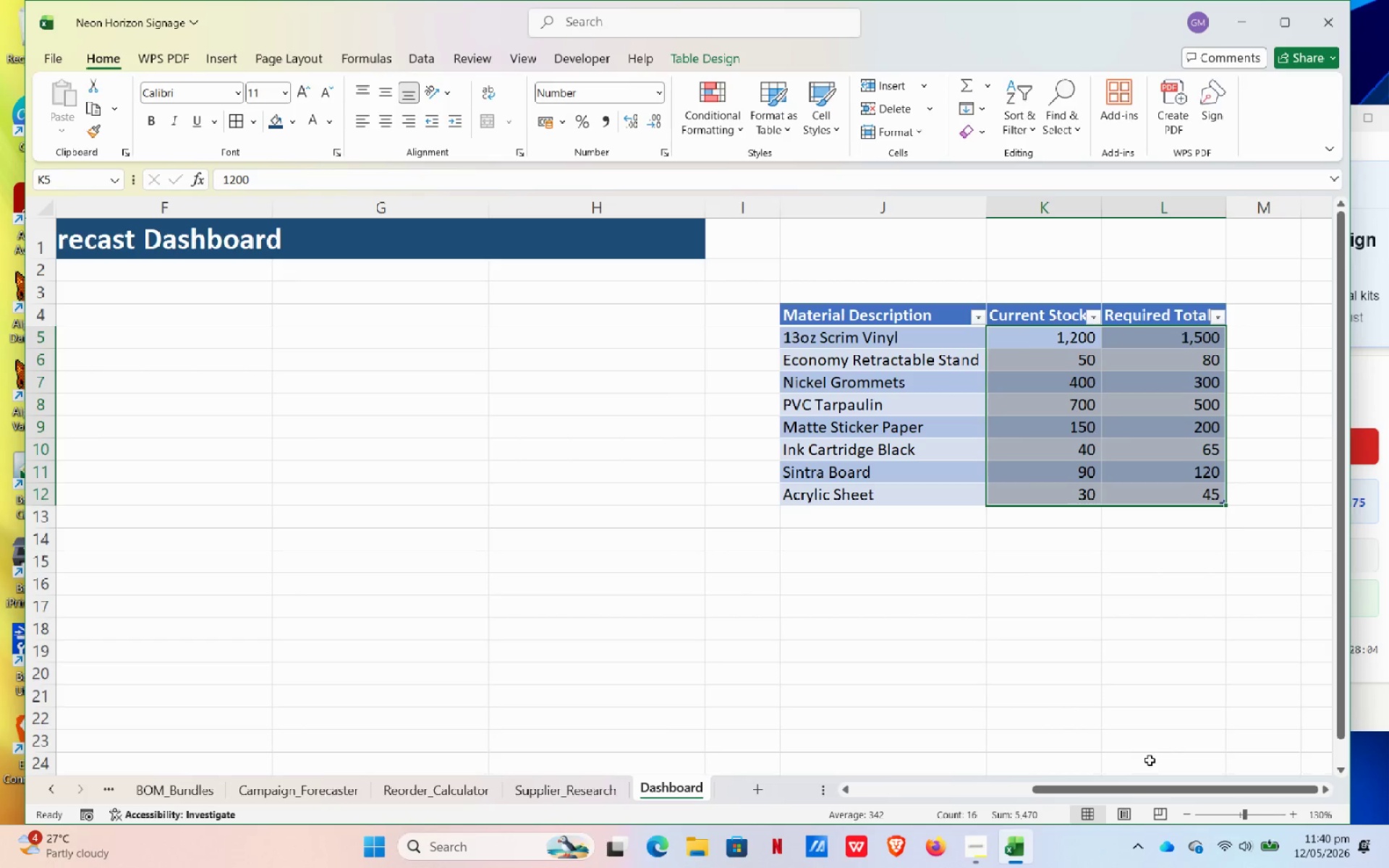 
left_click([846, 328])
 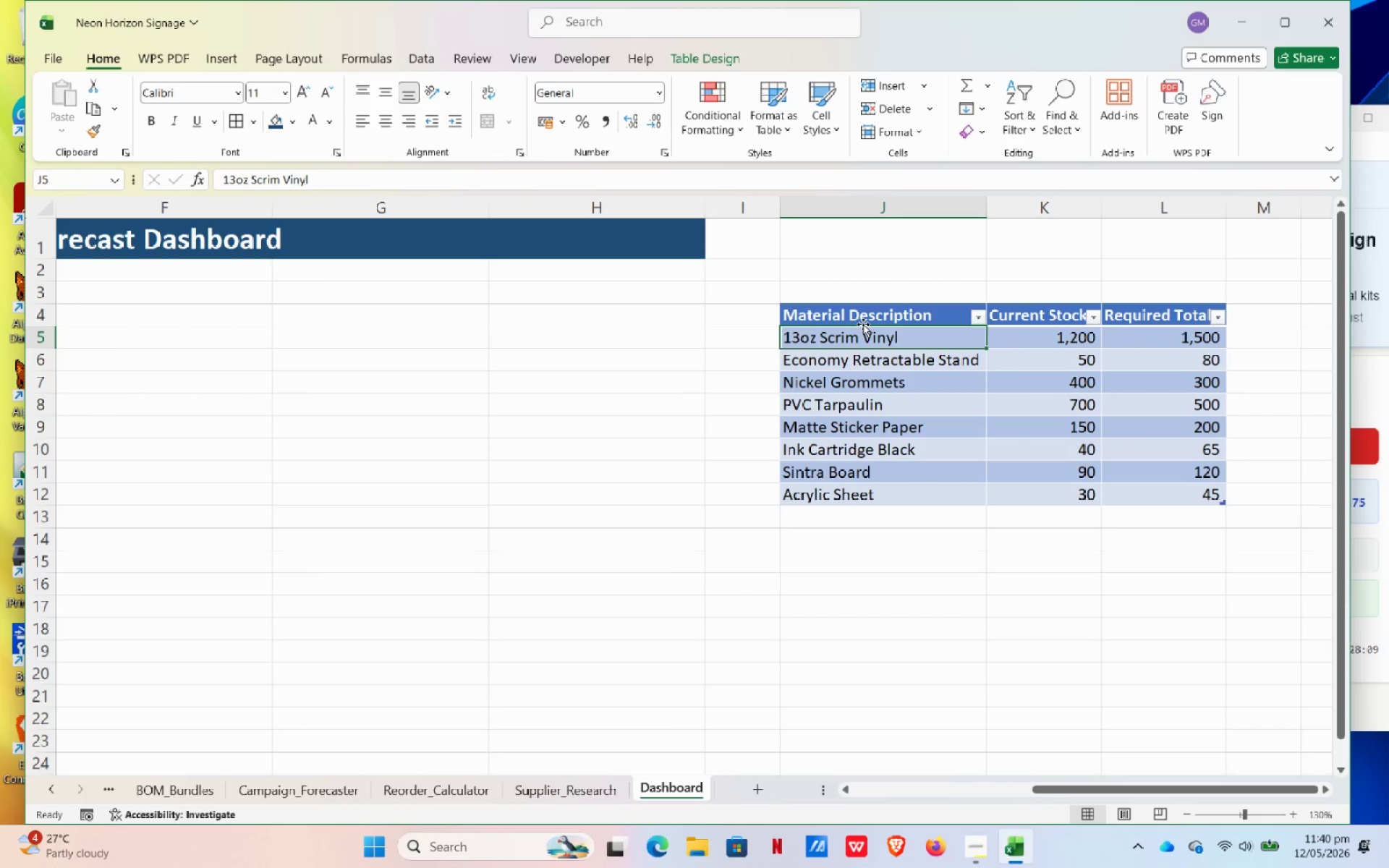 
mouse_move([878, 318])
 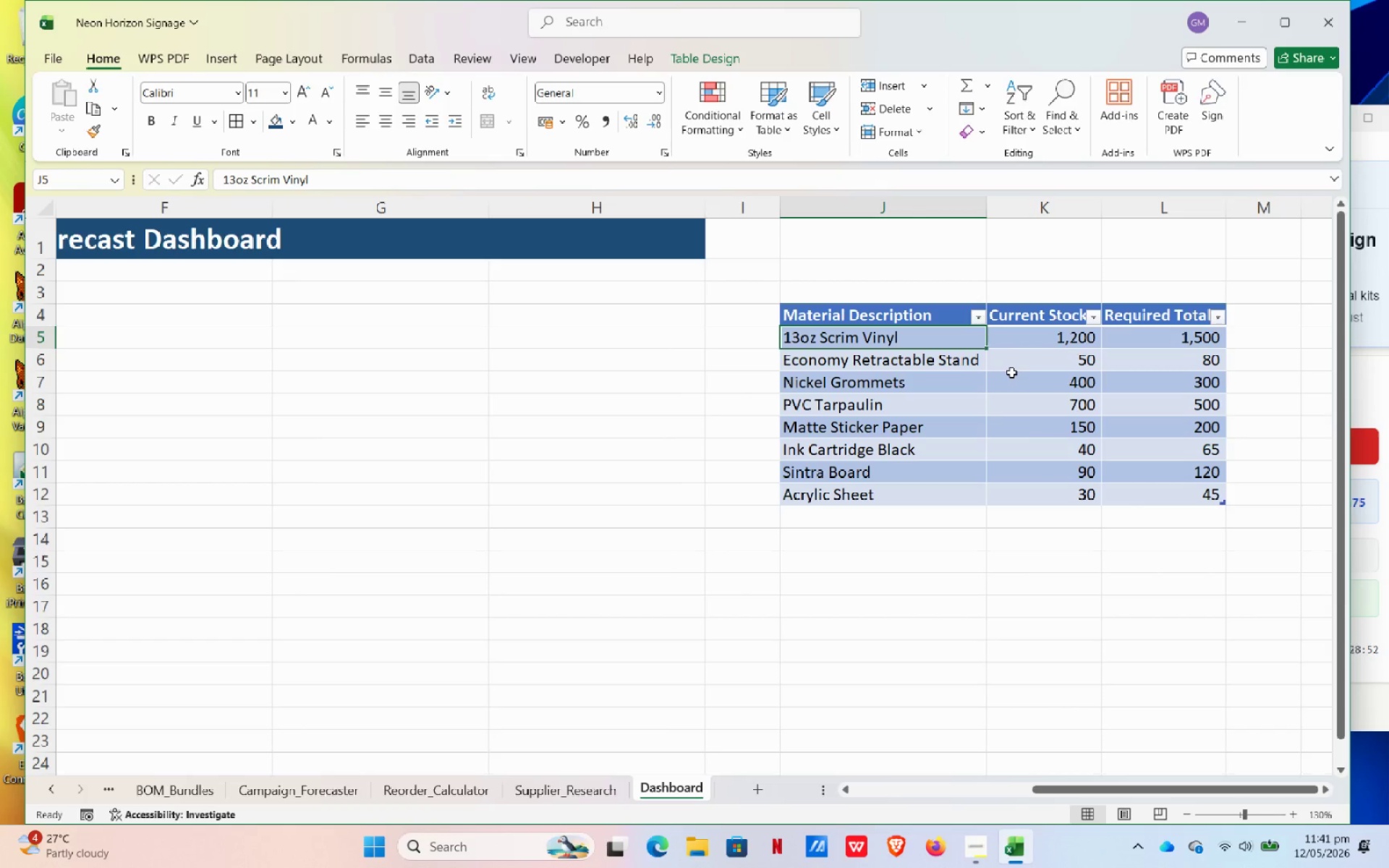 
wait(46.25)
 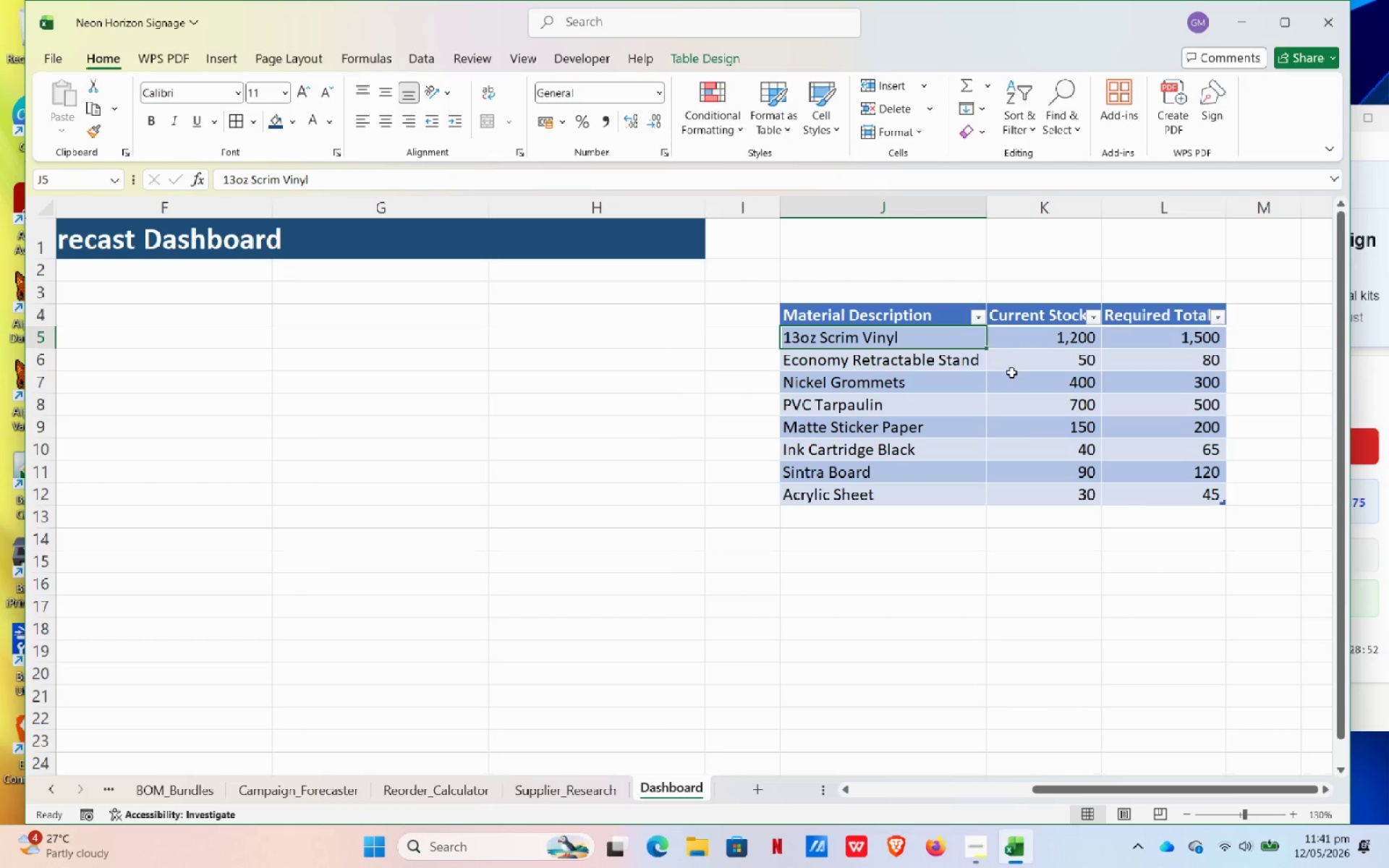 
left_click_drag(start_coordinate=[869, 305], to_coordinate=[919, 315])
 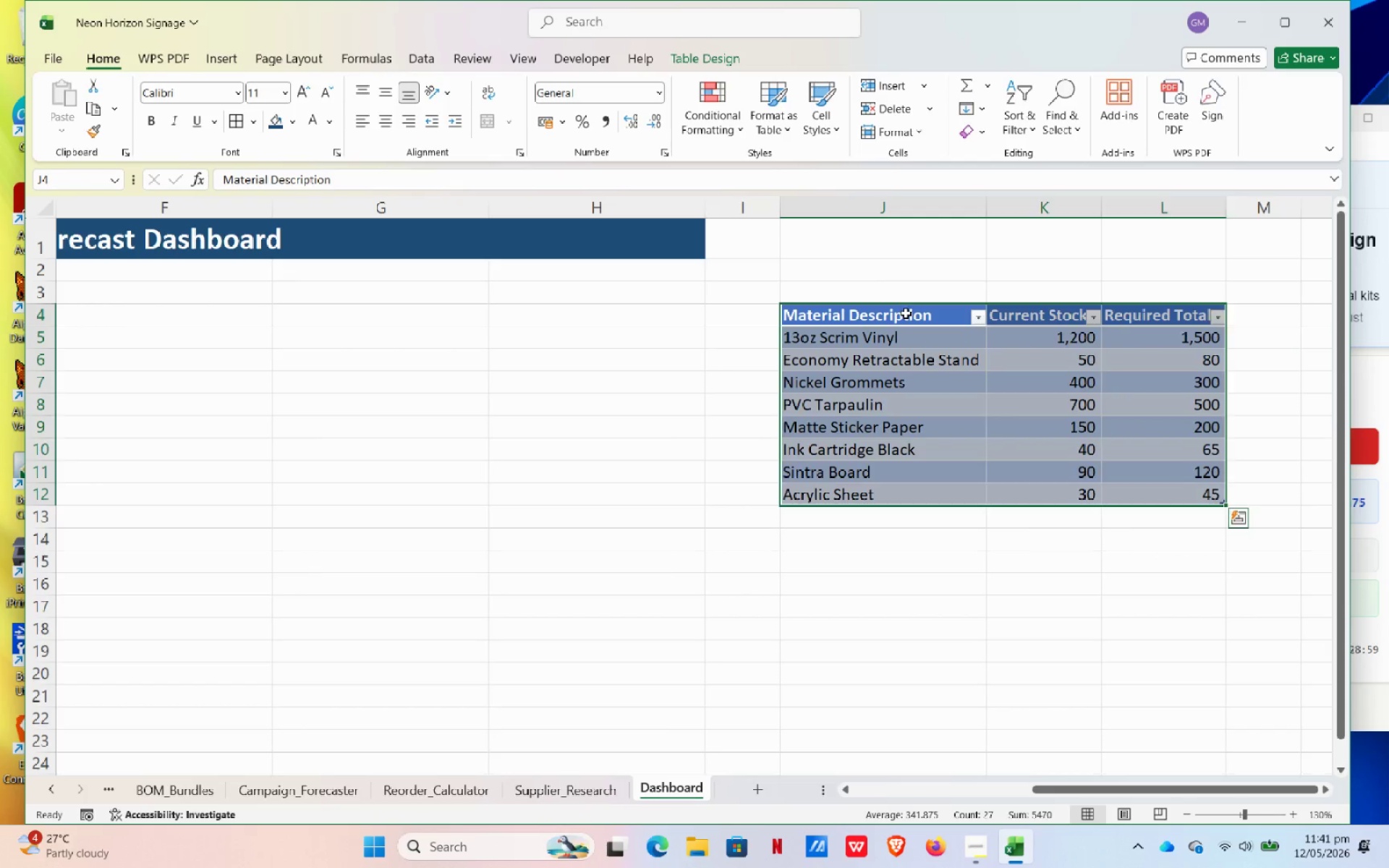 
left_click_drag(start_coordinate=[906, 313], to_coordinate=[1142, 492])
 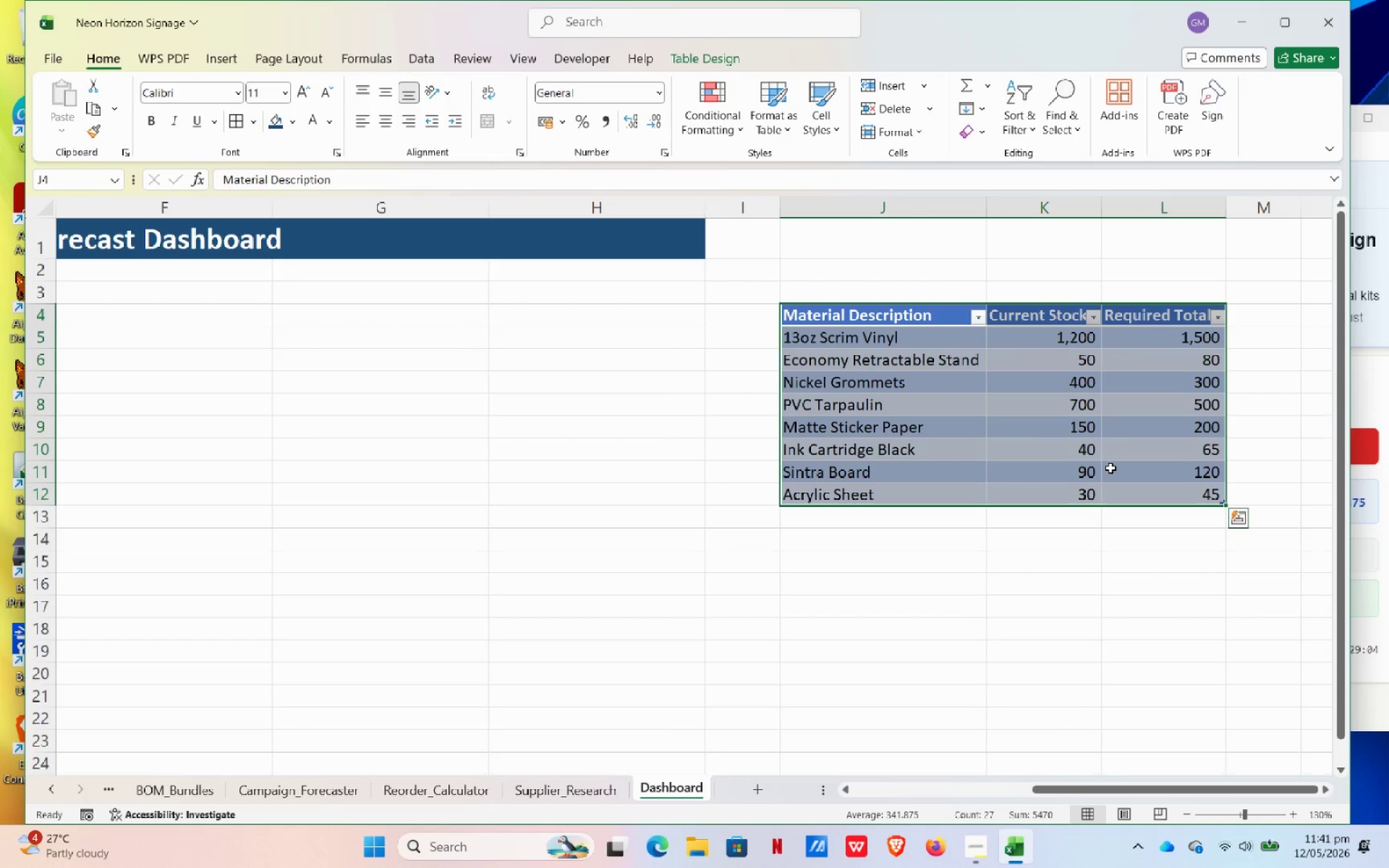 
wait(8.59)
 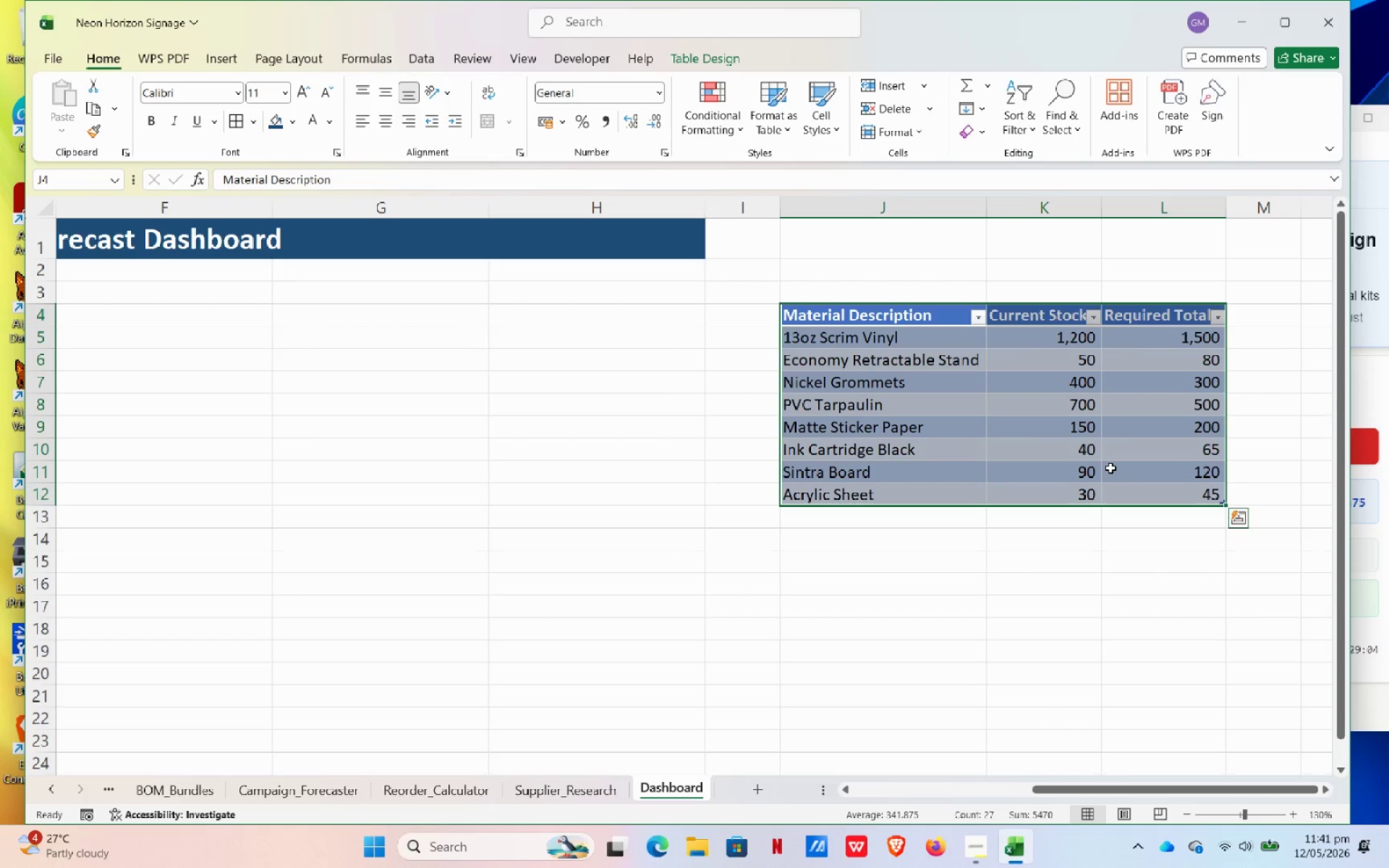 
left_click([213, 50])
 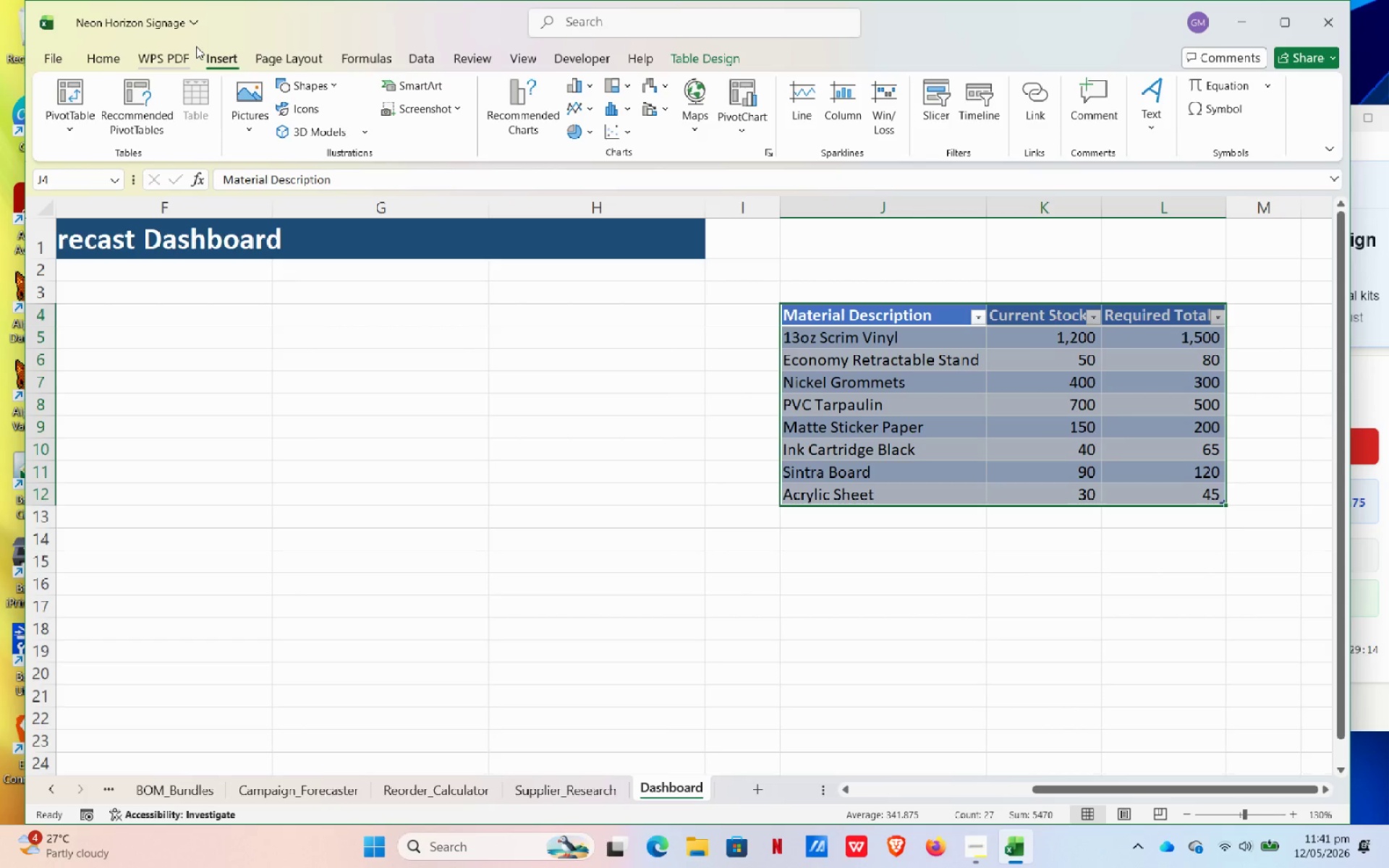 
wait(6.31)
 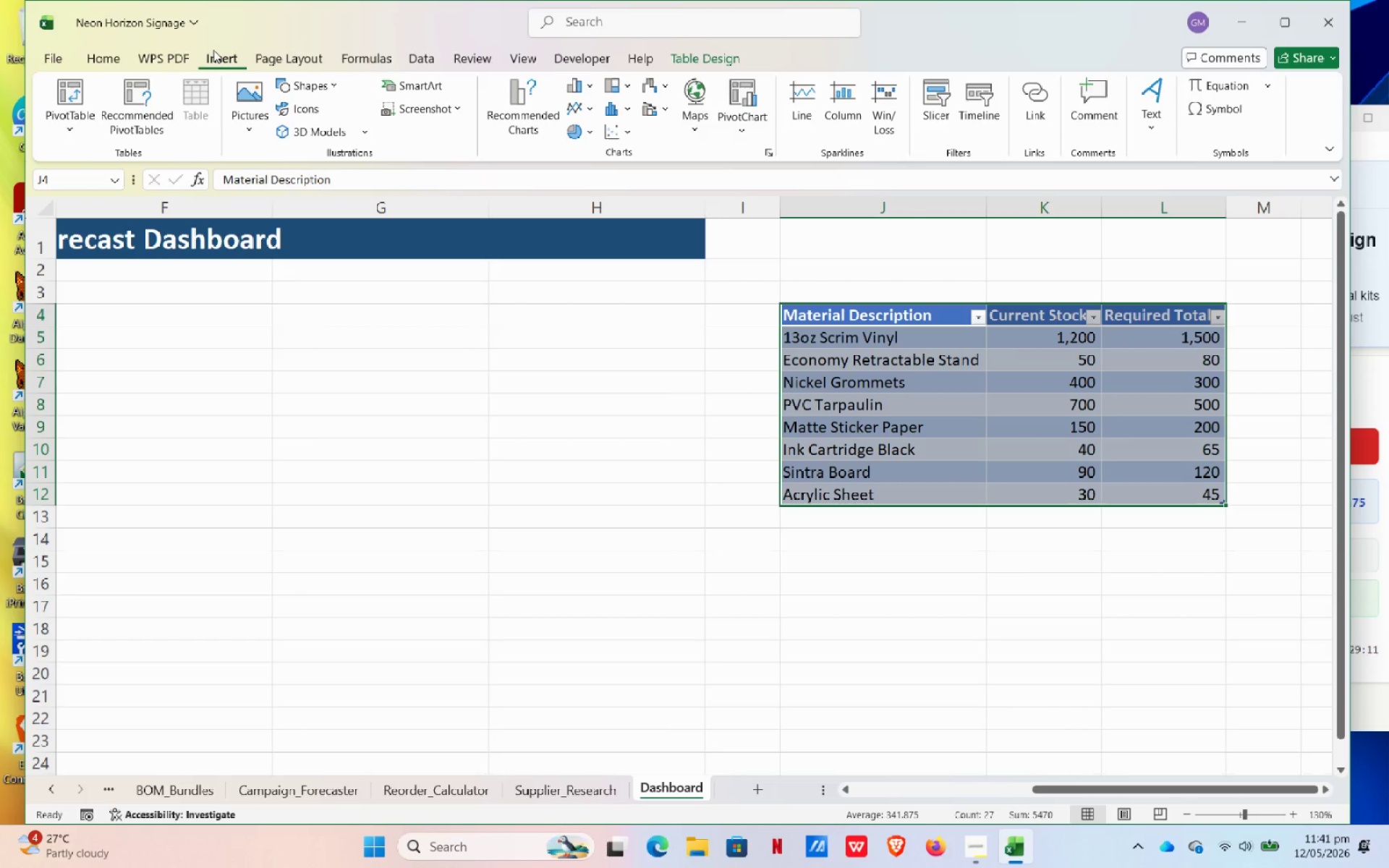 
left_click([528, 125])
 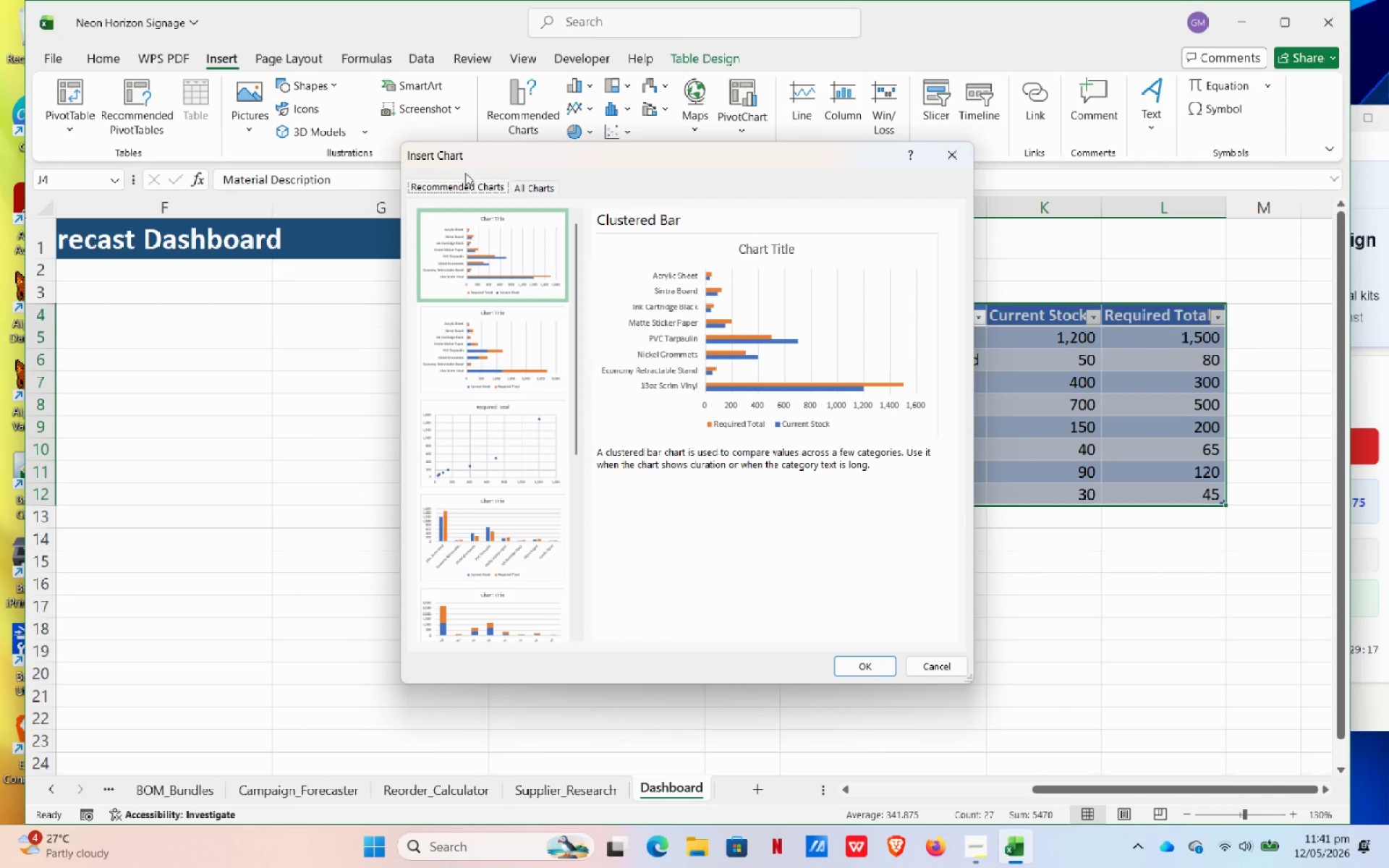 
left_click([538, 182])
 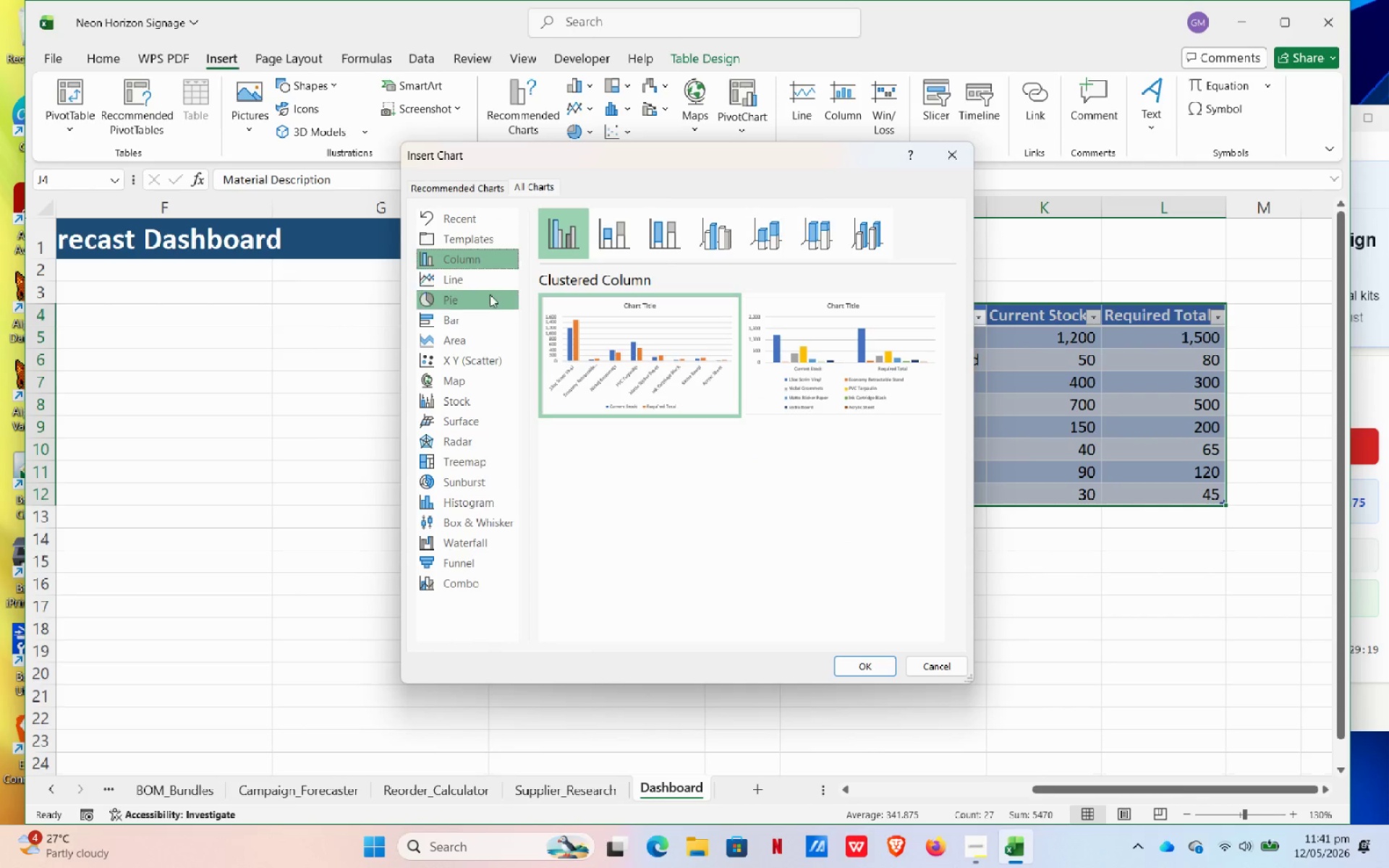 
left_click([474, 320])
 